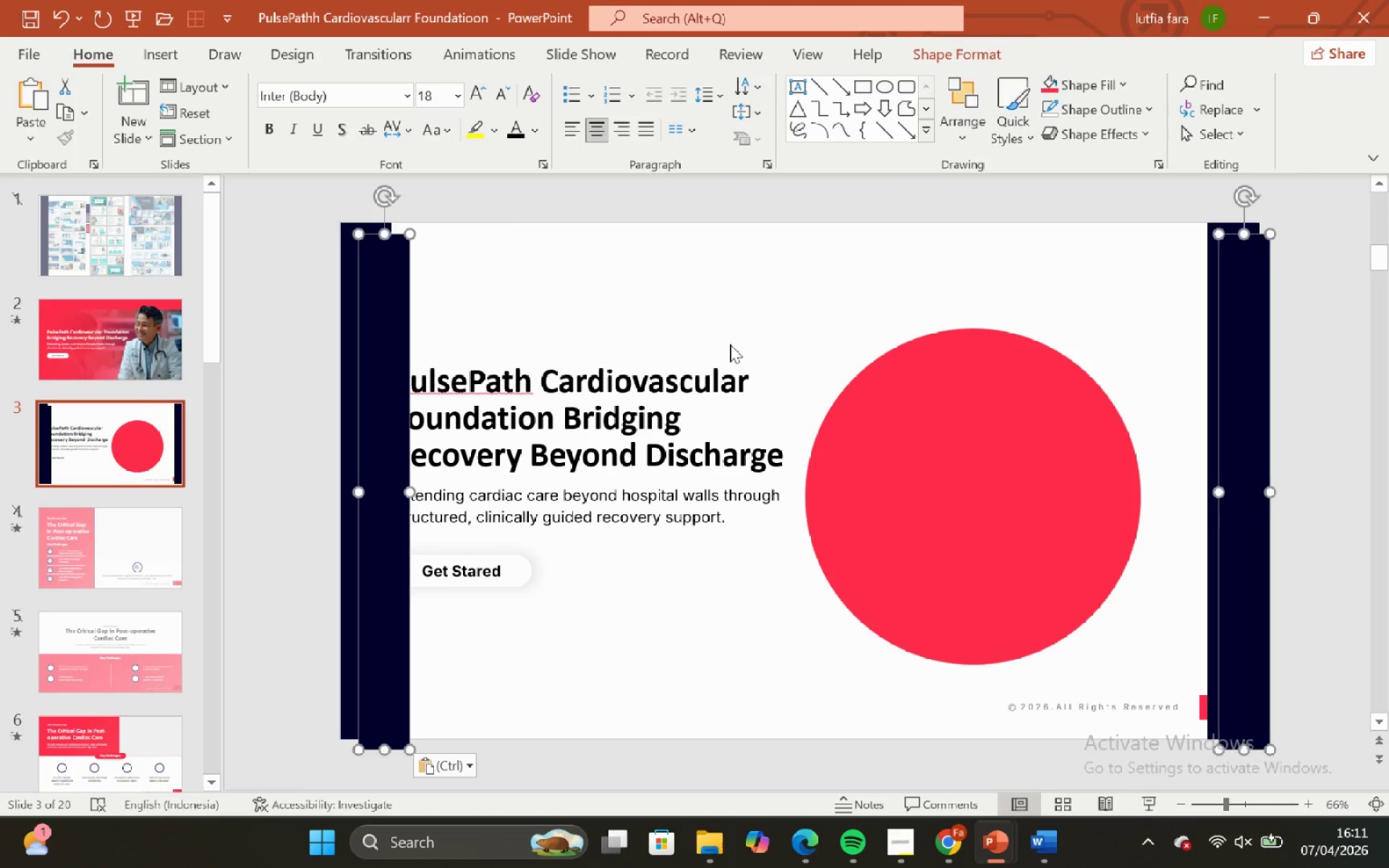 
key(Control+ControlLeft)
 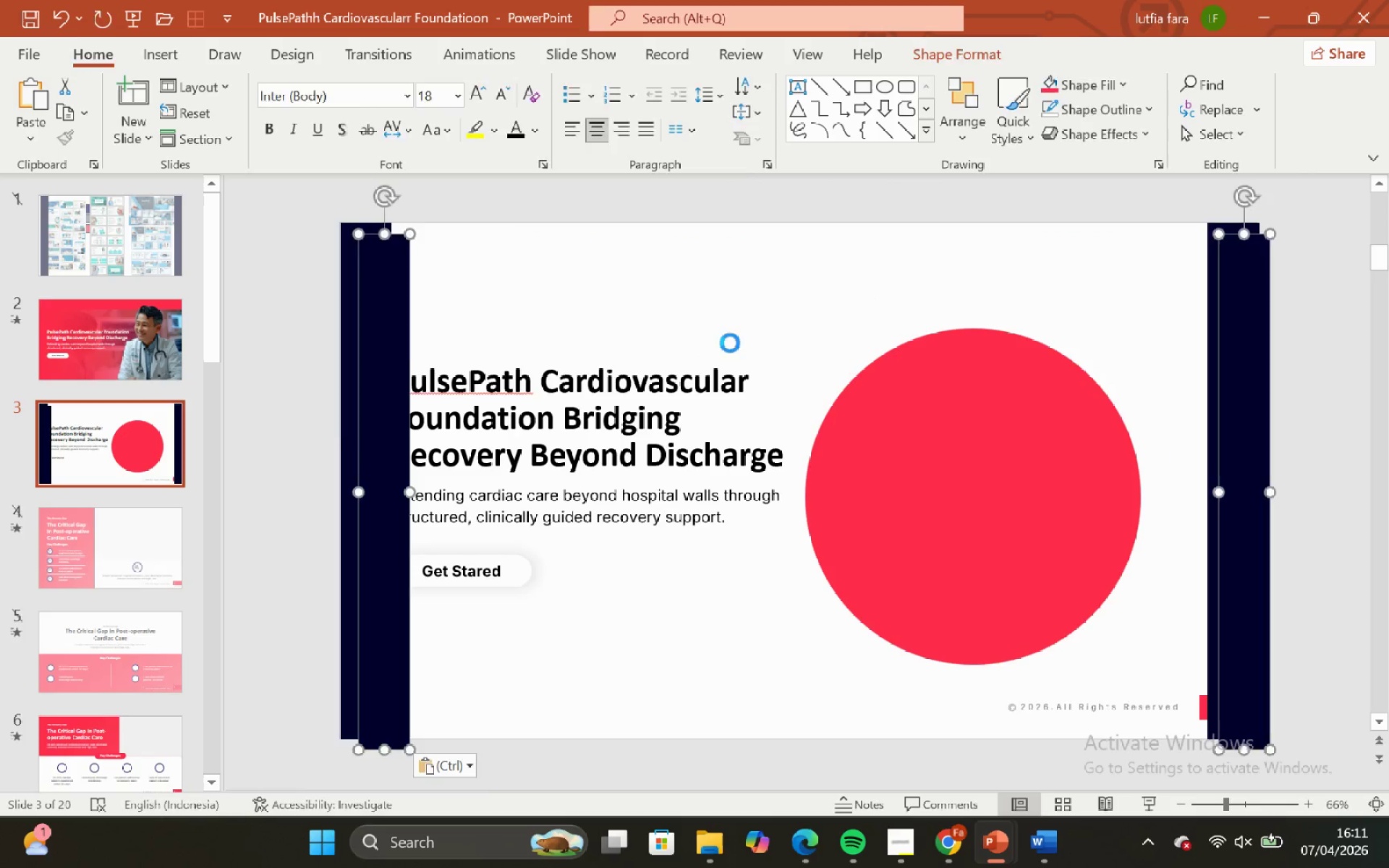 
key(Control+Z)
 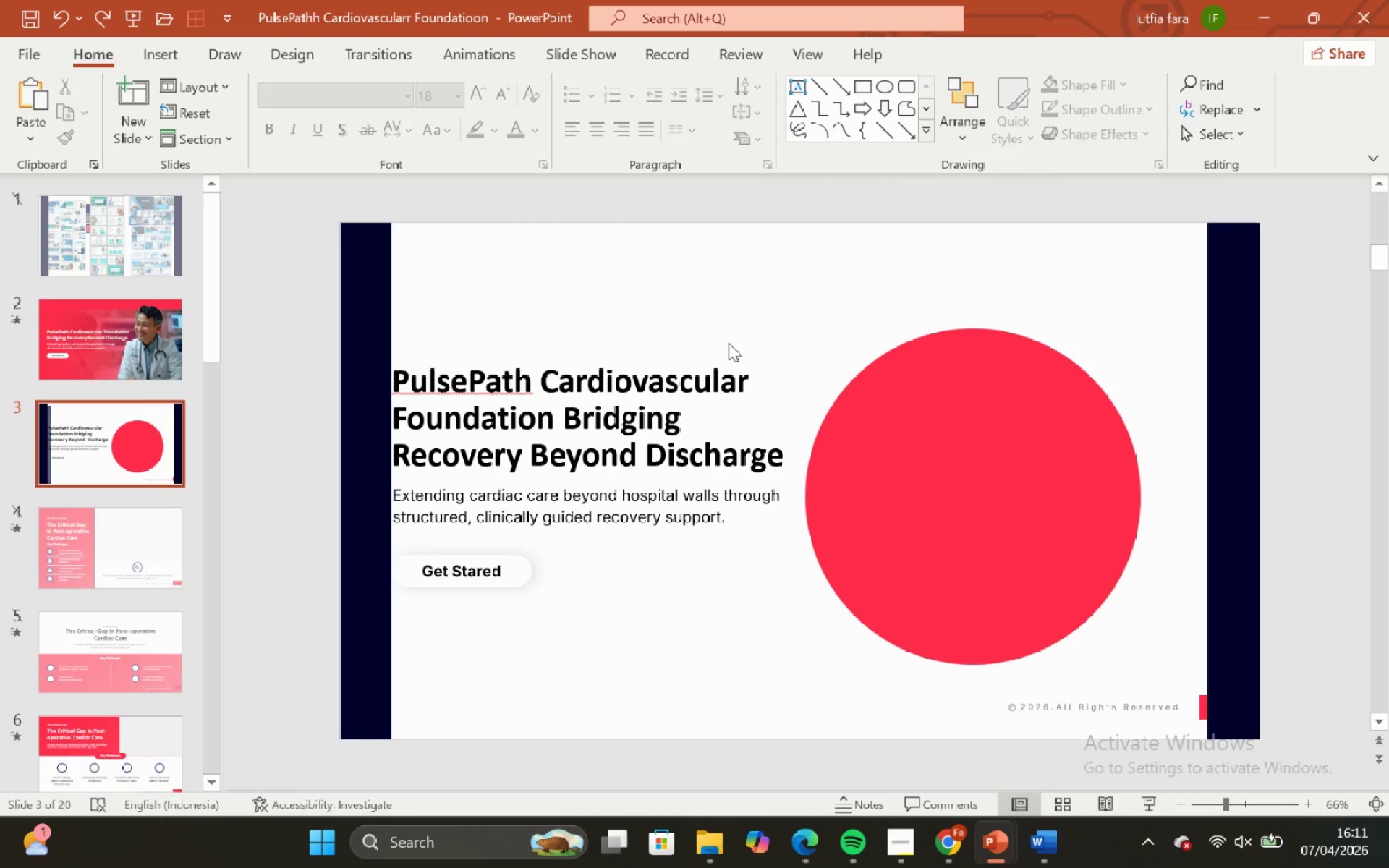 
key(Control+Z)
 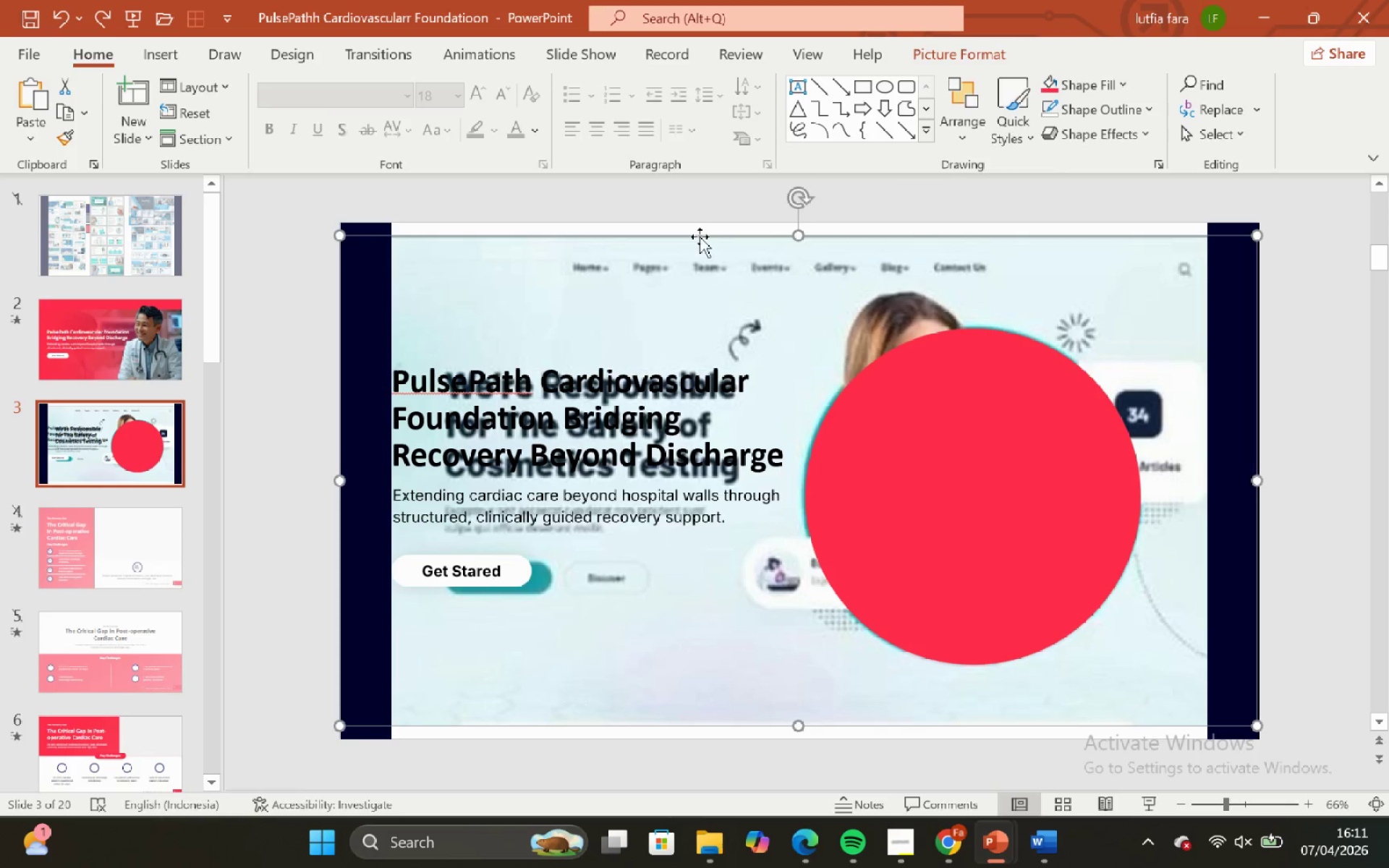 
double_click([697, 224])
 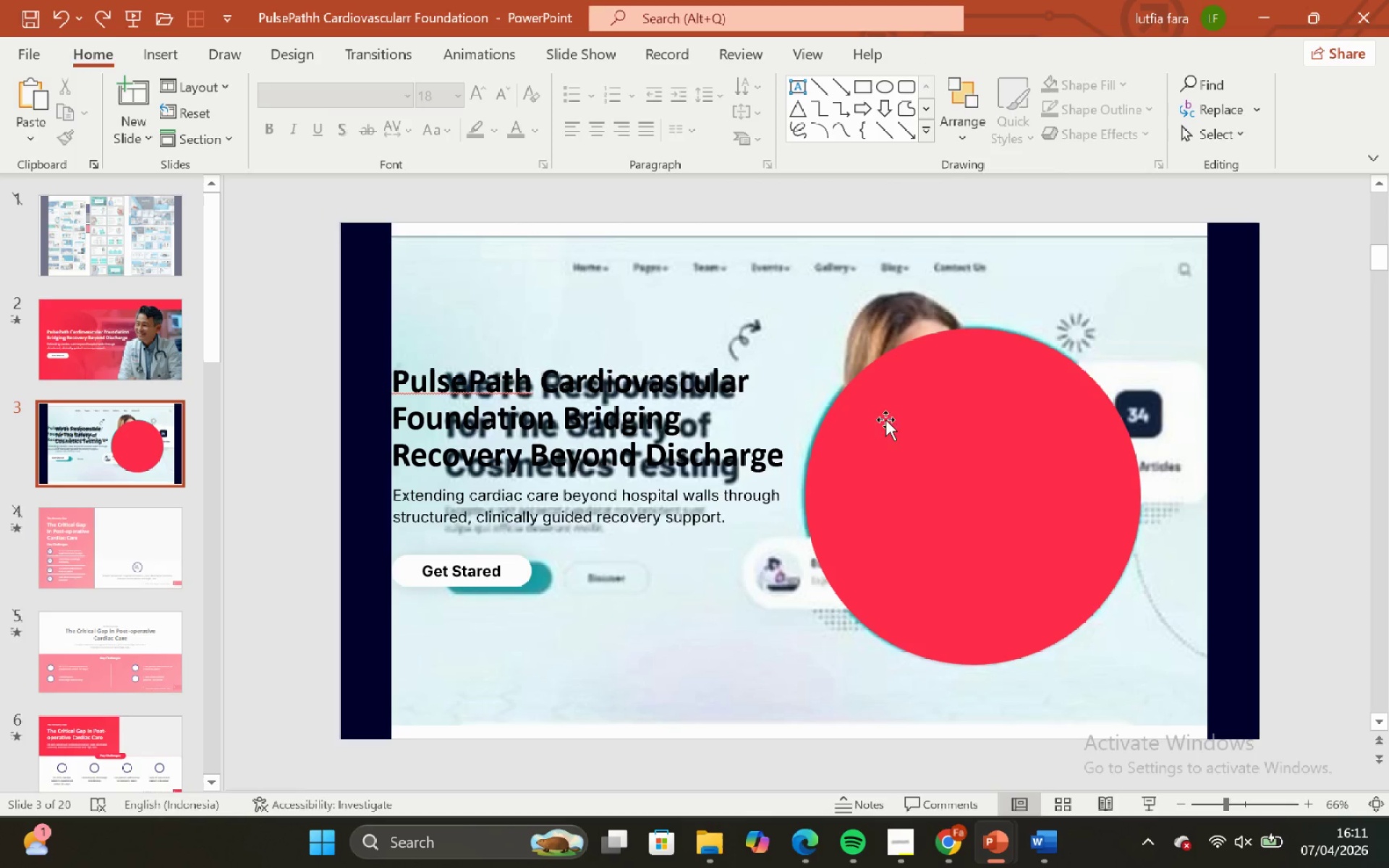 
left_click([892, 426])
 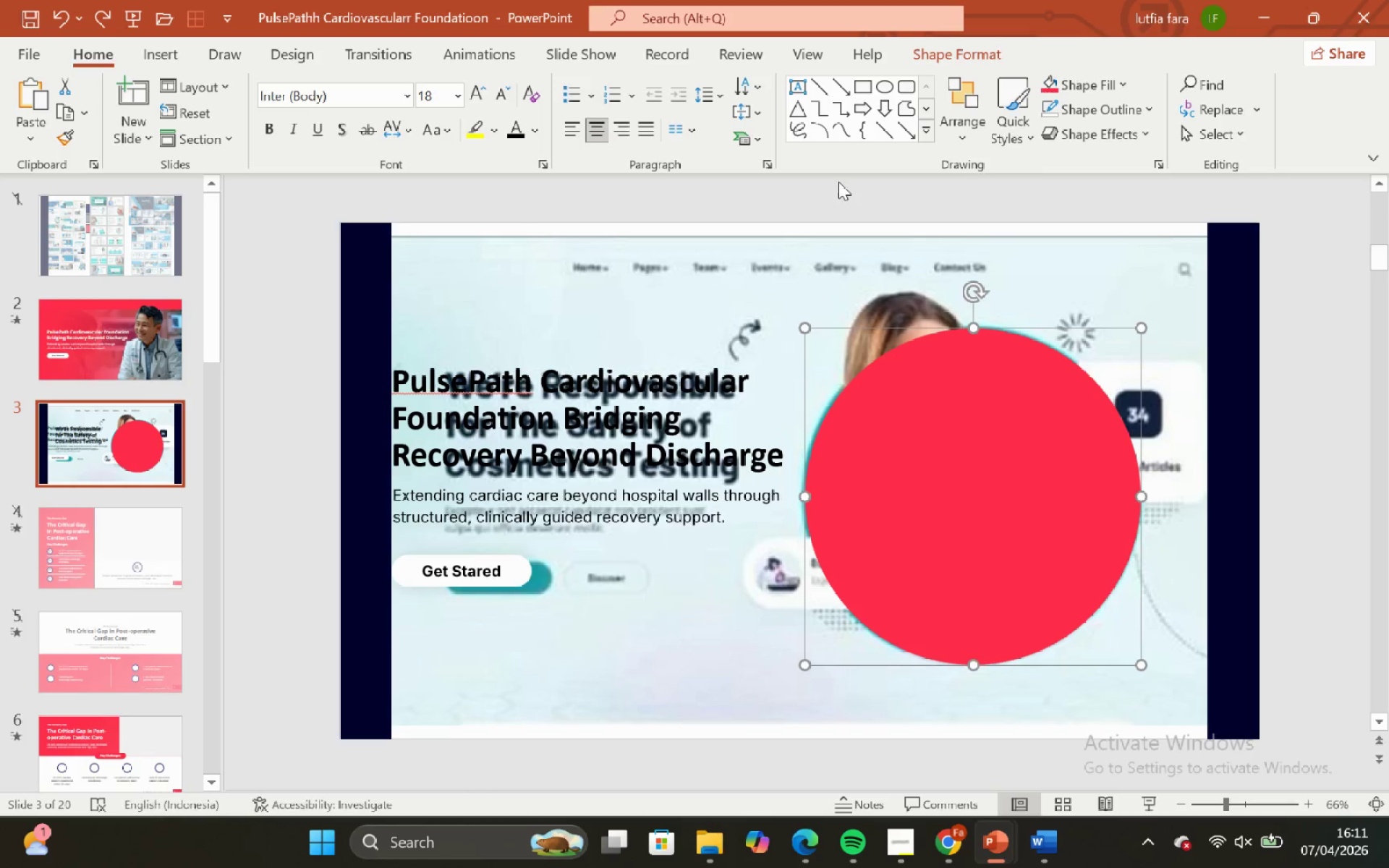 
left_click([838, 182])
 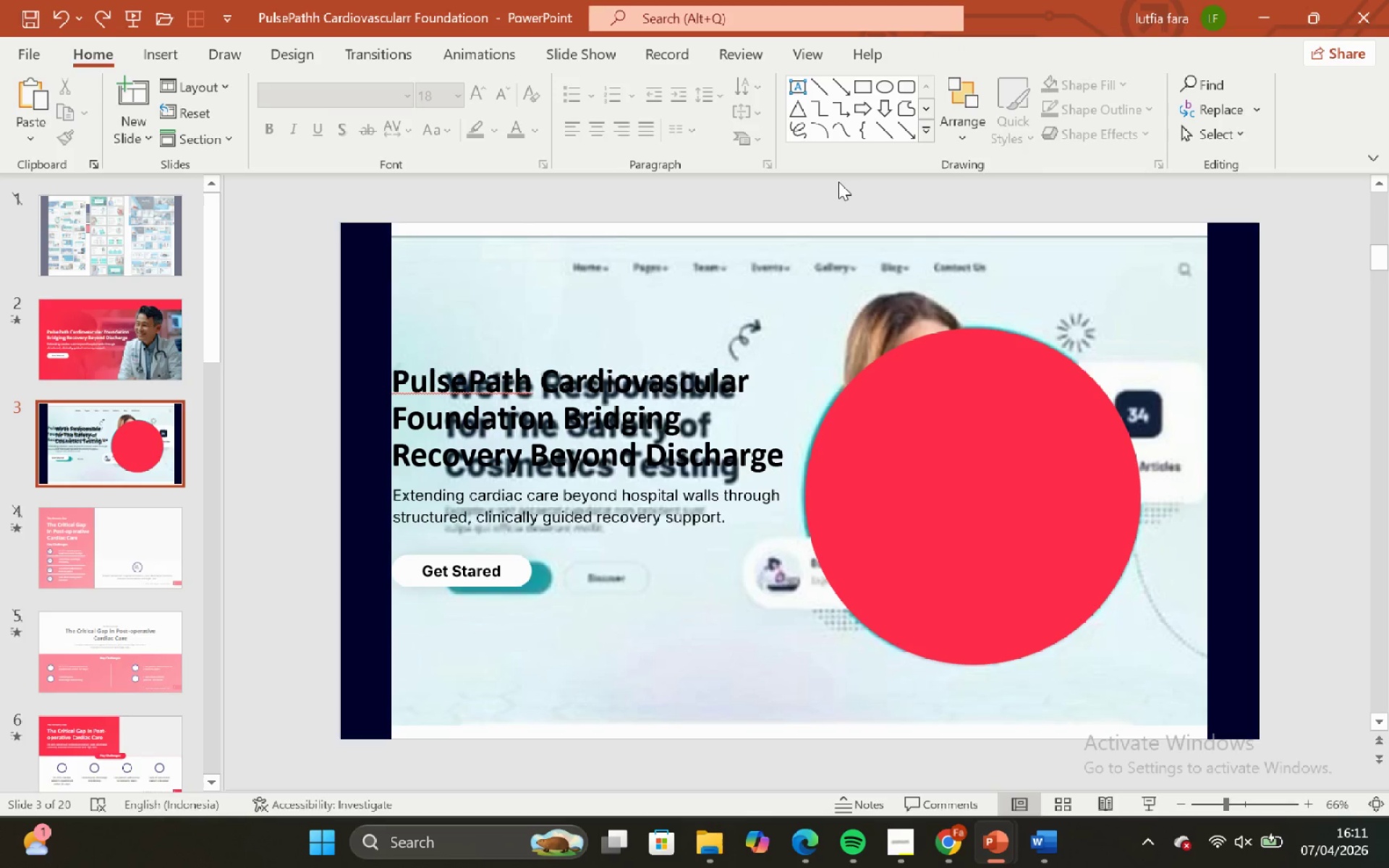 
key(ArrowRight)
 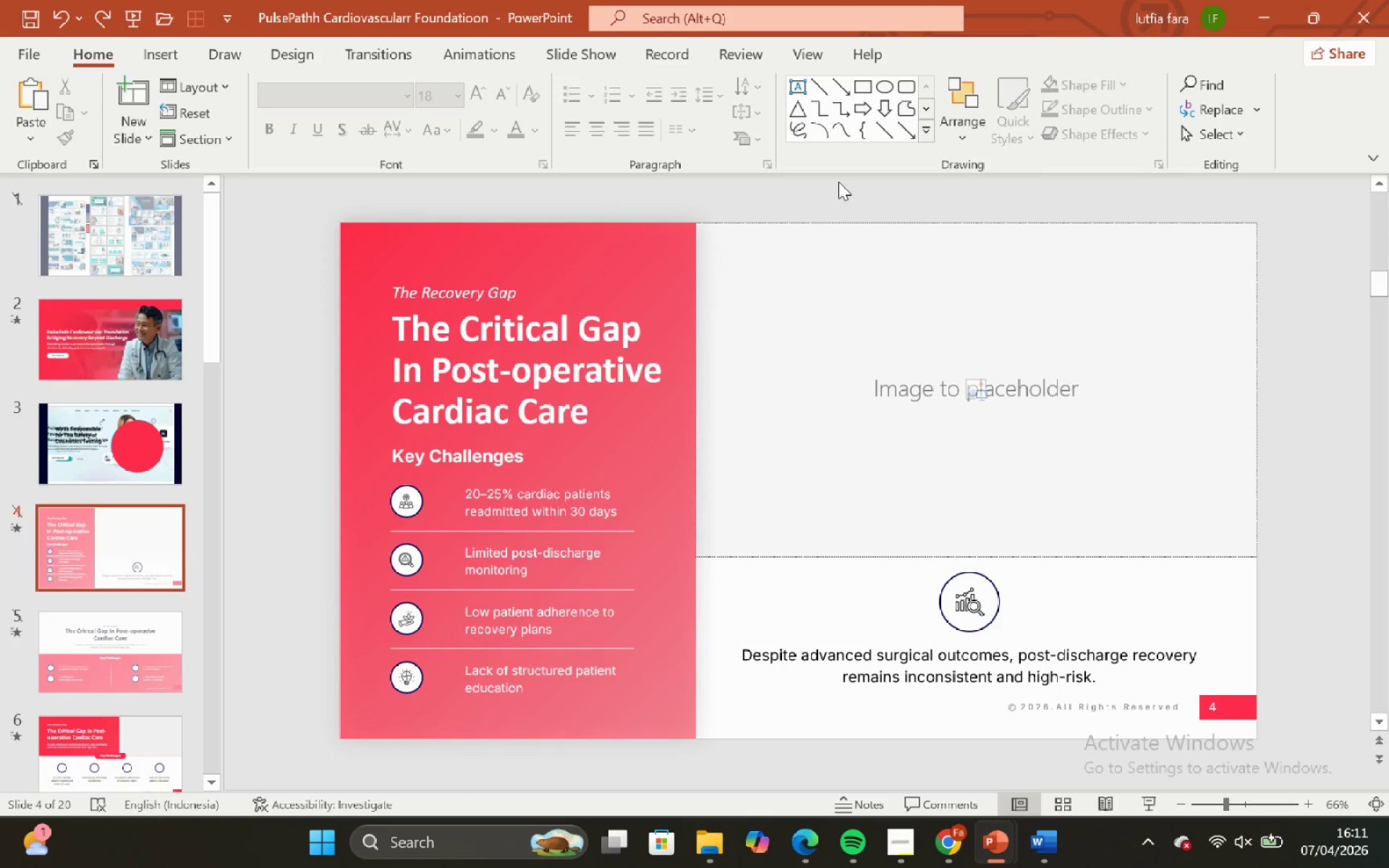 
key(ArrowLeft)
 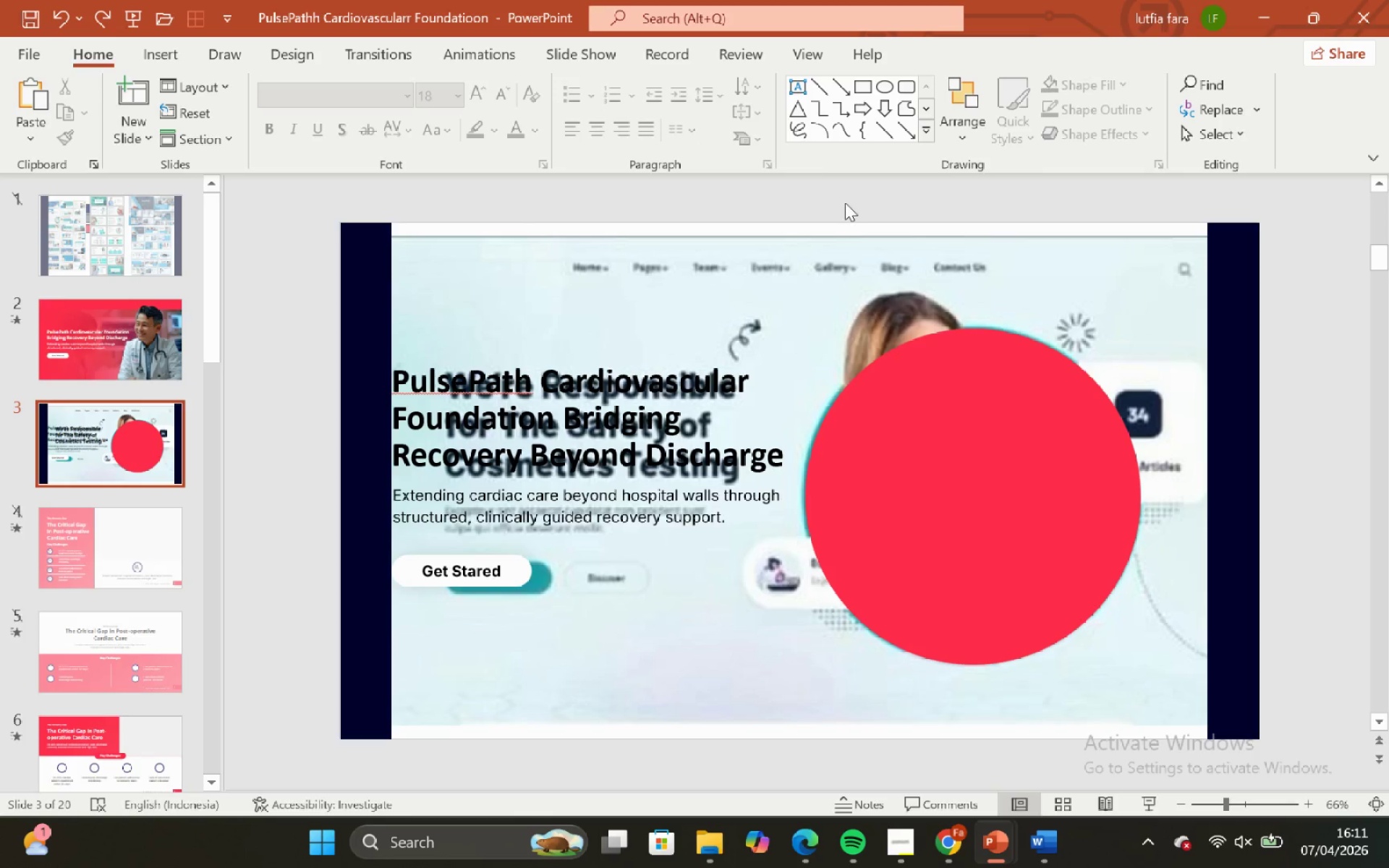 
left_click([846, 201])
 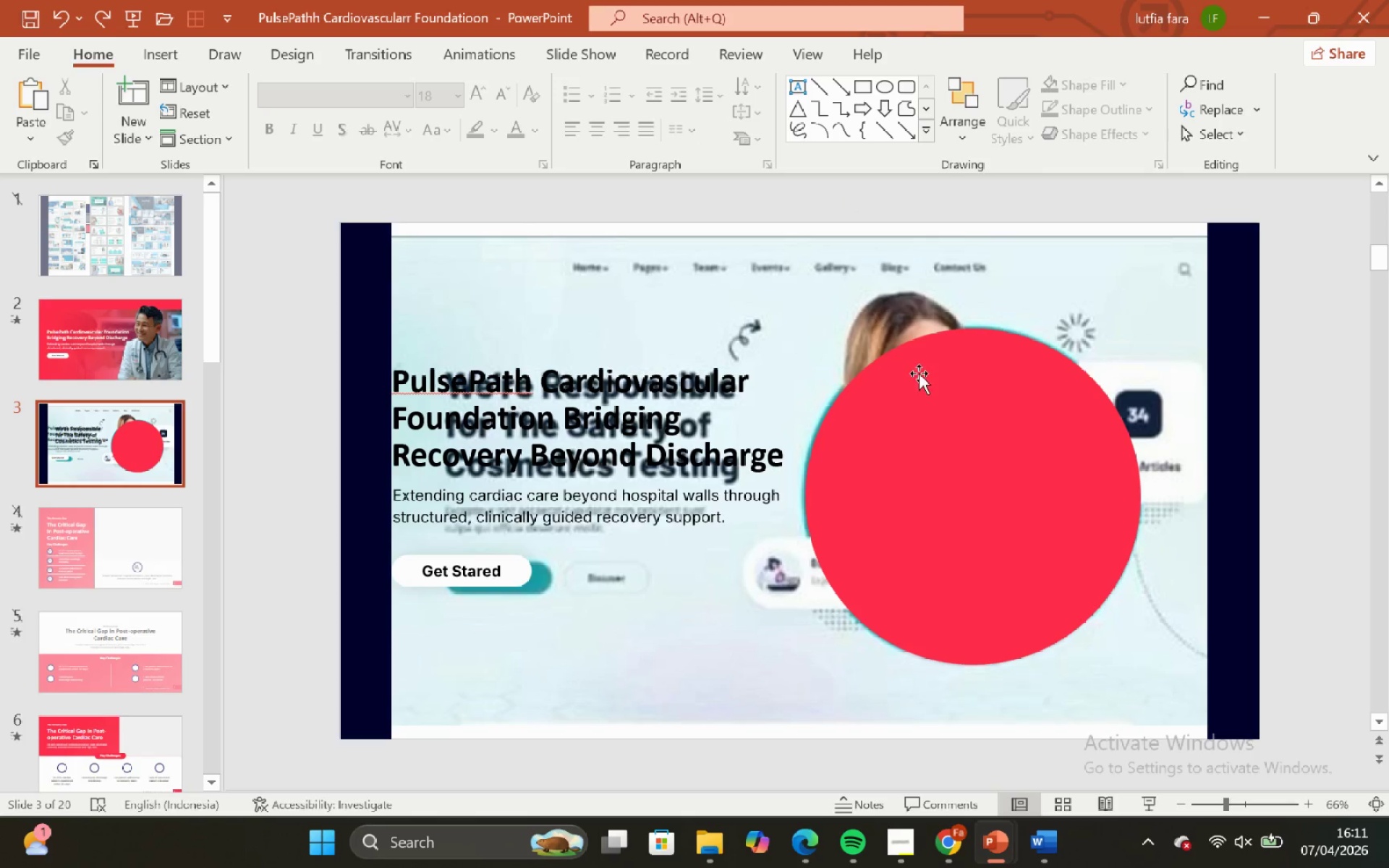 
left_click([919, 373])
 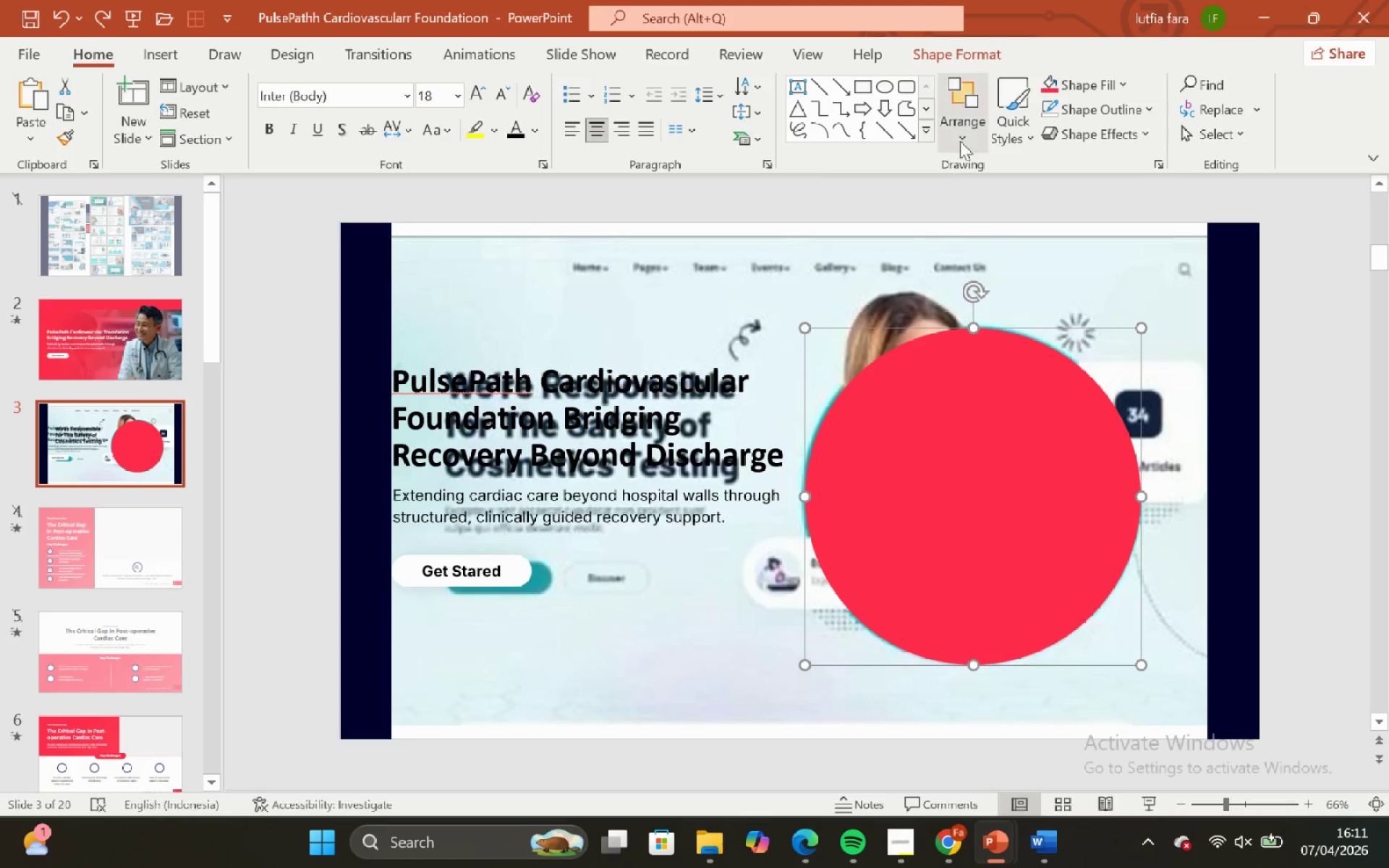 
left_click([964, 132])
 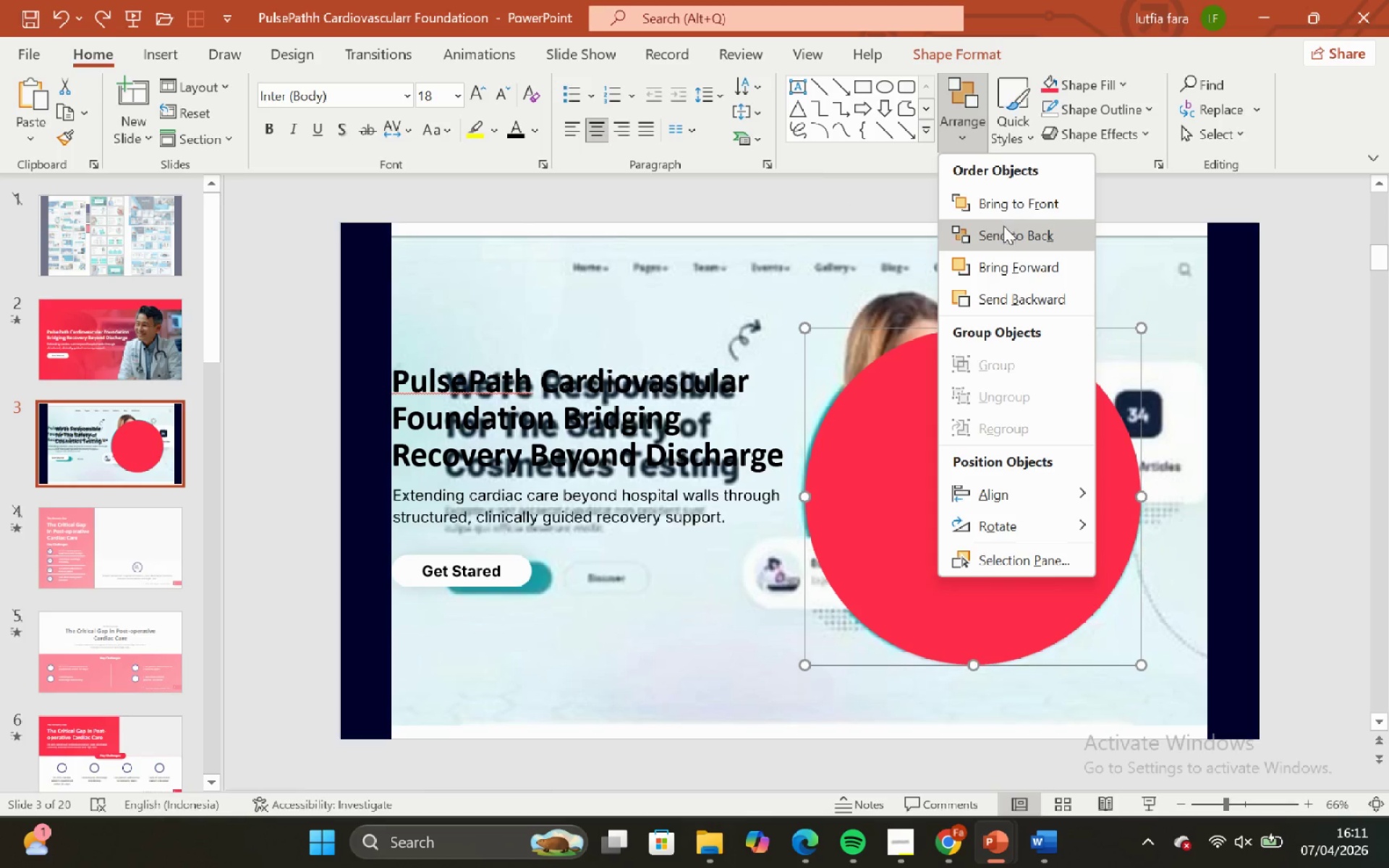 
left_click([1008, 237])
 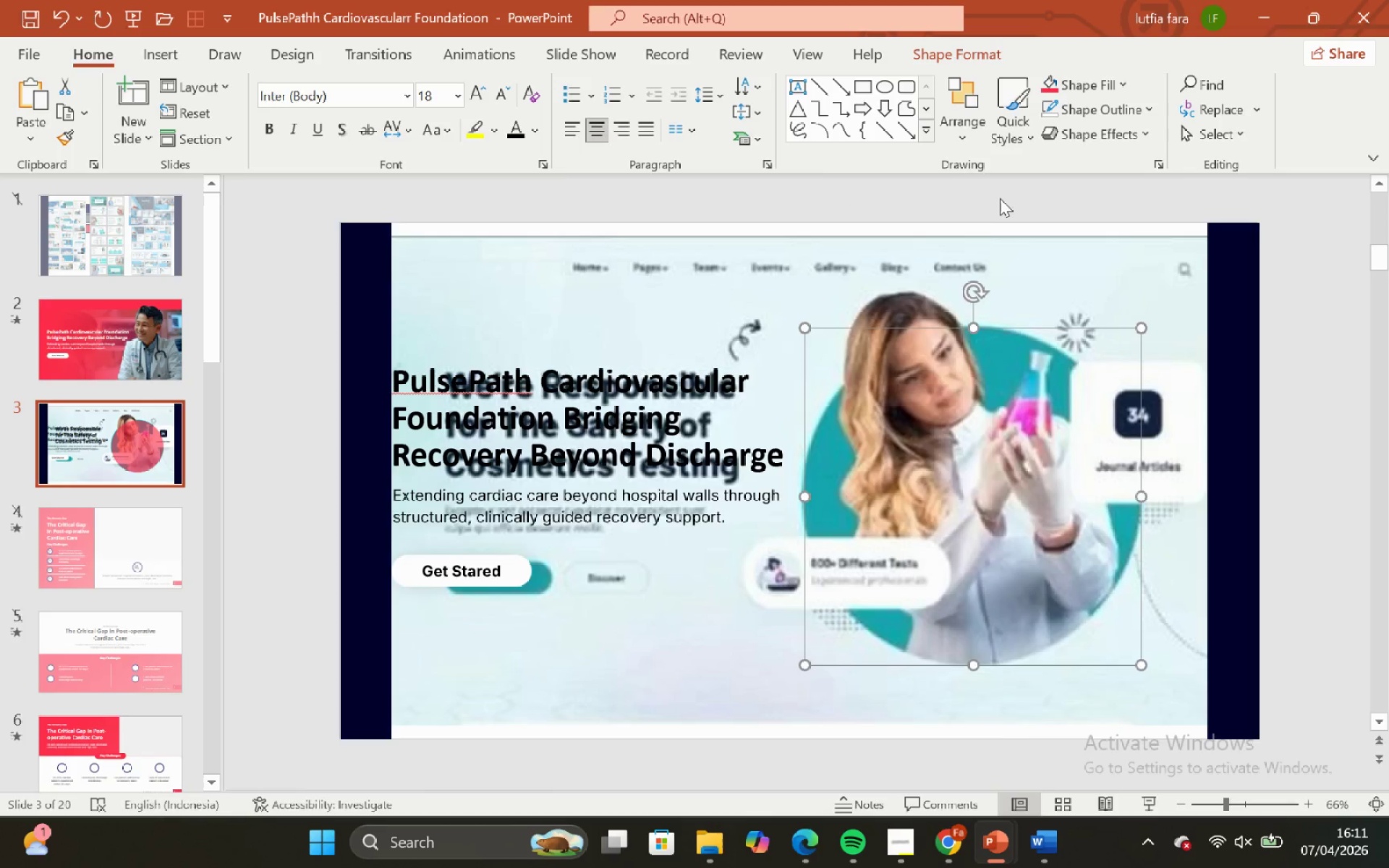 
left_click([1000, 196])
 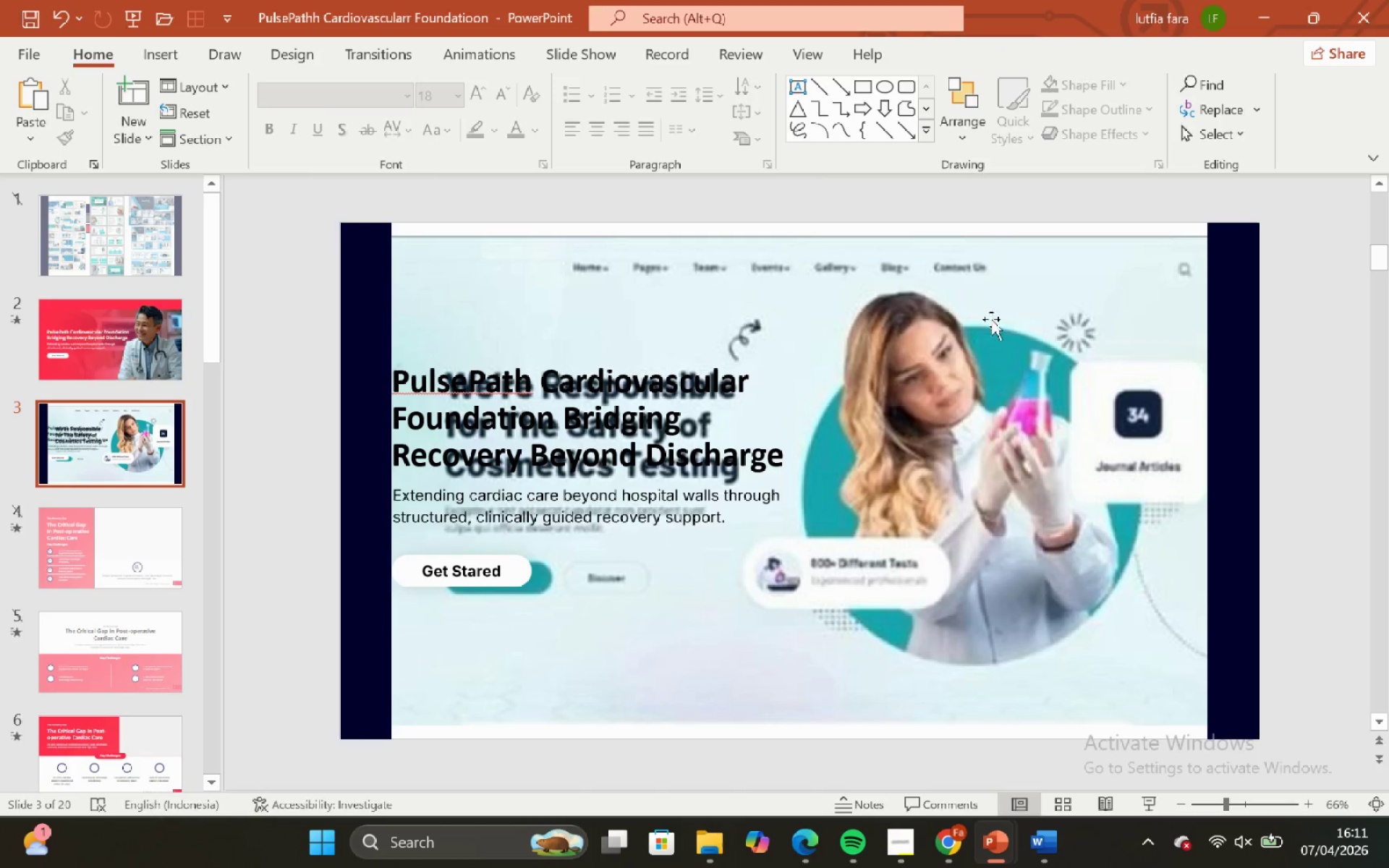 
left_click([992, 339])
 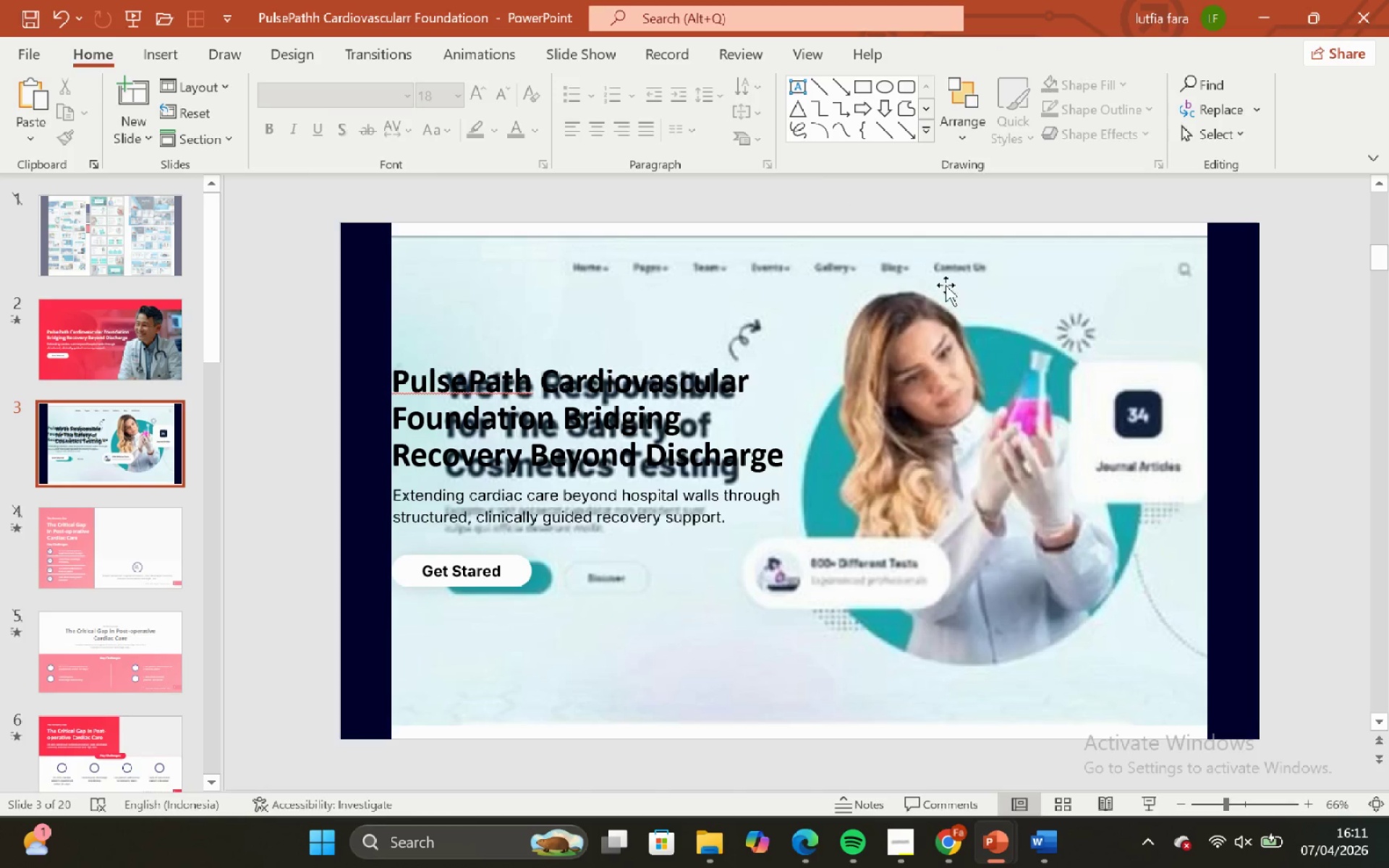 
double_click([933, 300])
 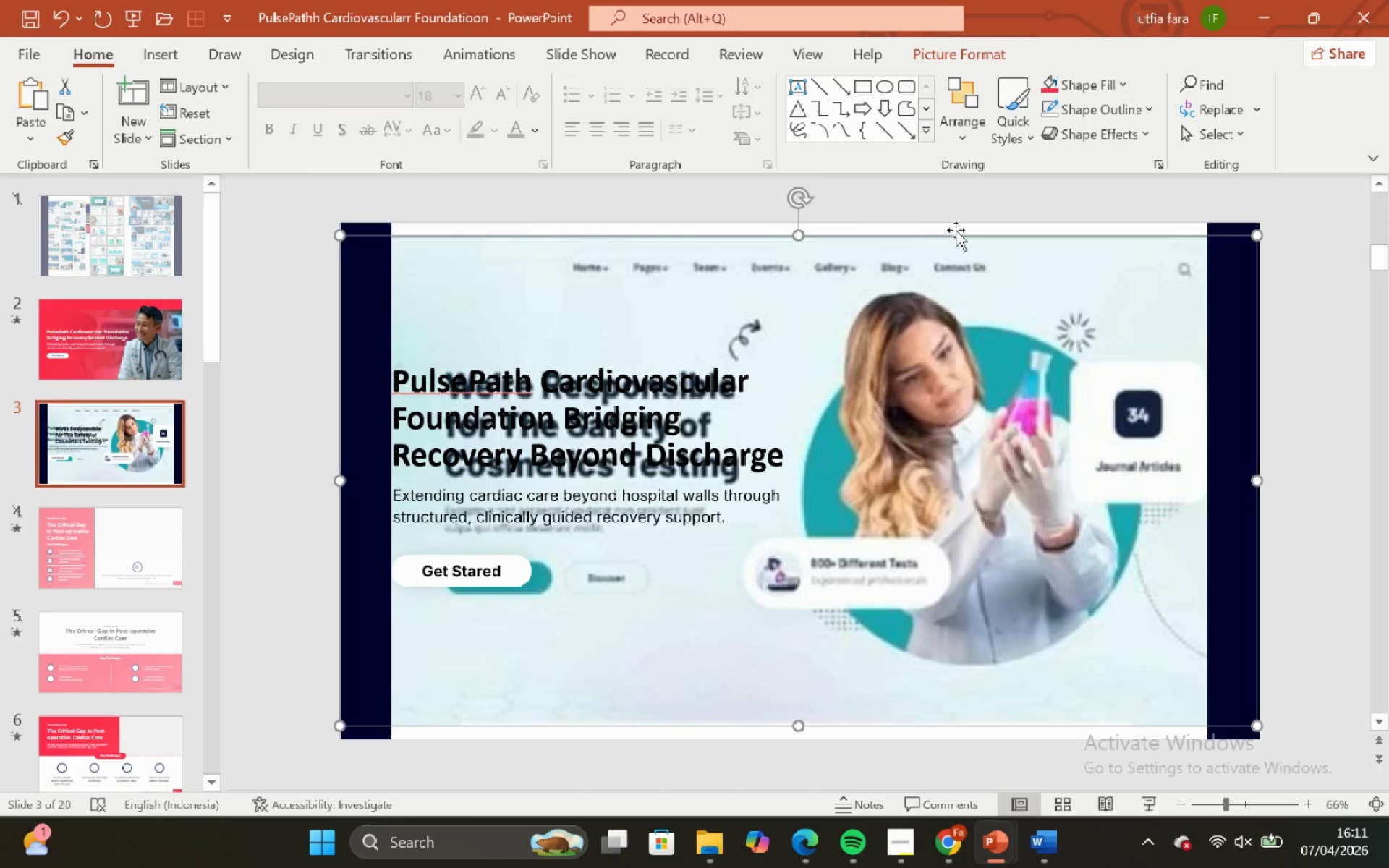 
left_click([956, 228])
 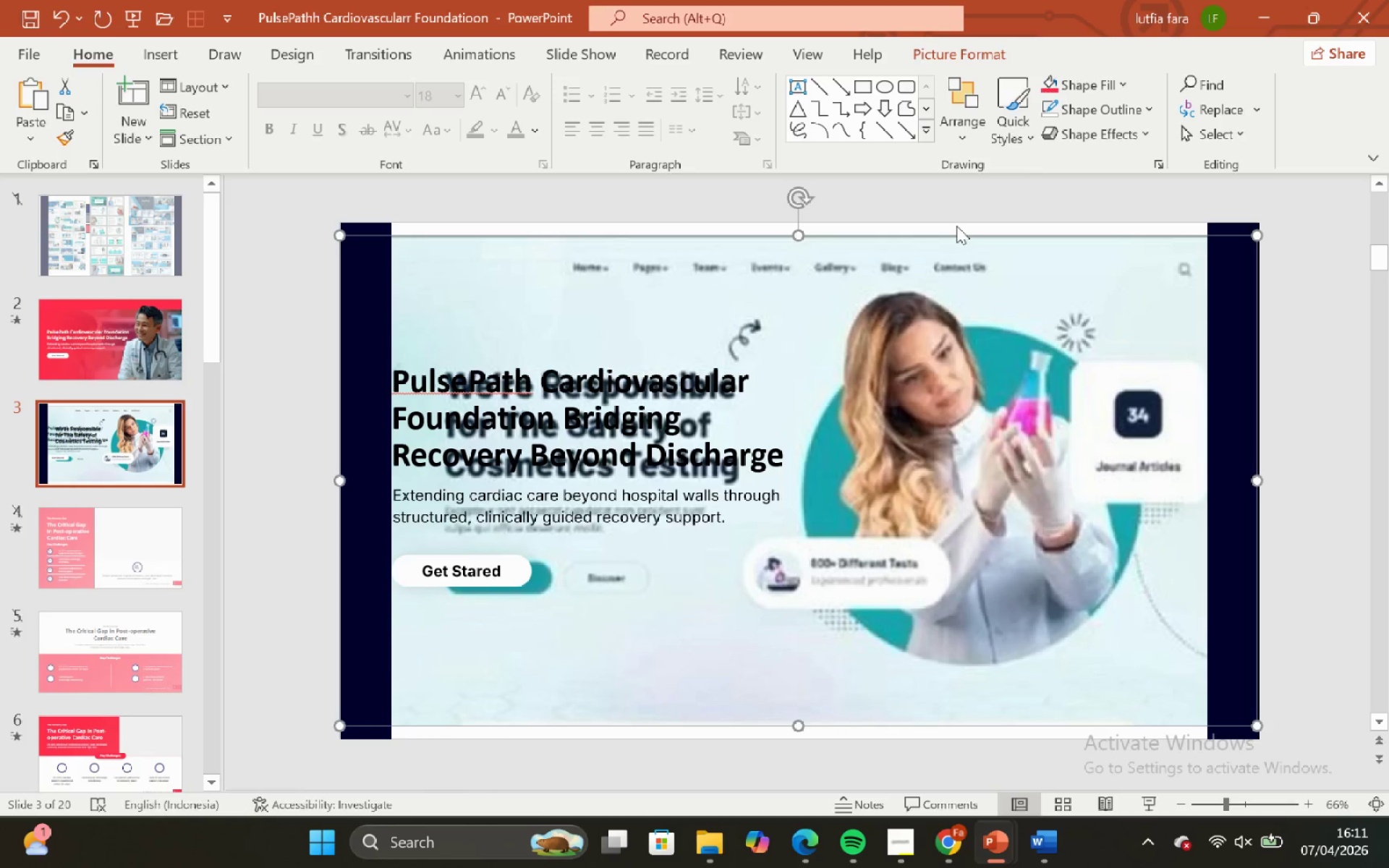 
left_click([956, 226])
 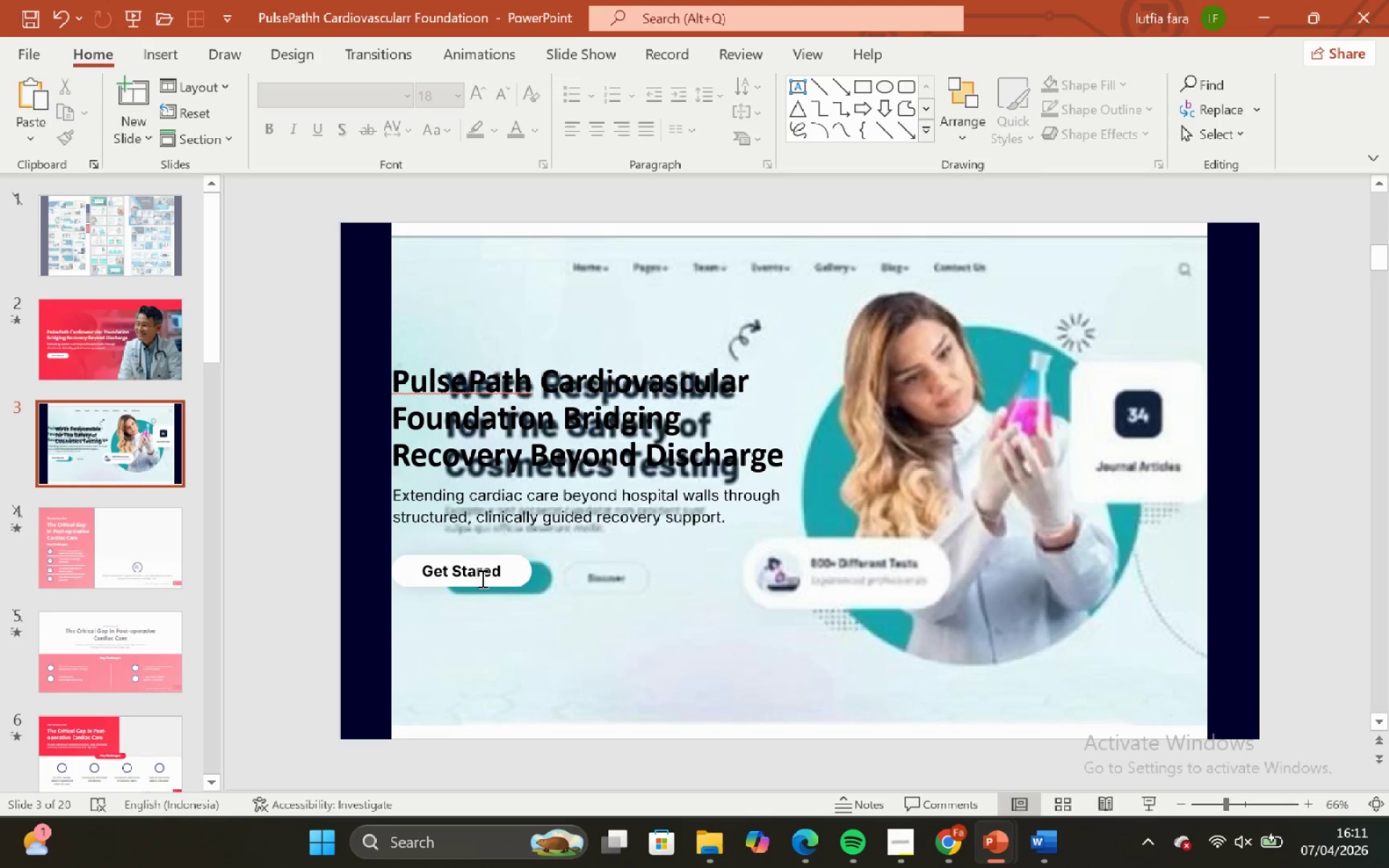 
left_click([483, 576])
 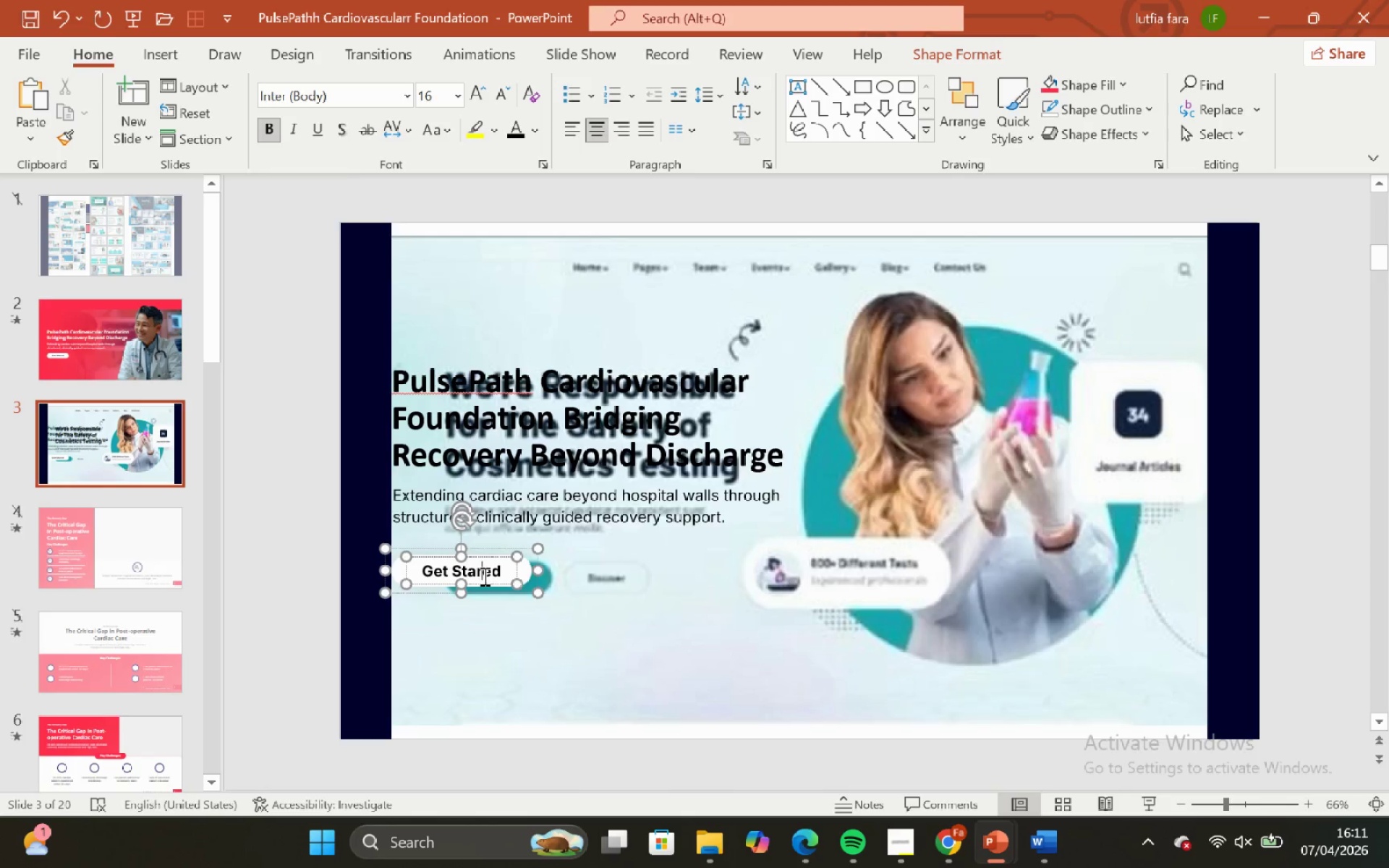 
hold_key(key=ControlLeft, duration=1.53)
hold_key(key=ShiftLeft, duration=1.58)
scroll: coordinate [483, 574], scroll_direction: up, amount: 5.0
 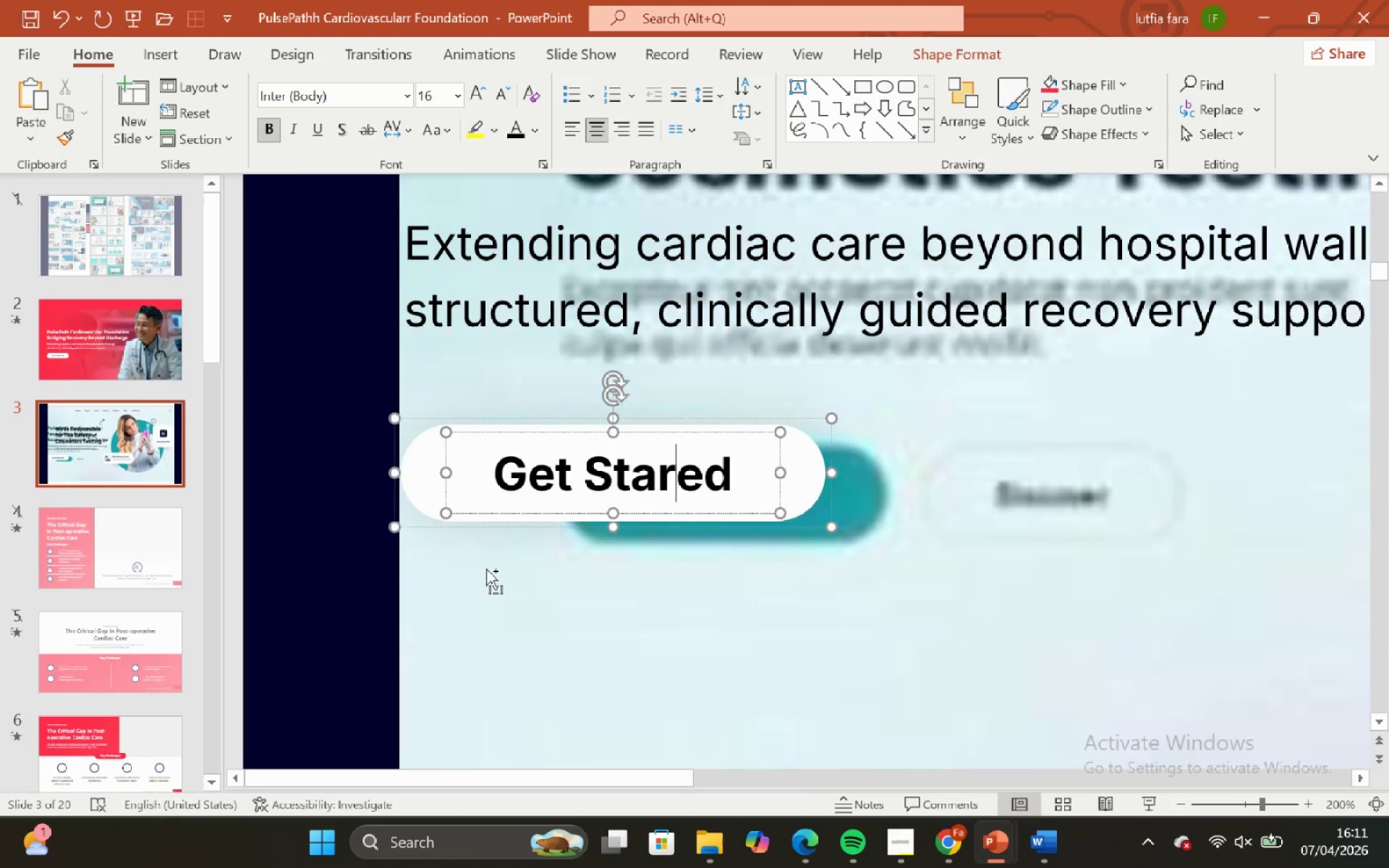 
scroll: coordinate [486, 569], scroll_direction: none, amount: 0.0
 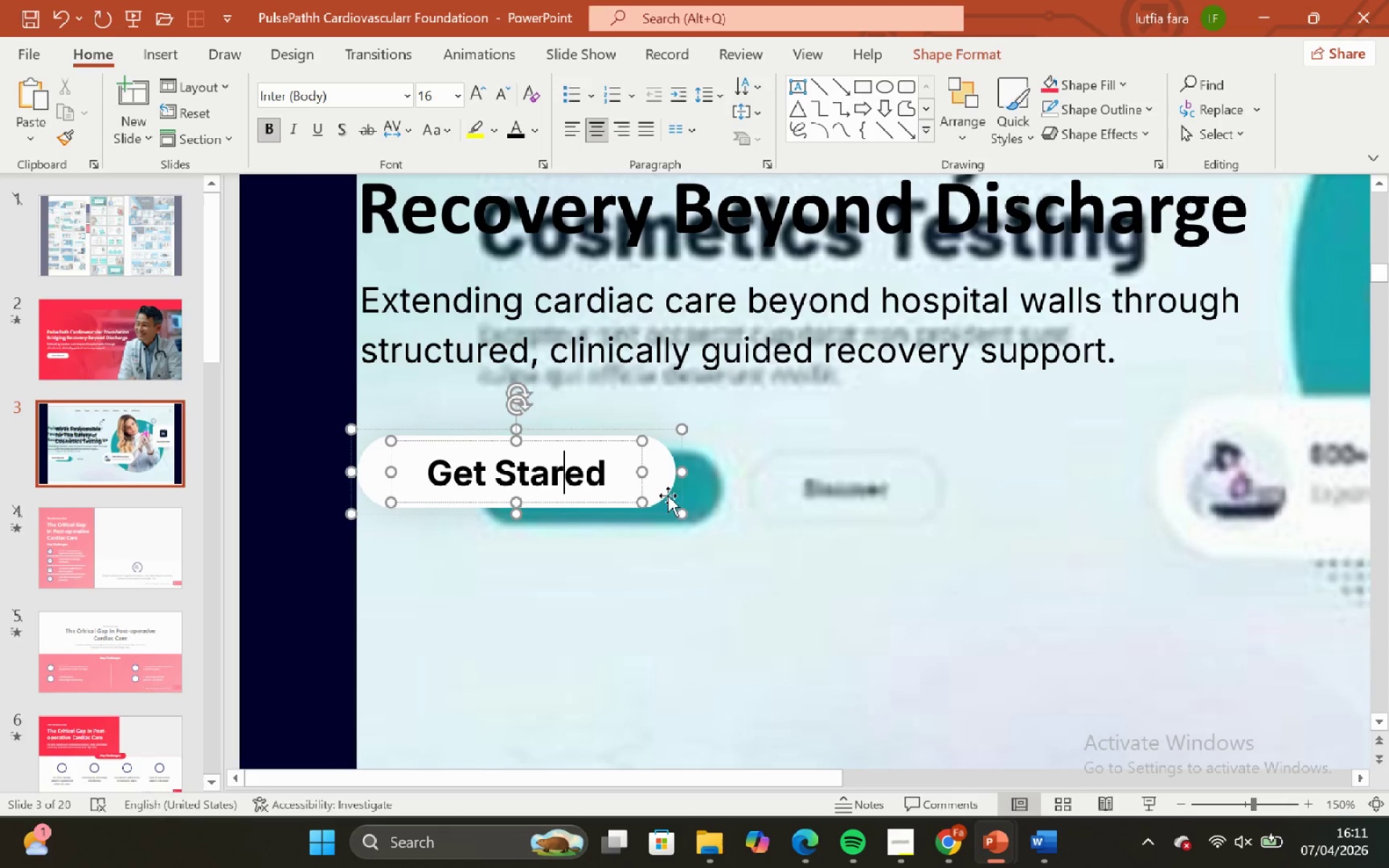 
left_click([662, 482])
 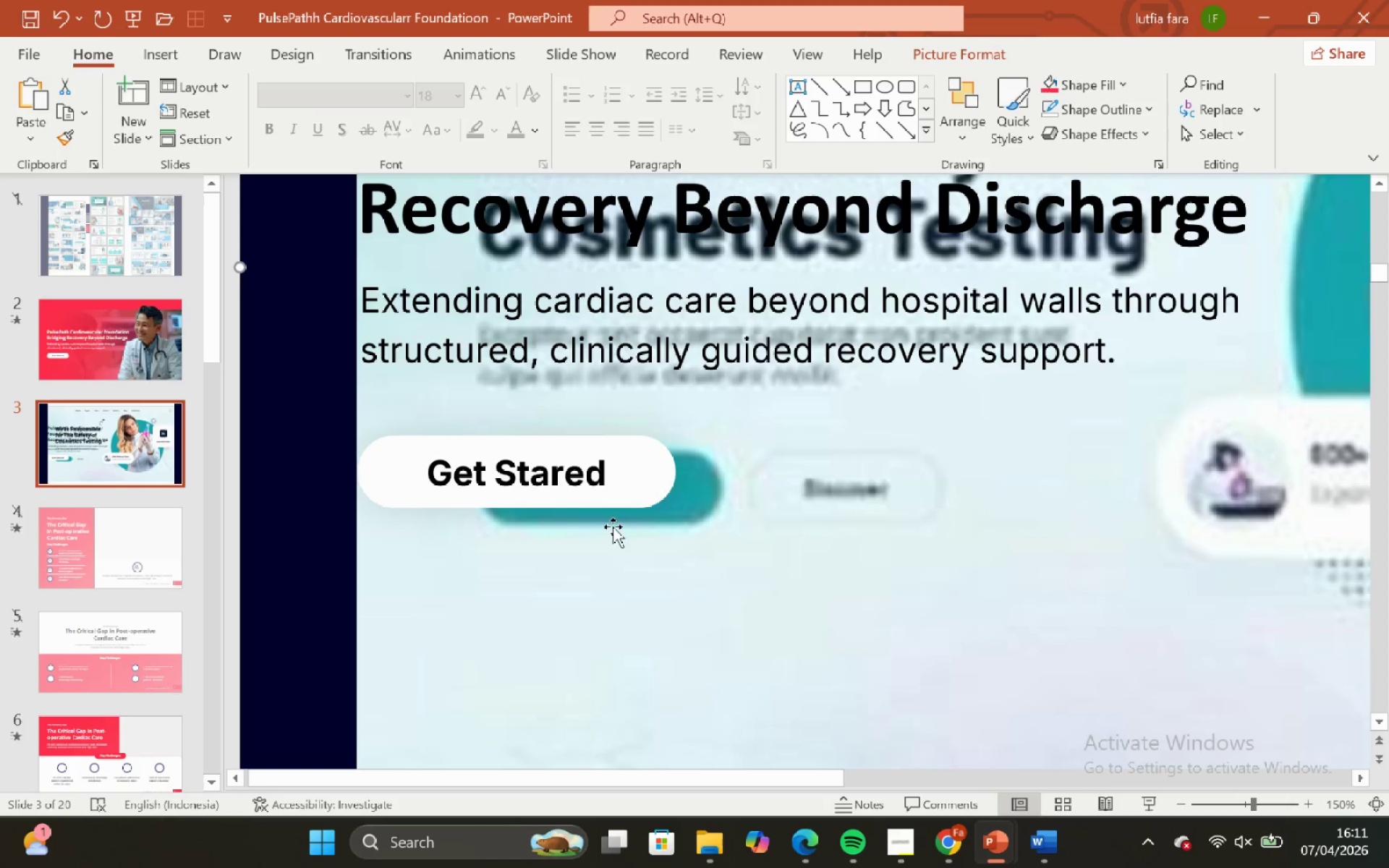 
double_click([602, 477])
 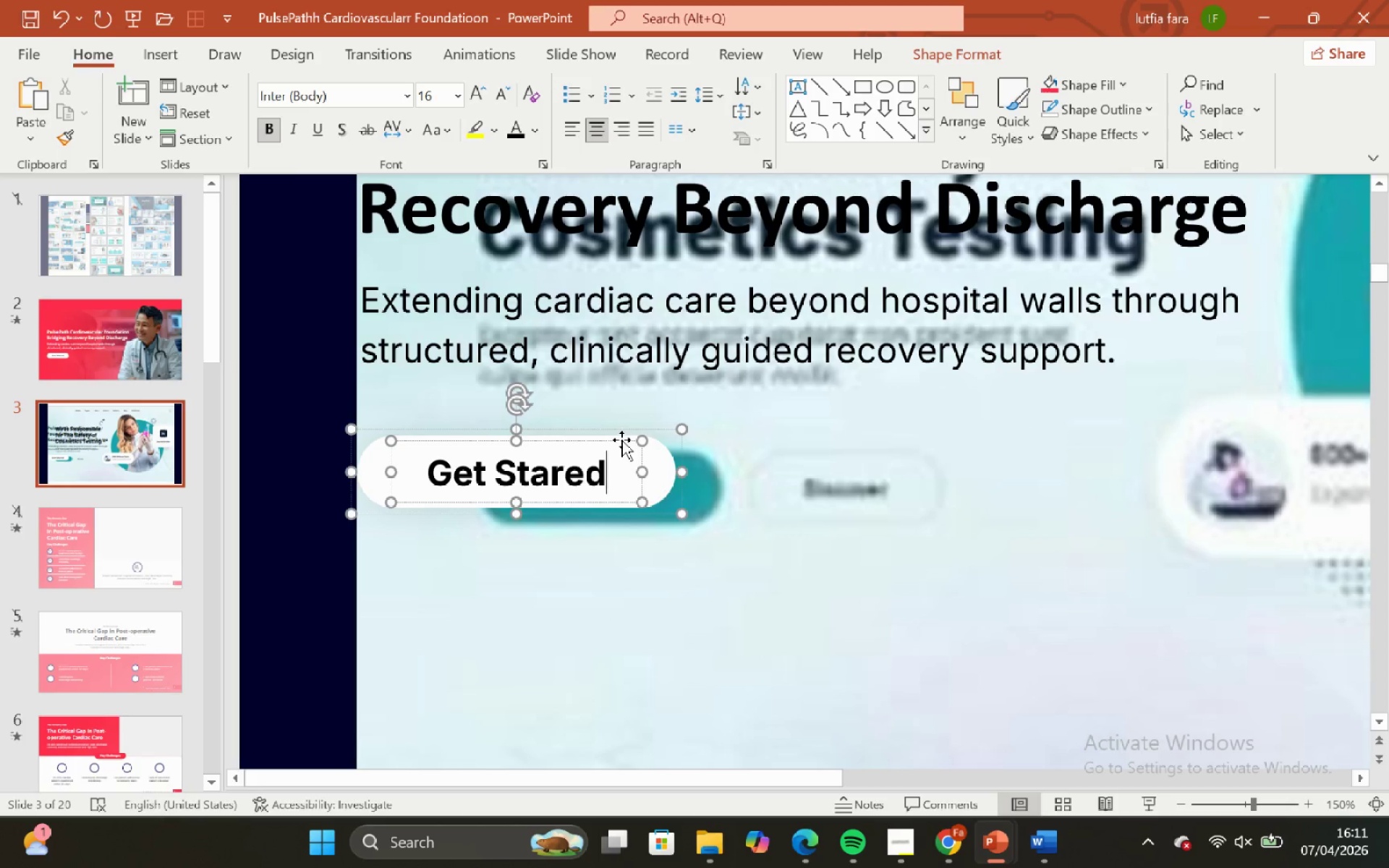 
left_click_drag(start_coordinate=[621, 440], to_coordinate=[617, 435])
 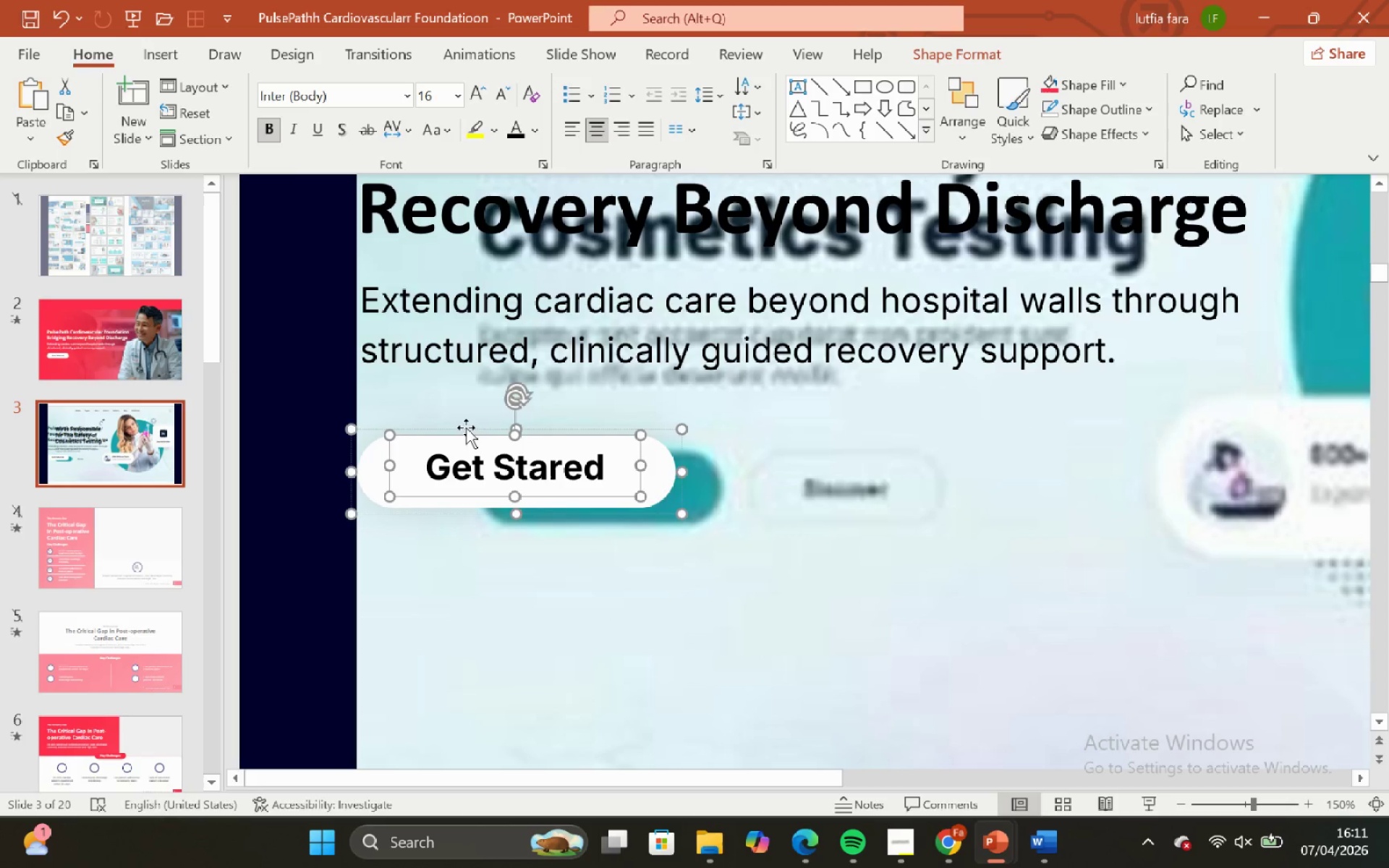 
key(Control+Z)
 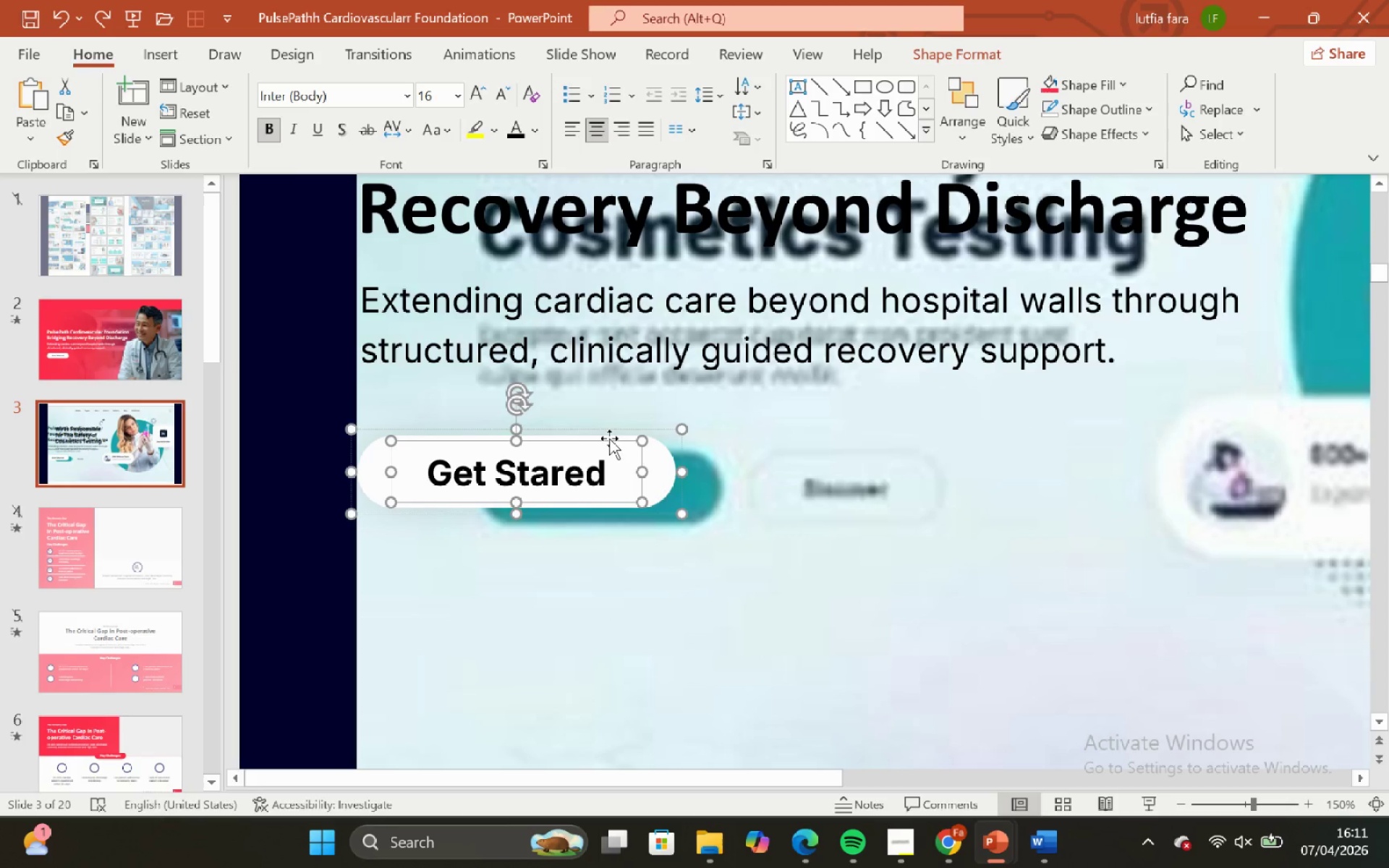 
left_click([611, 438])
 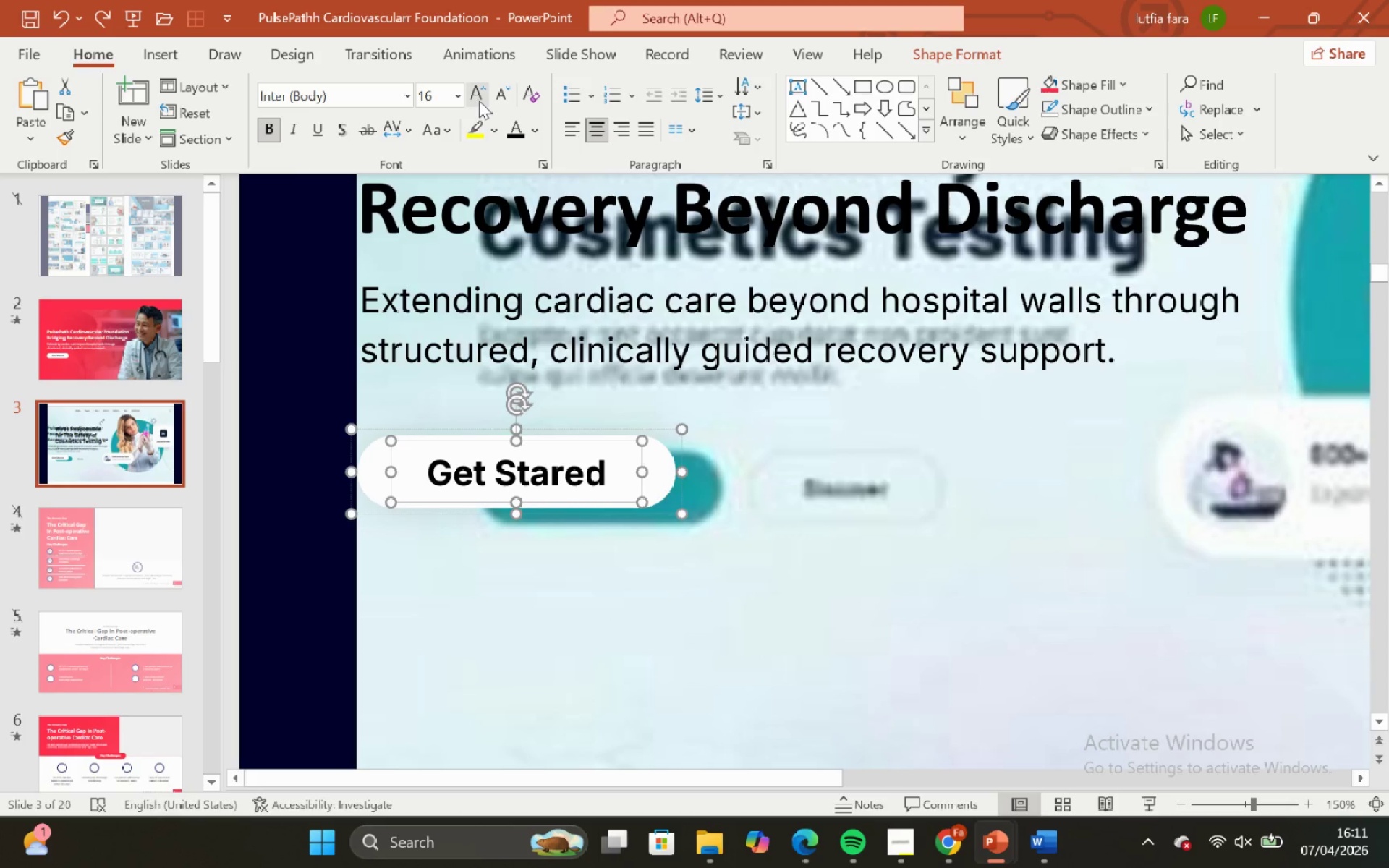 
double_click([479, 101])
 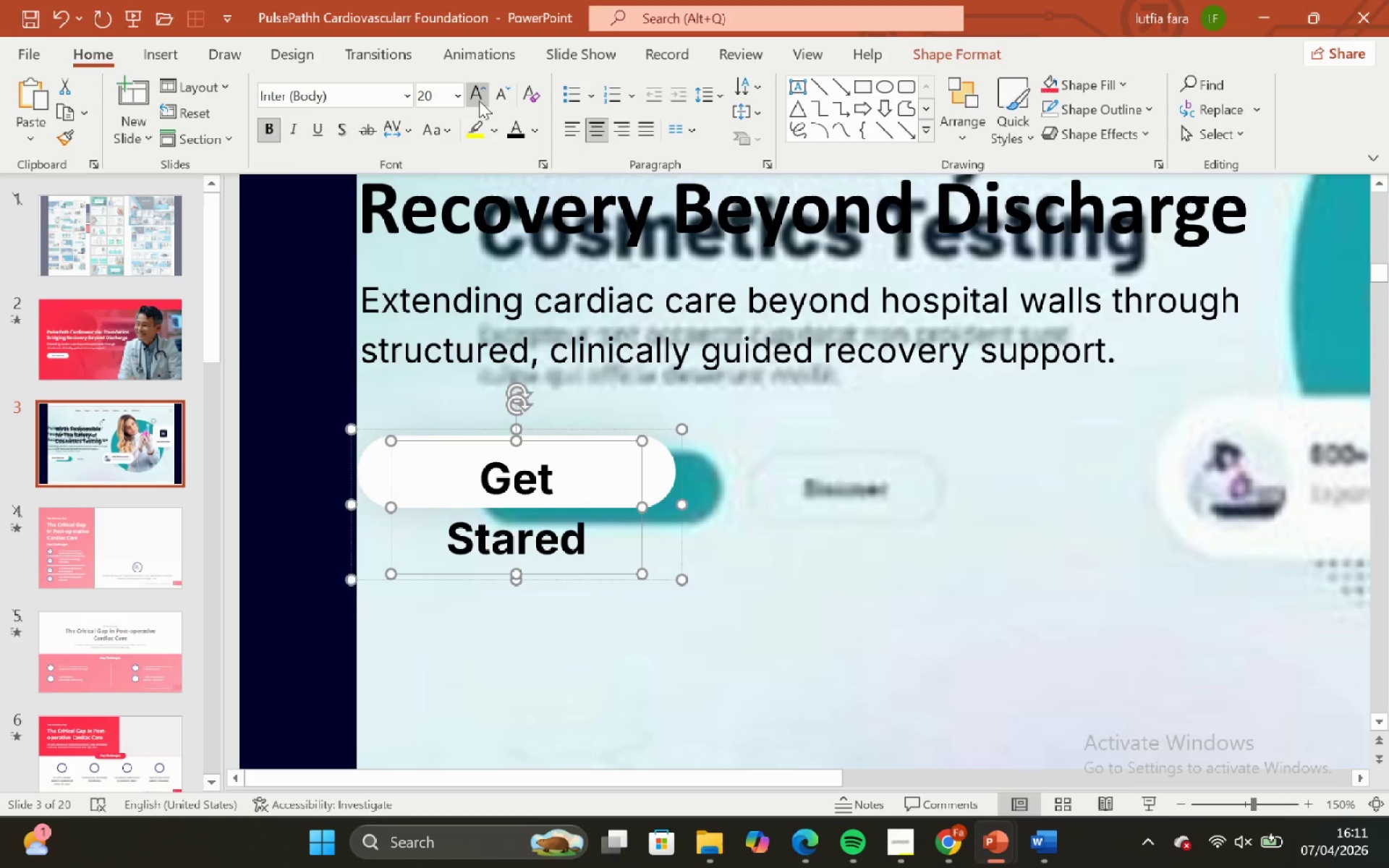 
triple_click([479, 101])
 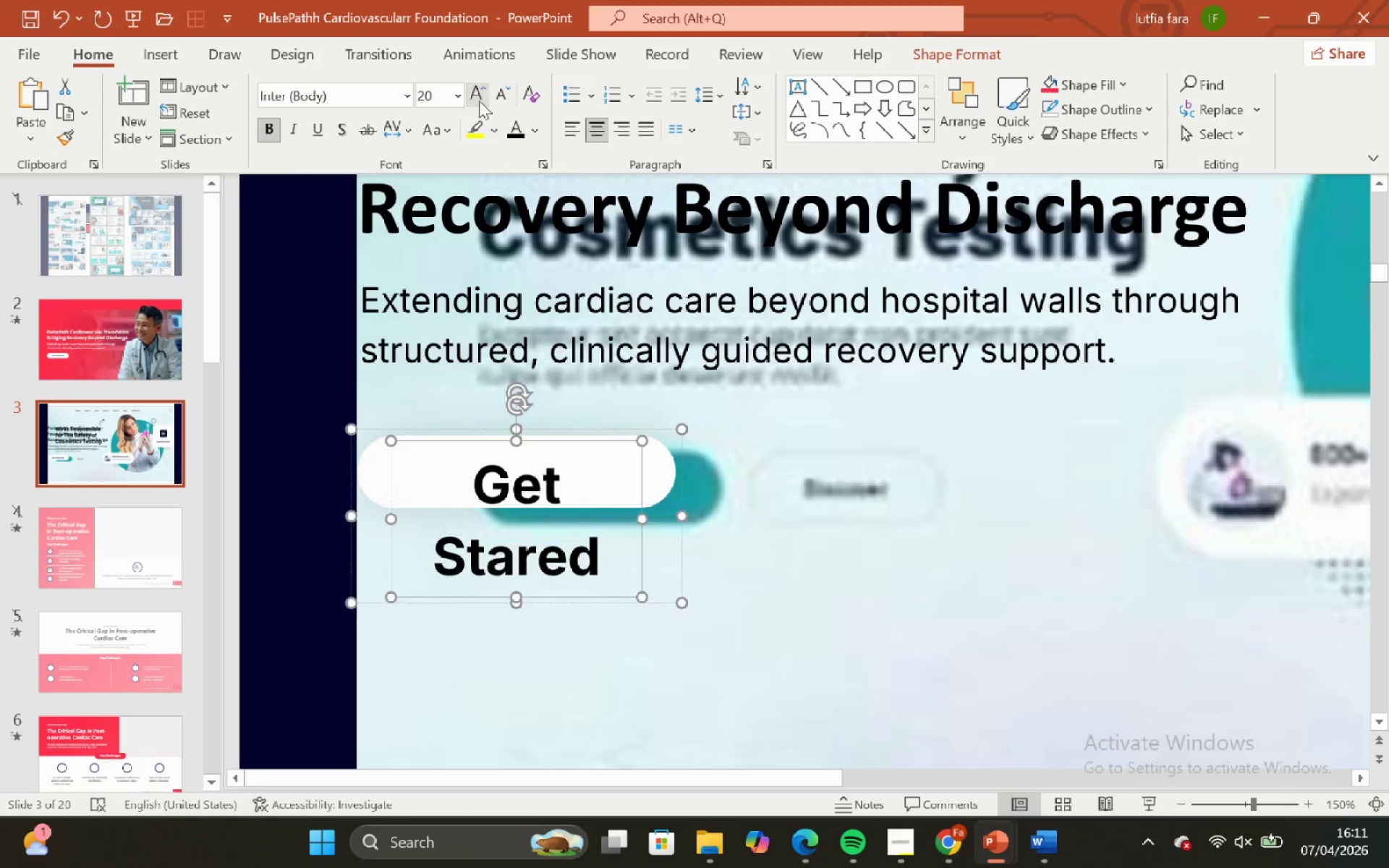 
triple_click([479, 101])
 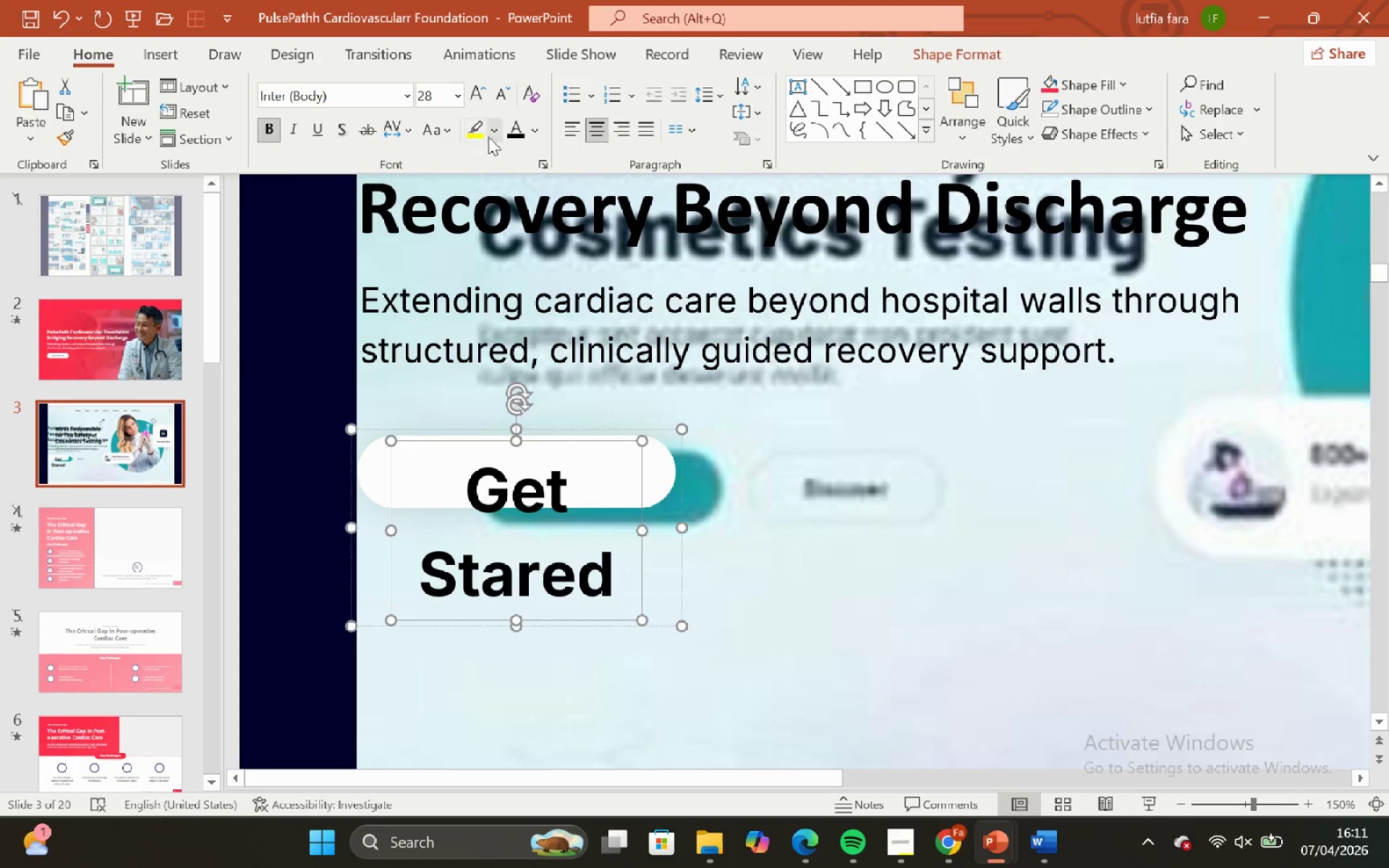 
left_click_drag(start_coordinate=[799, 535], to_coordinate=[791, 526])
 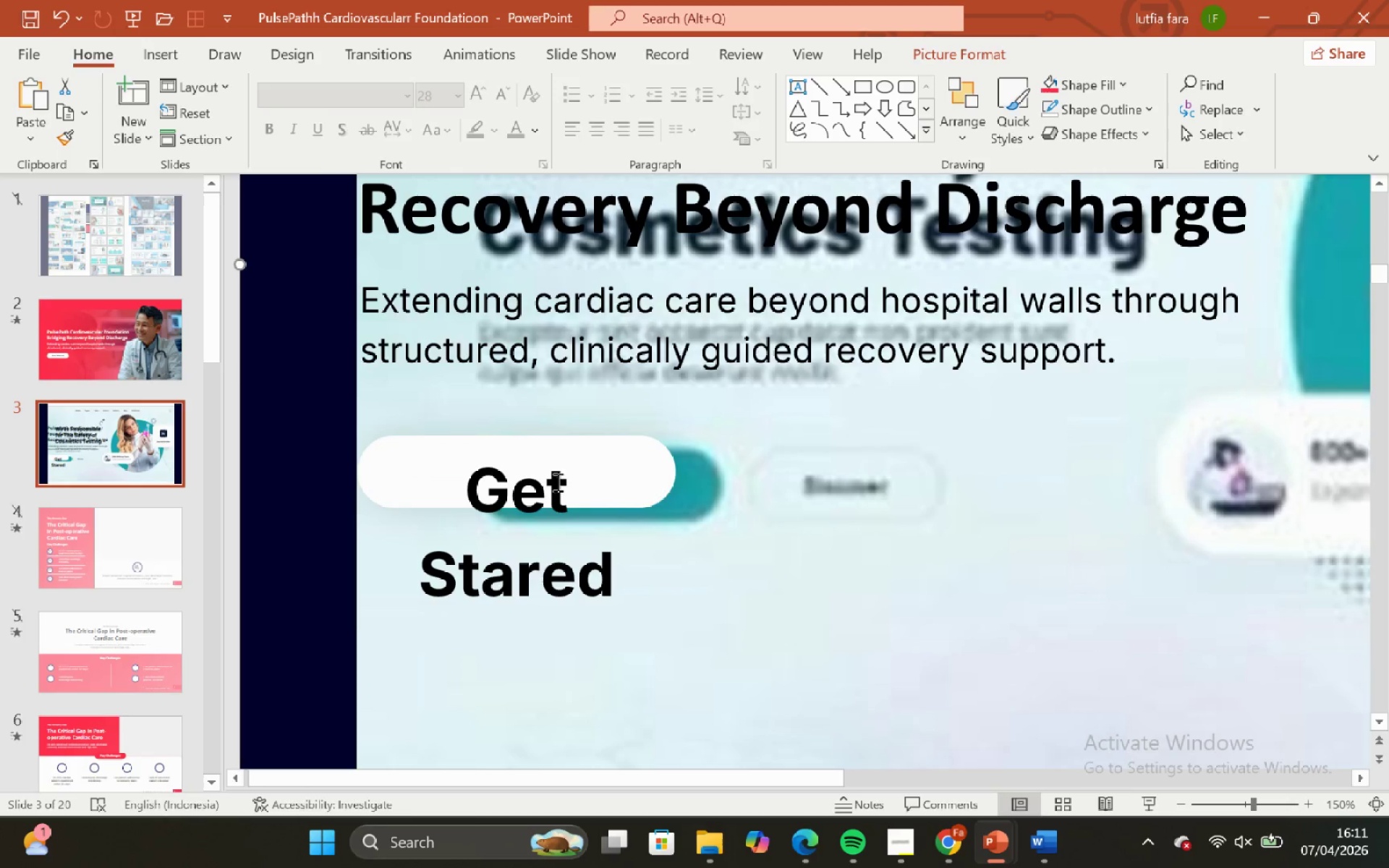 
left_click([548, 484])
 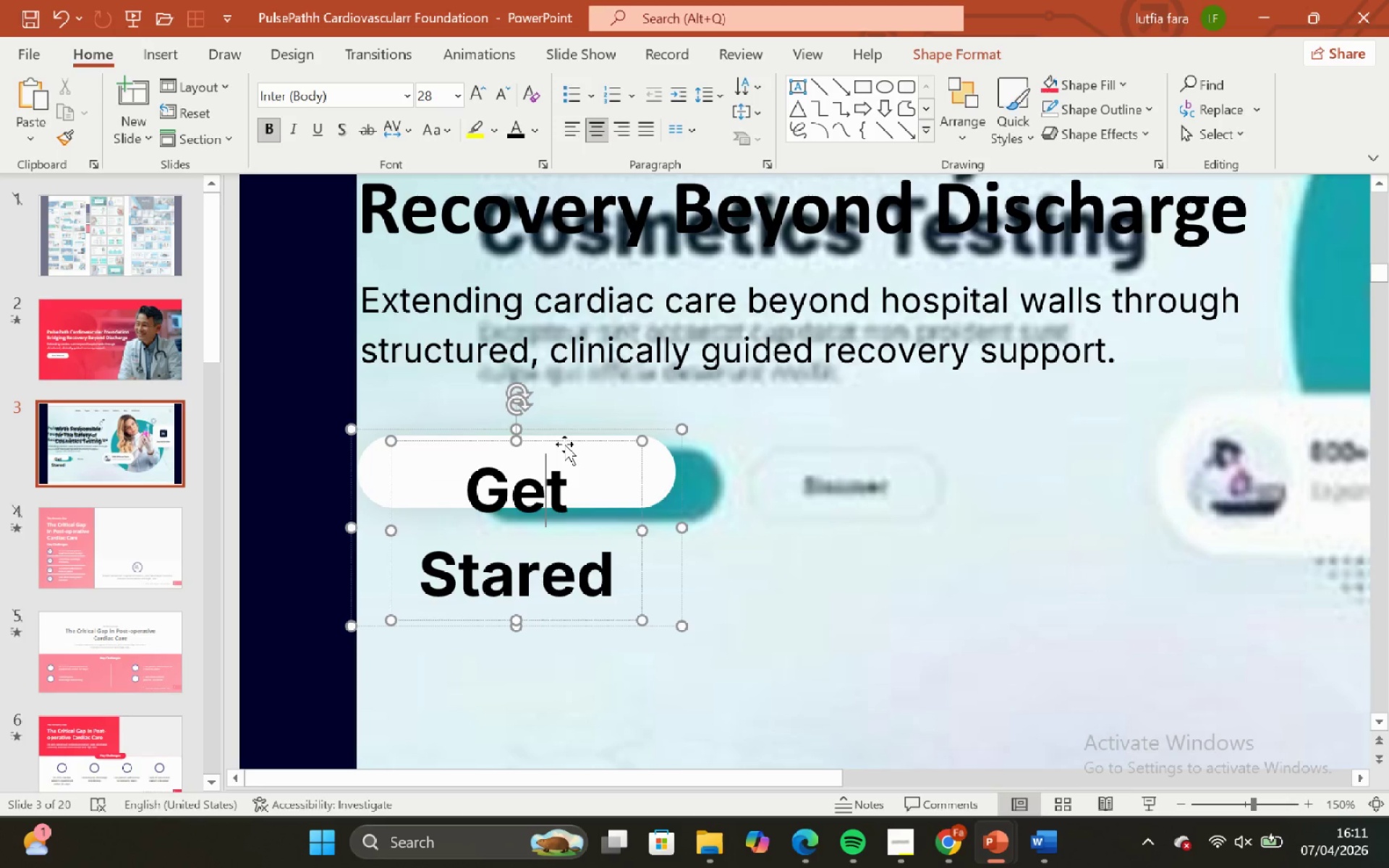 
left_click_drag(start_coordinate=[564, 444], to_coordinate=[564, 438])
 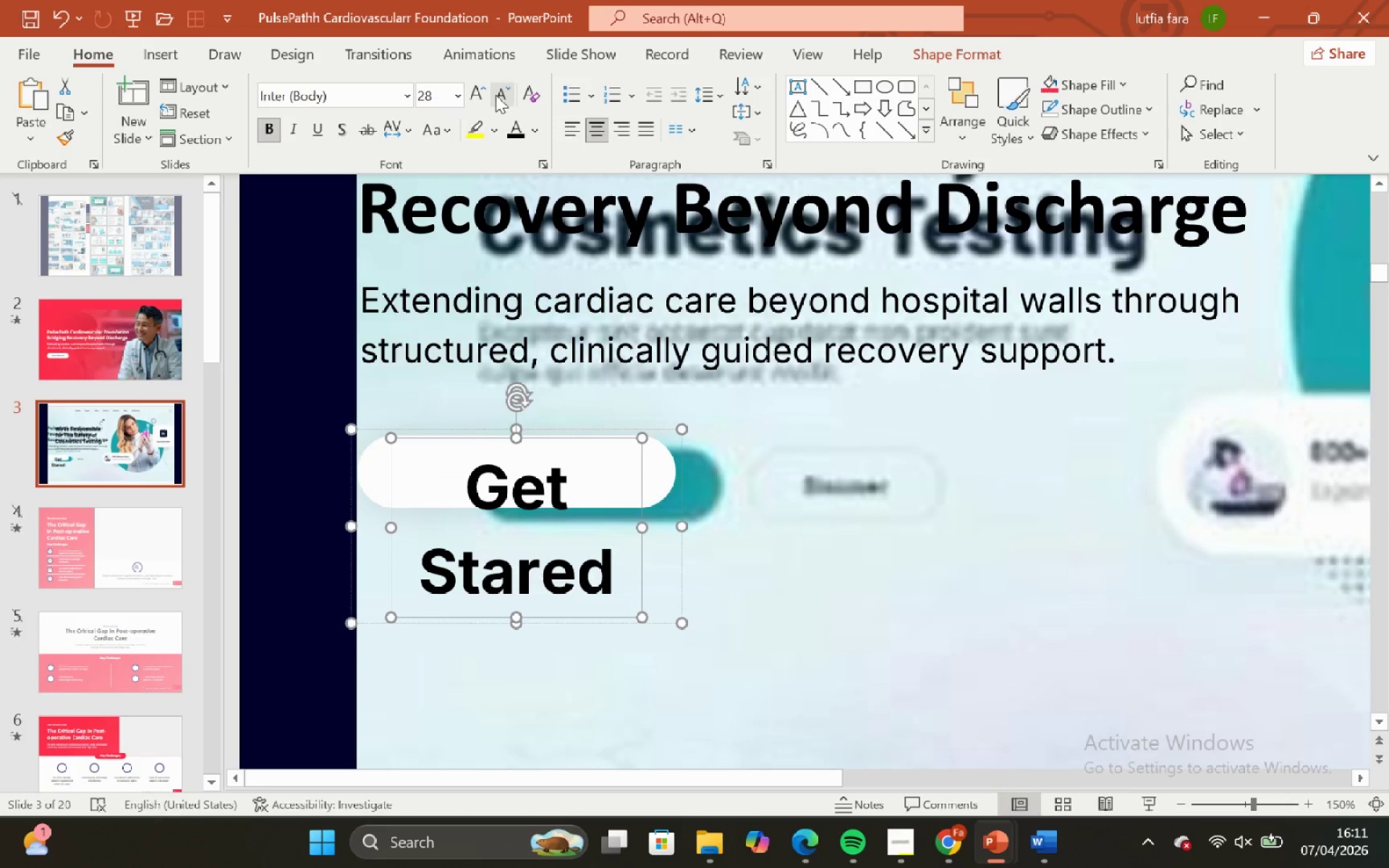 
double_click([495, 95])
 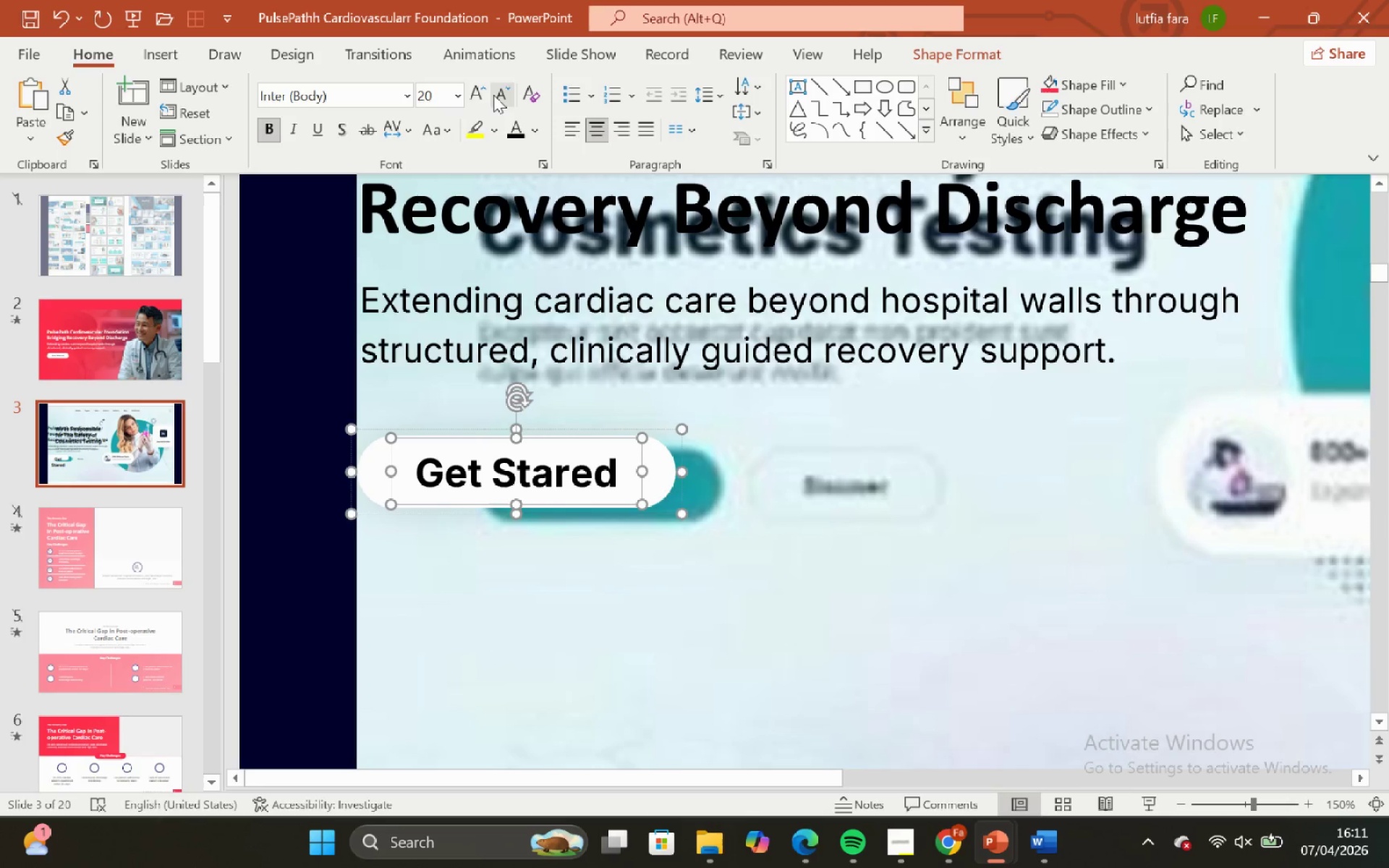 
triple_click([493, 95])
 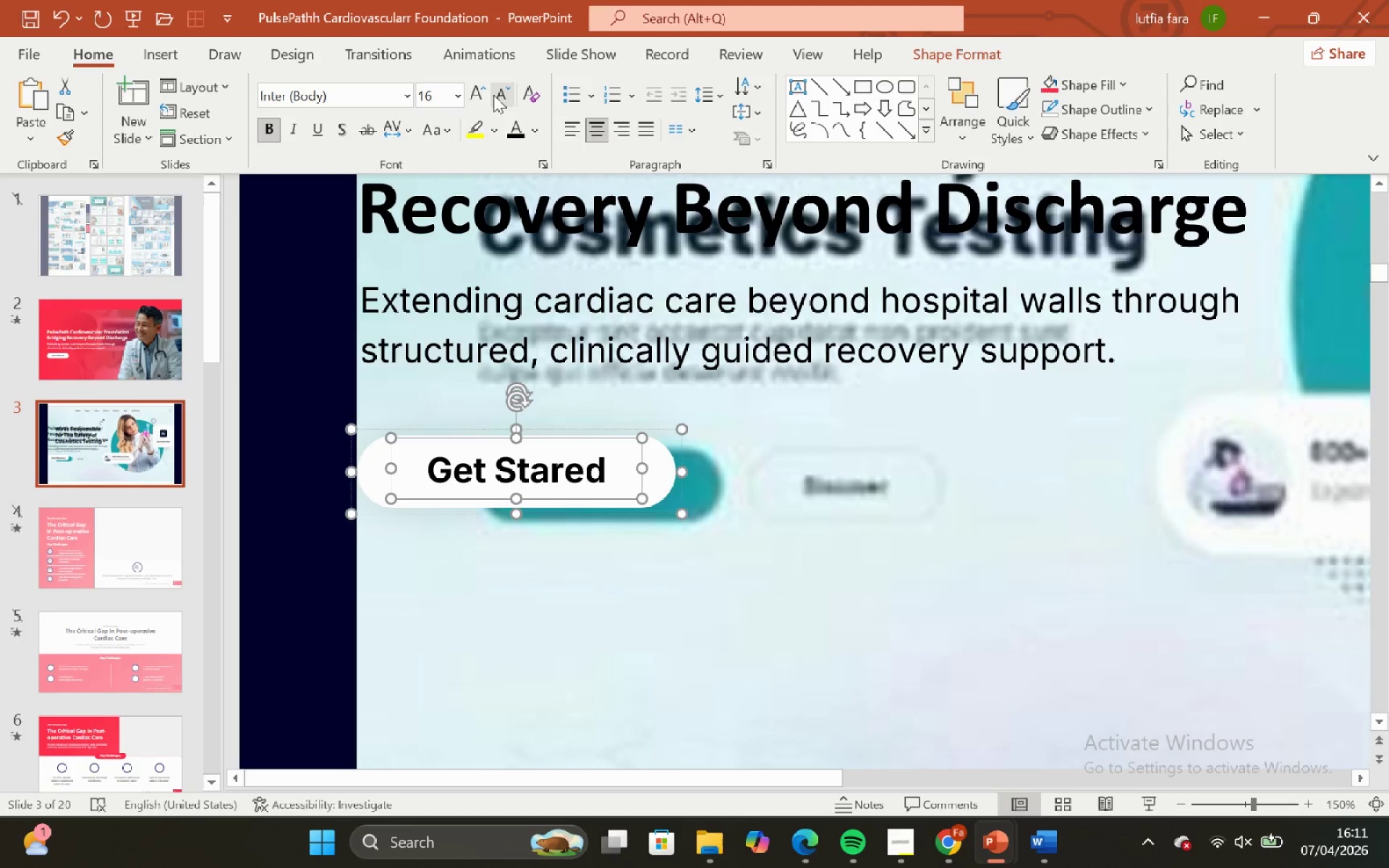 
key(Control+Z)
 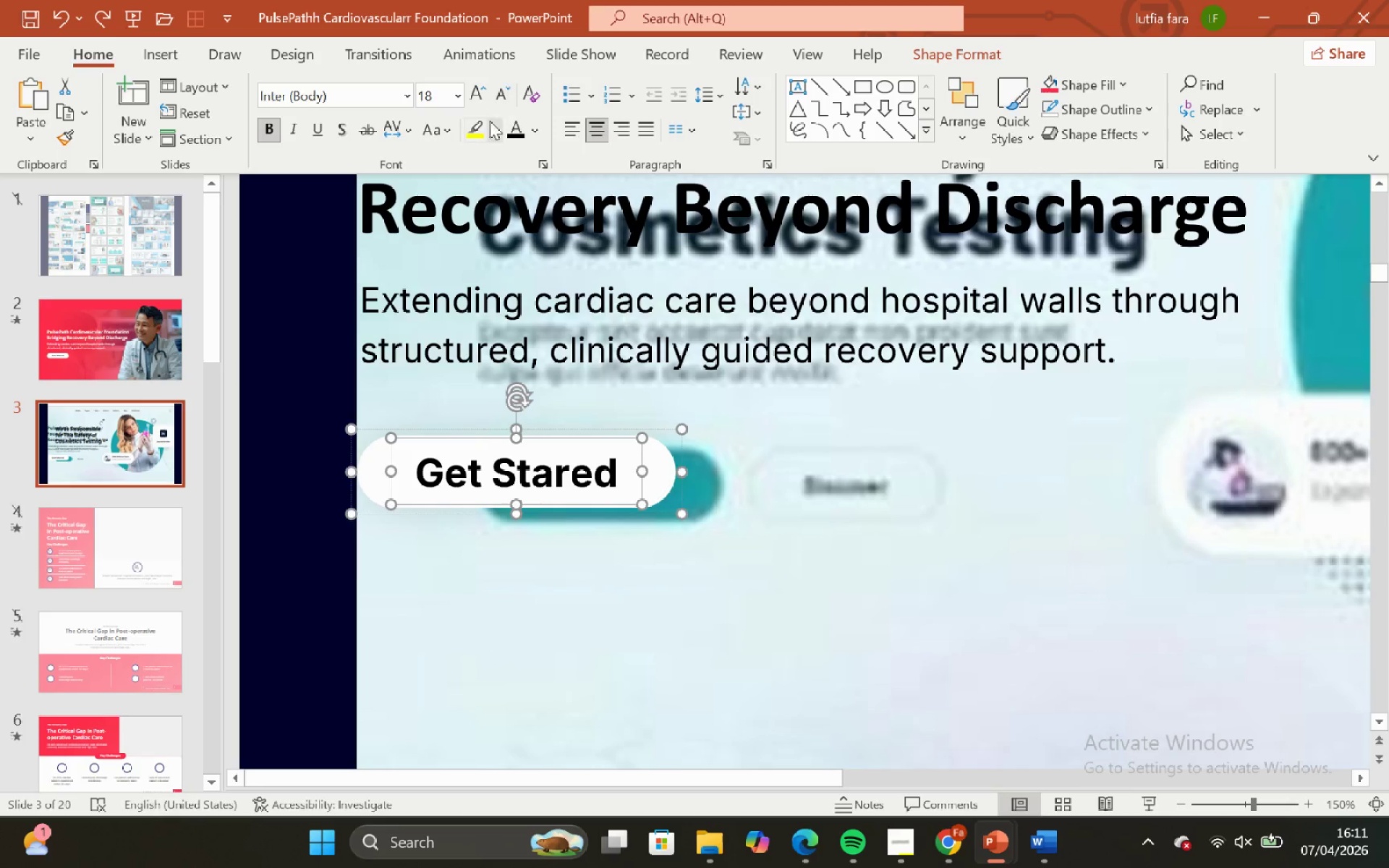 
key(Control+Z)
 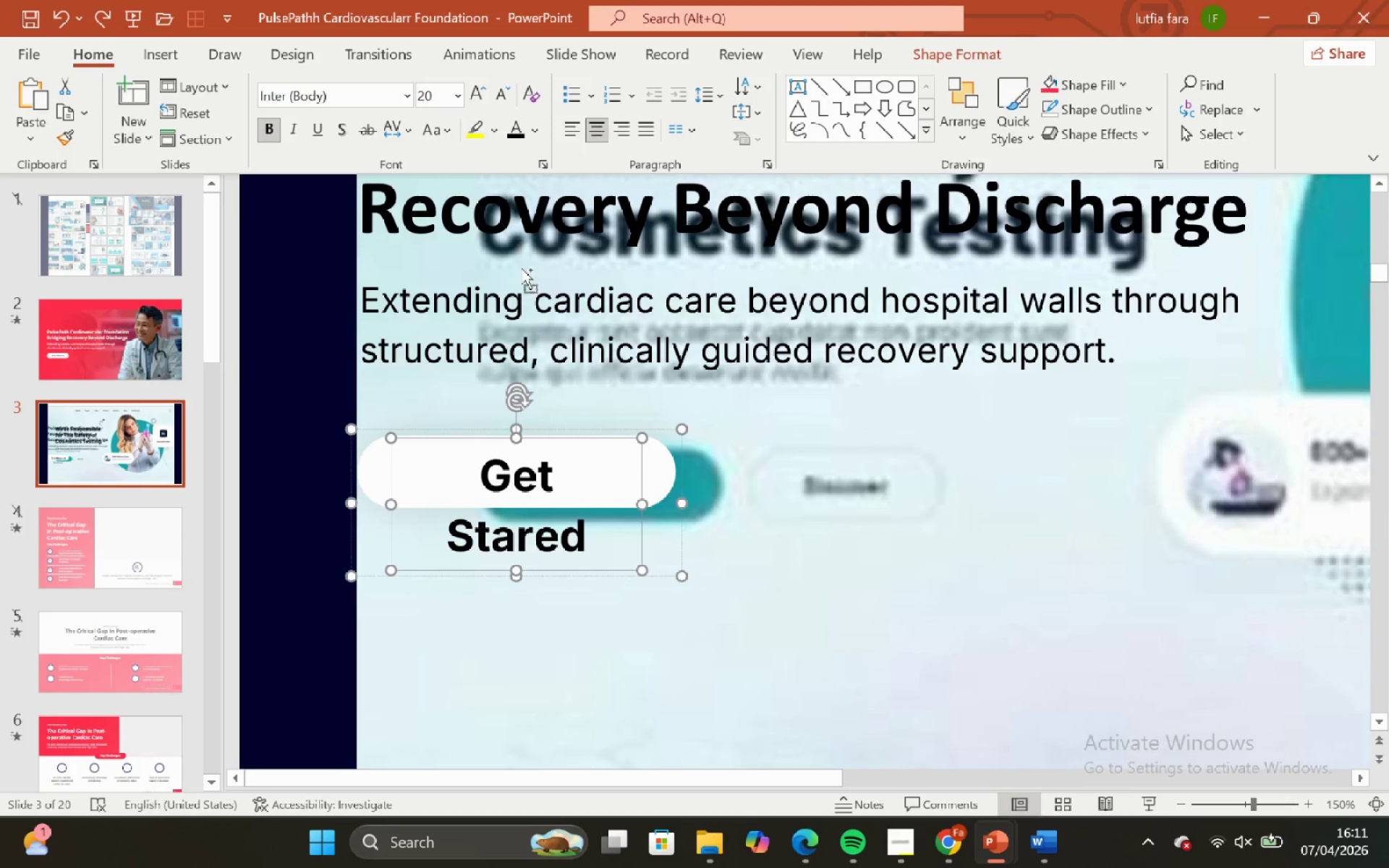 
key(Control+Z)
 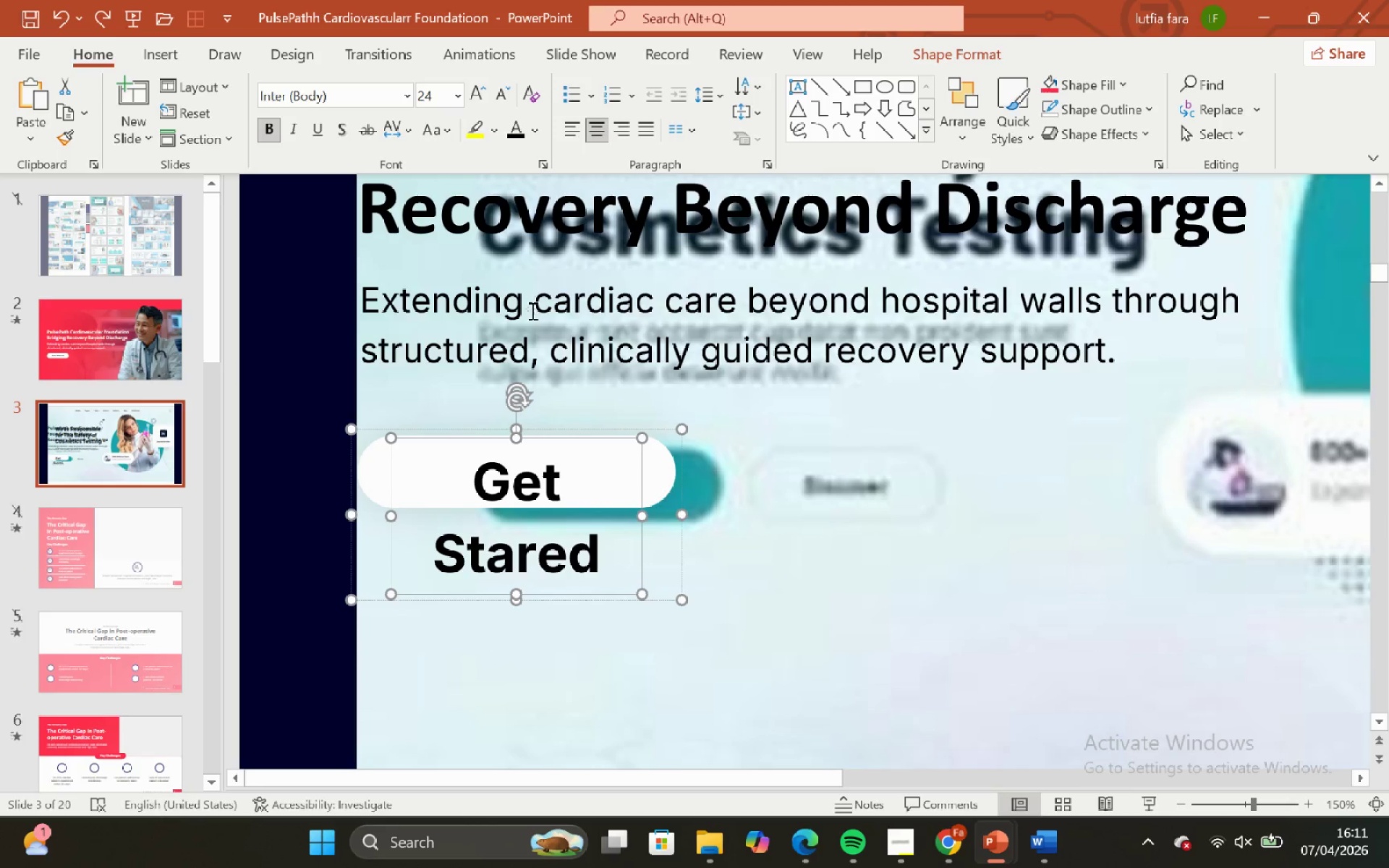 
key(Control+Z)
 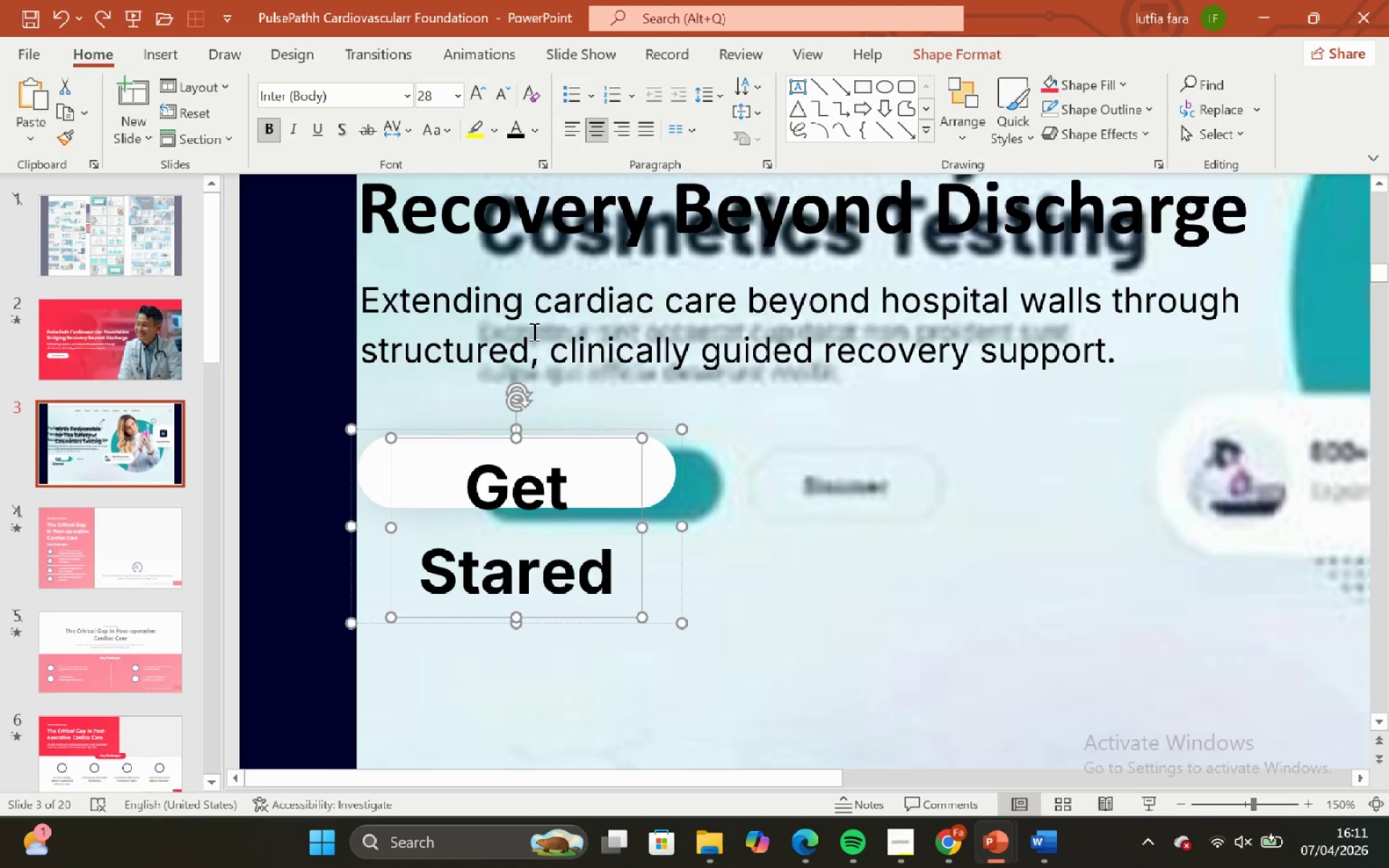 
key(Control+Z)
 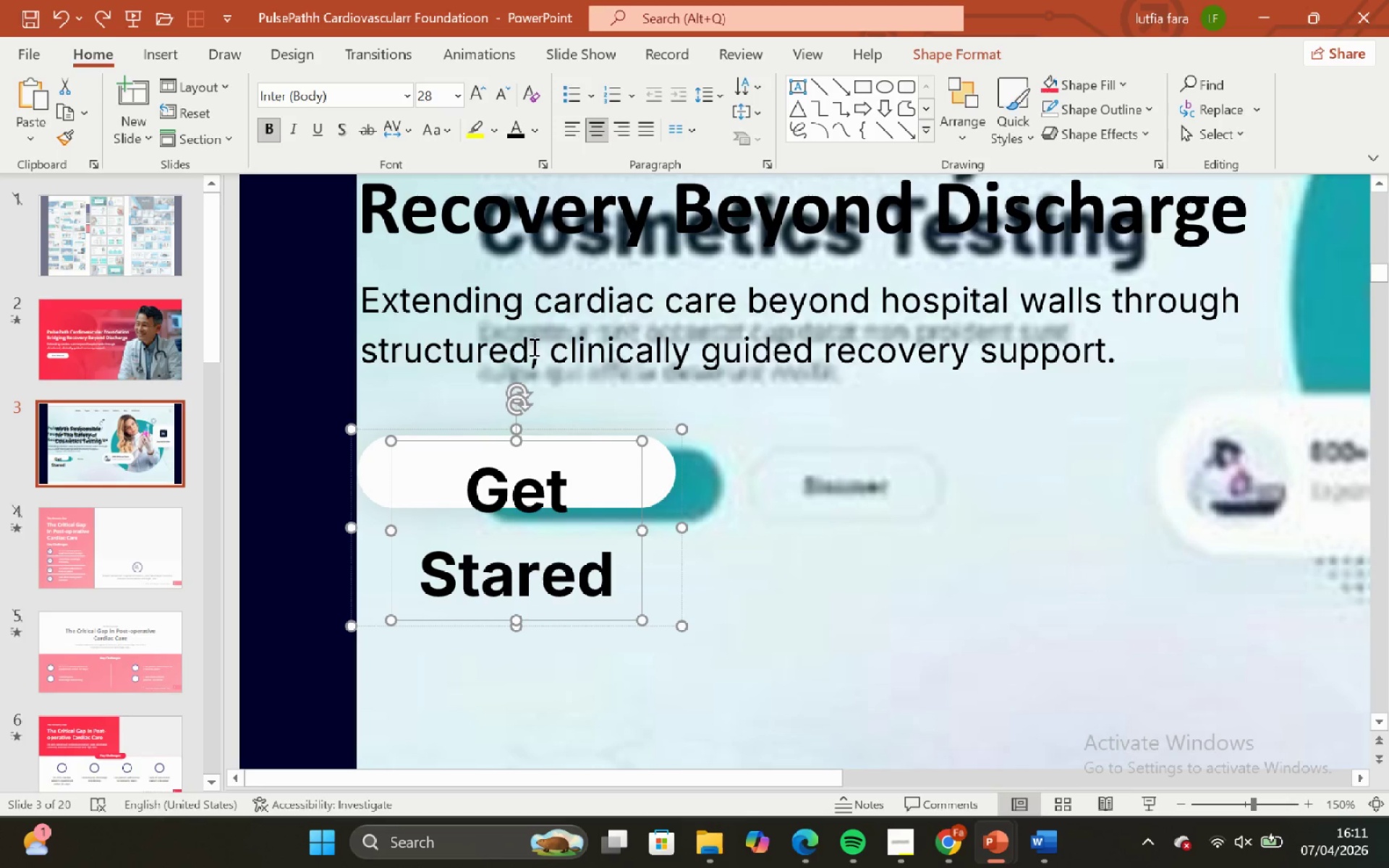 
key(Control+Z)
 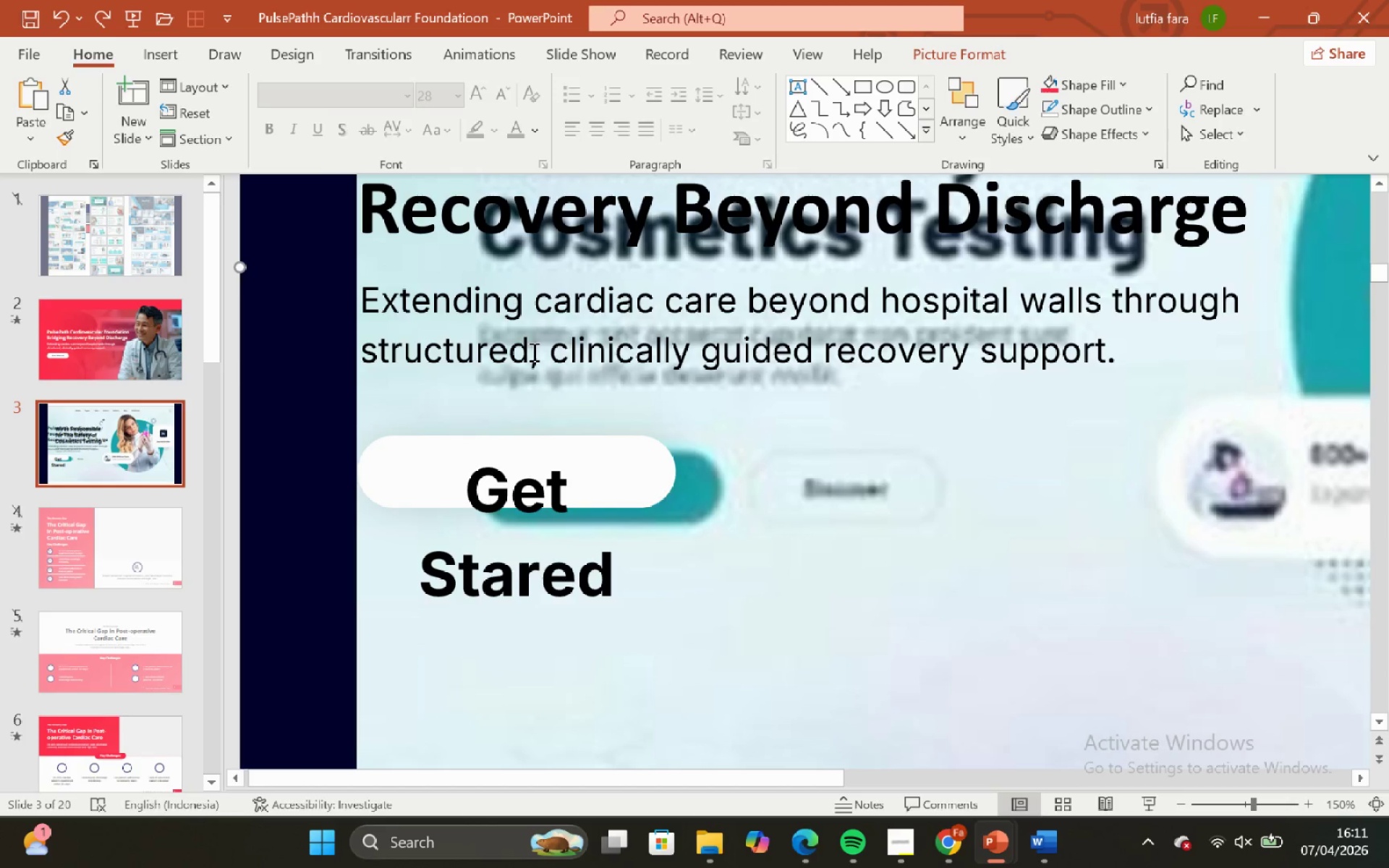 
key(Control+Z)
 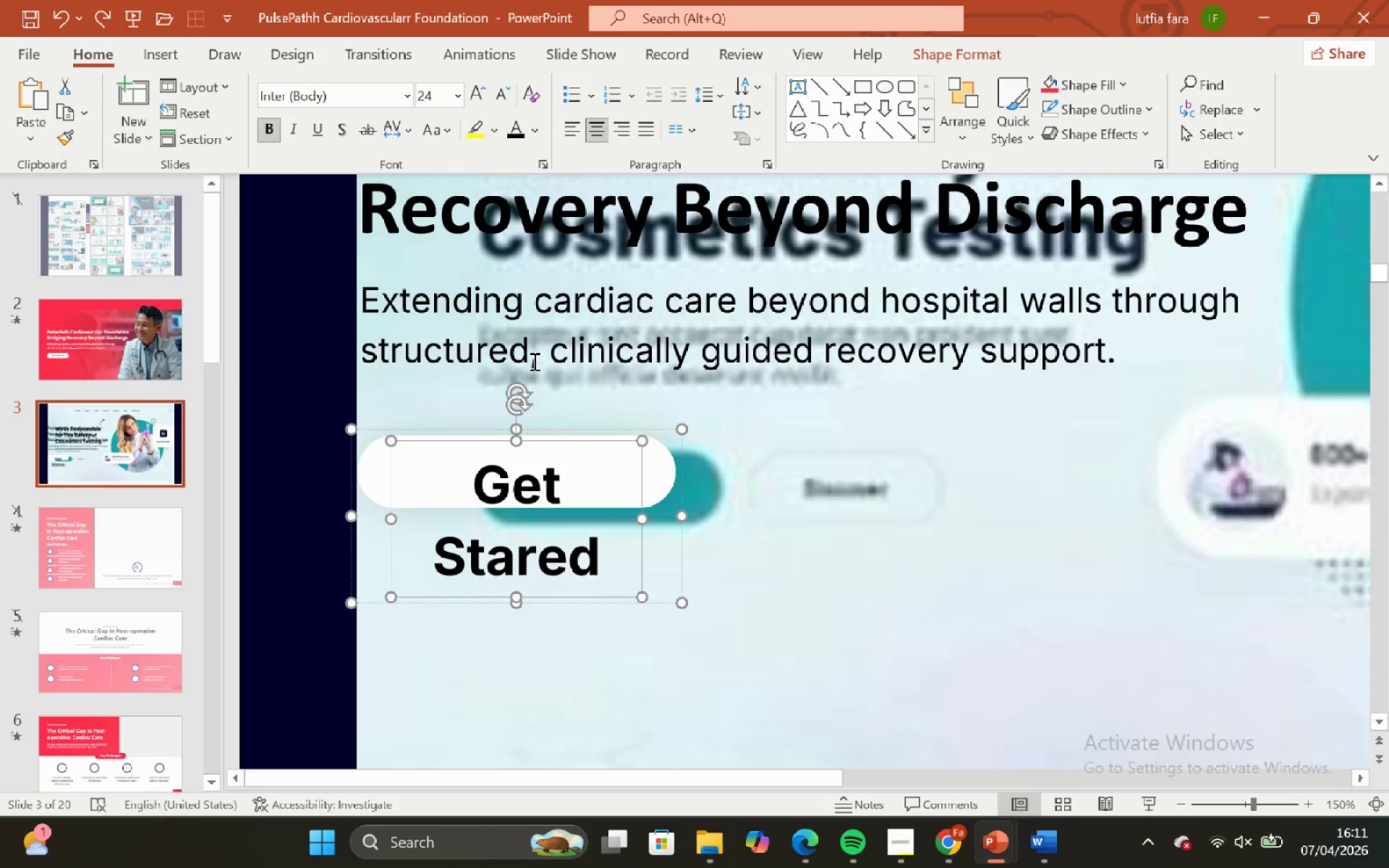 
key(Control+Z)
 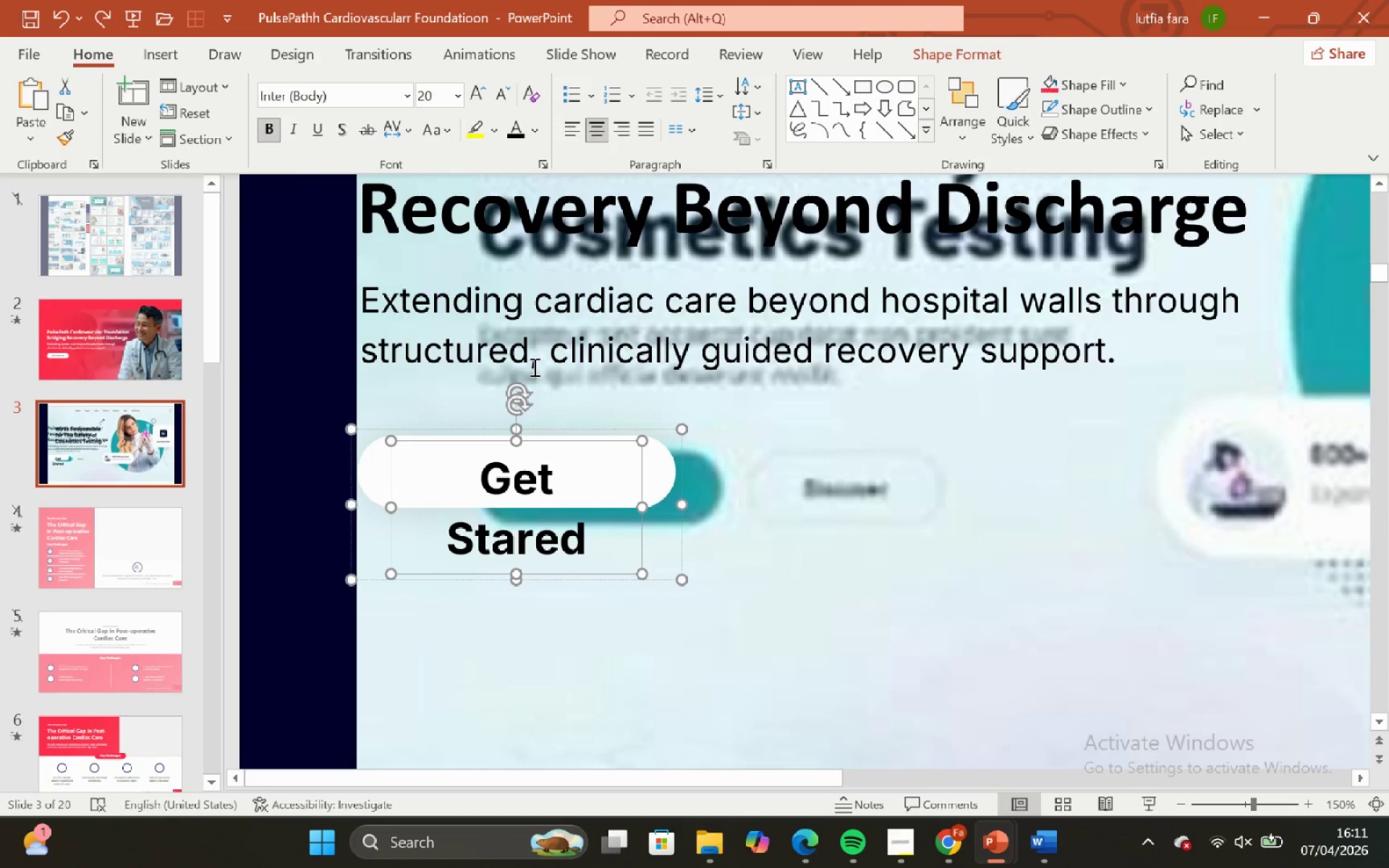 
key(Control+Z)
 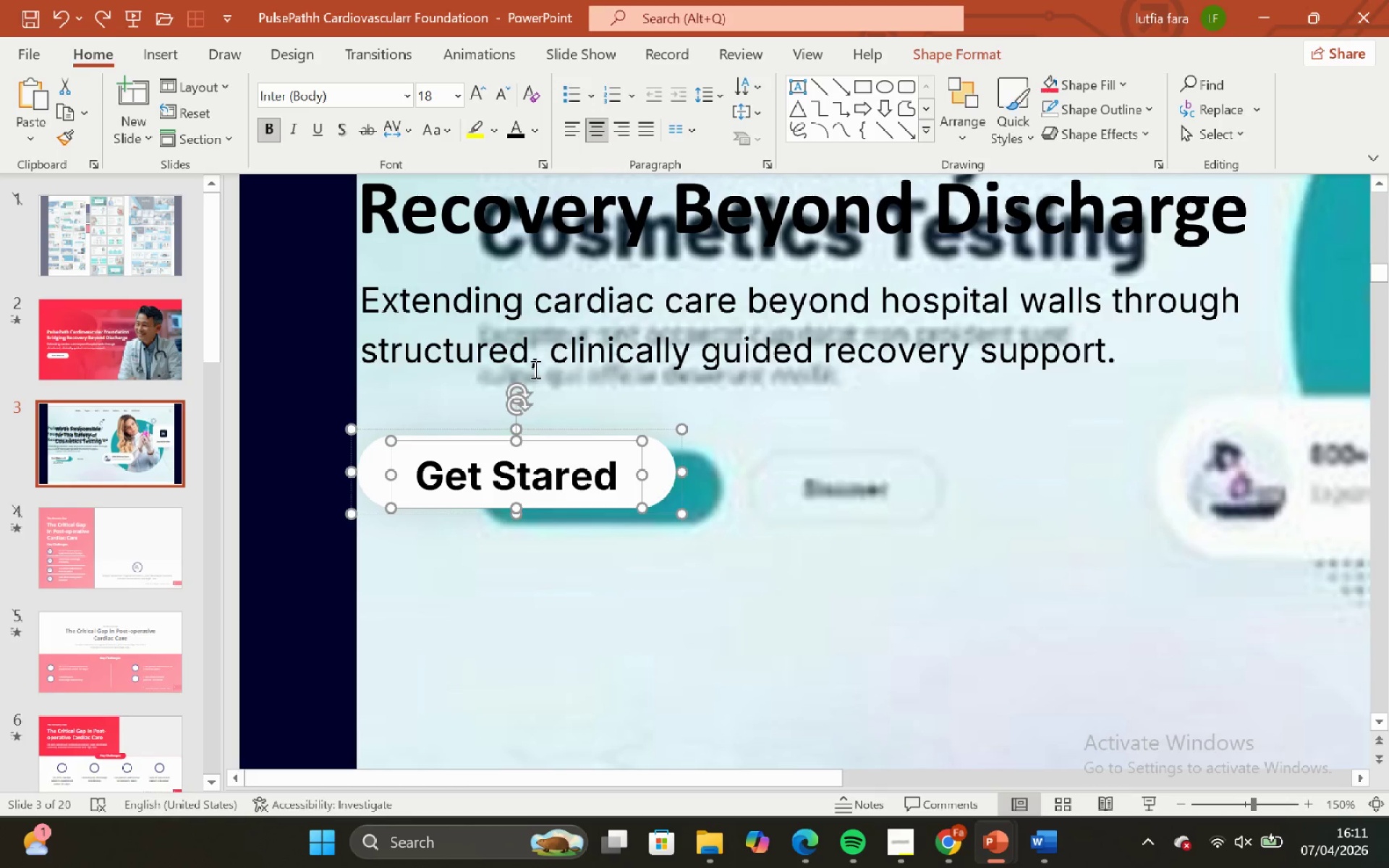 
key(Control+Z)
 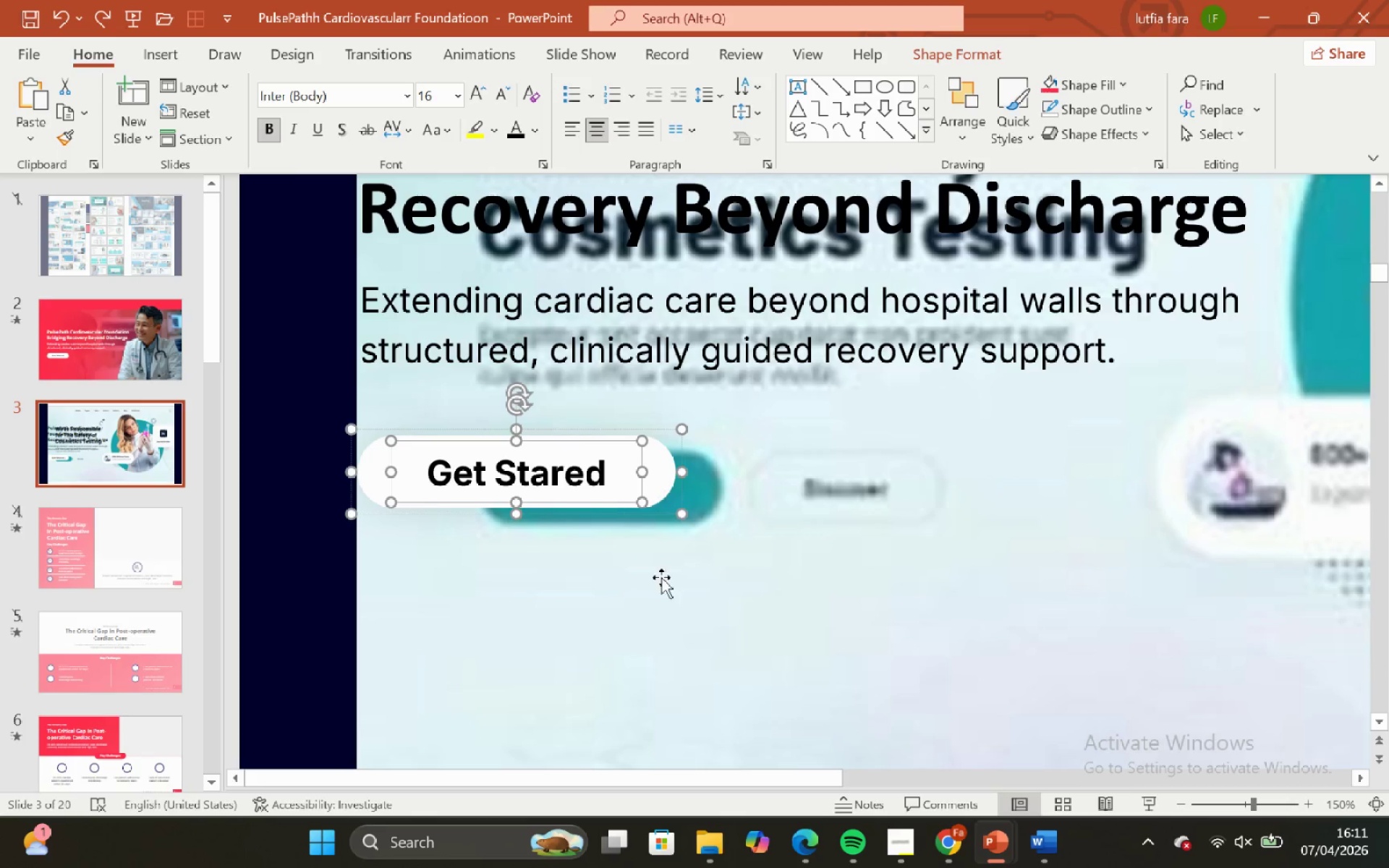 
hold_key(key=ControlLeft, duration=0.58)
hold_key(key=ShiftLeft, duration=0.56)
scroll: coordinate [677, 568], scroll_direction: down, amount: 3.0
 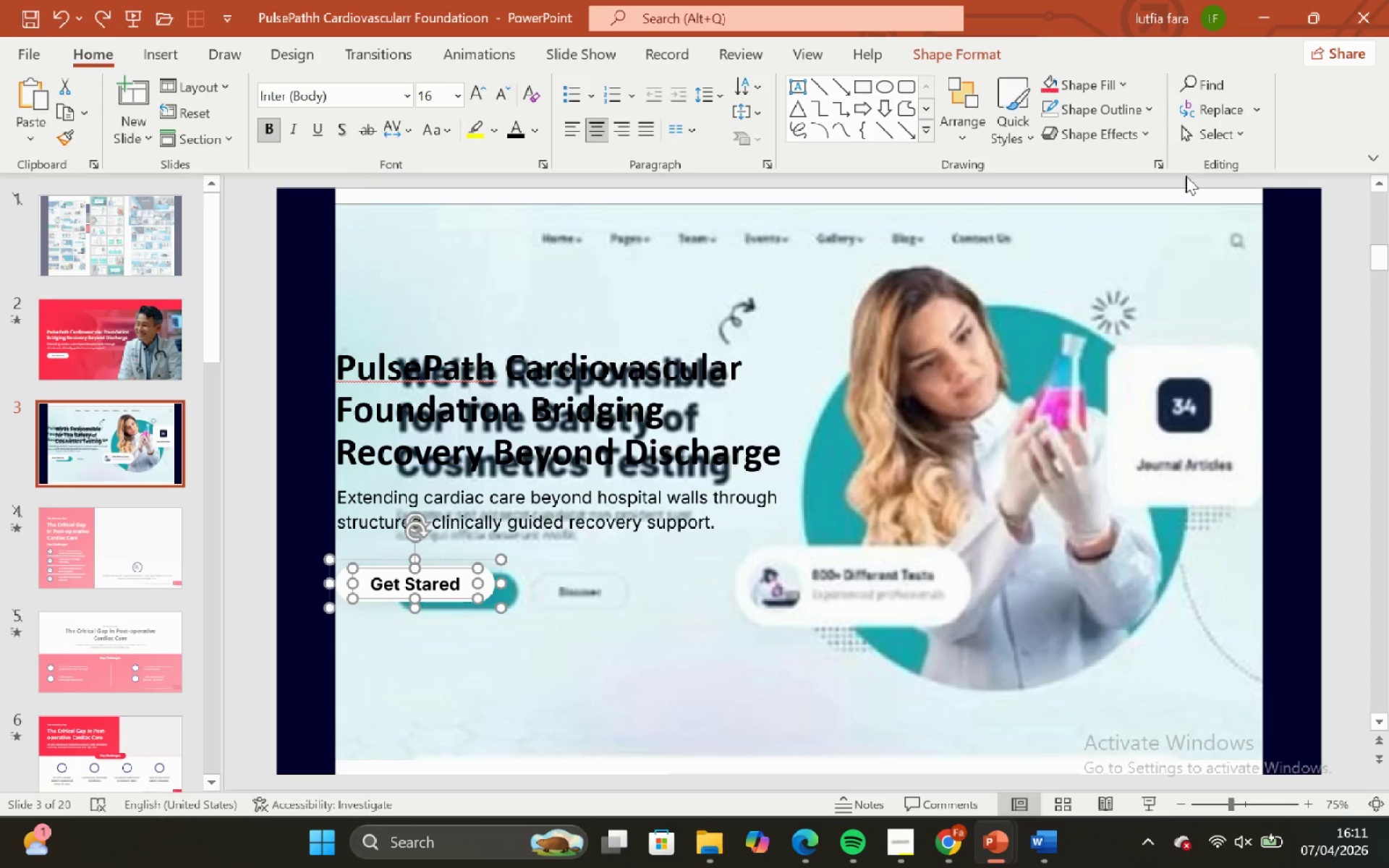 
left_click([1184, 181])
 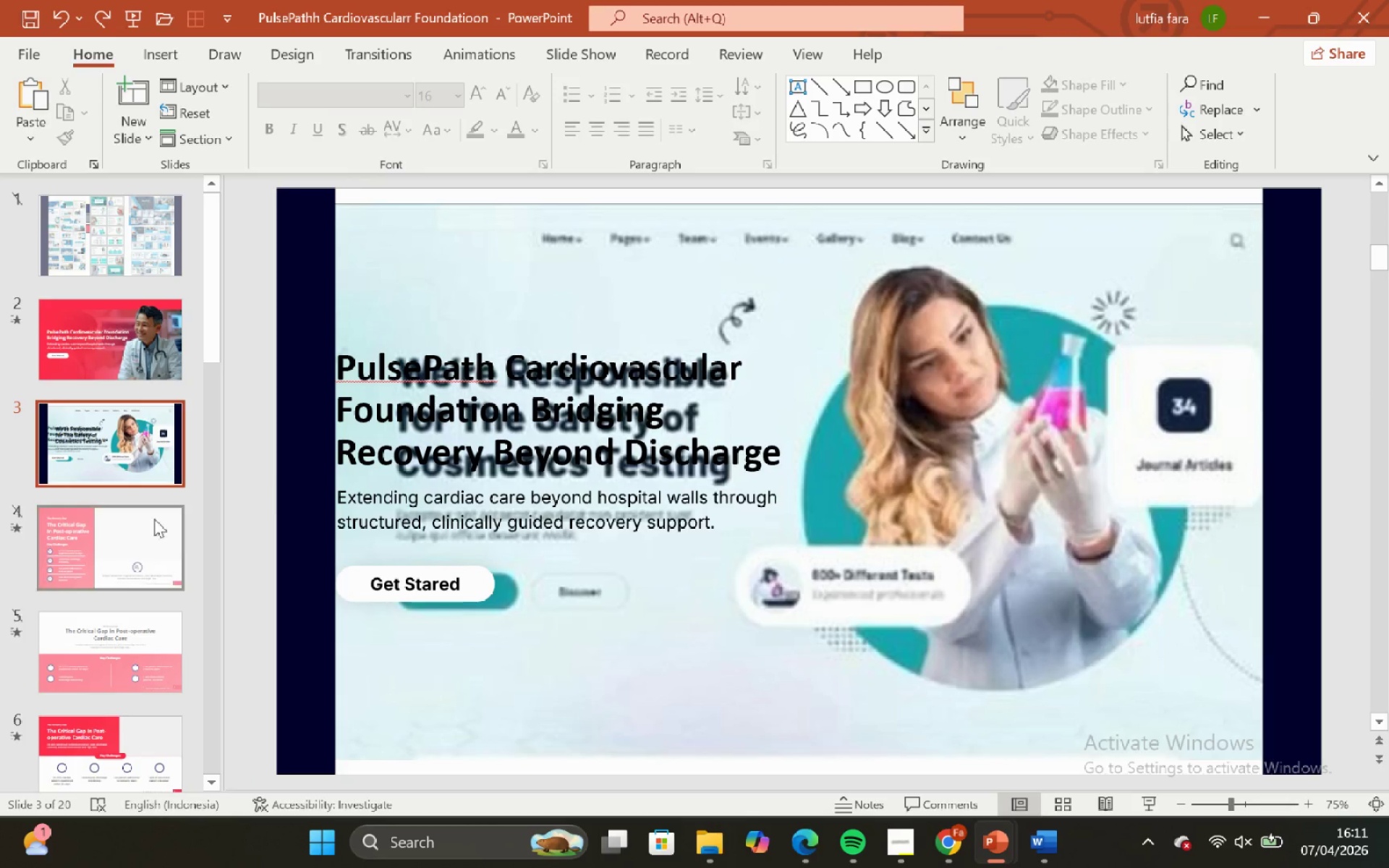 
scroll: coordinate [108, 505], scroll_direction: down, amount: 23.0
 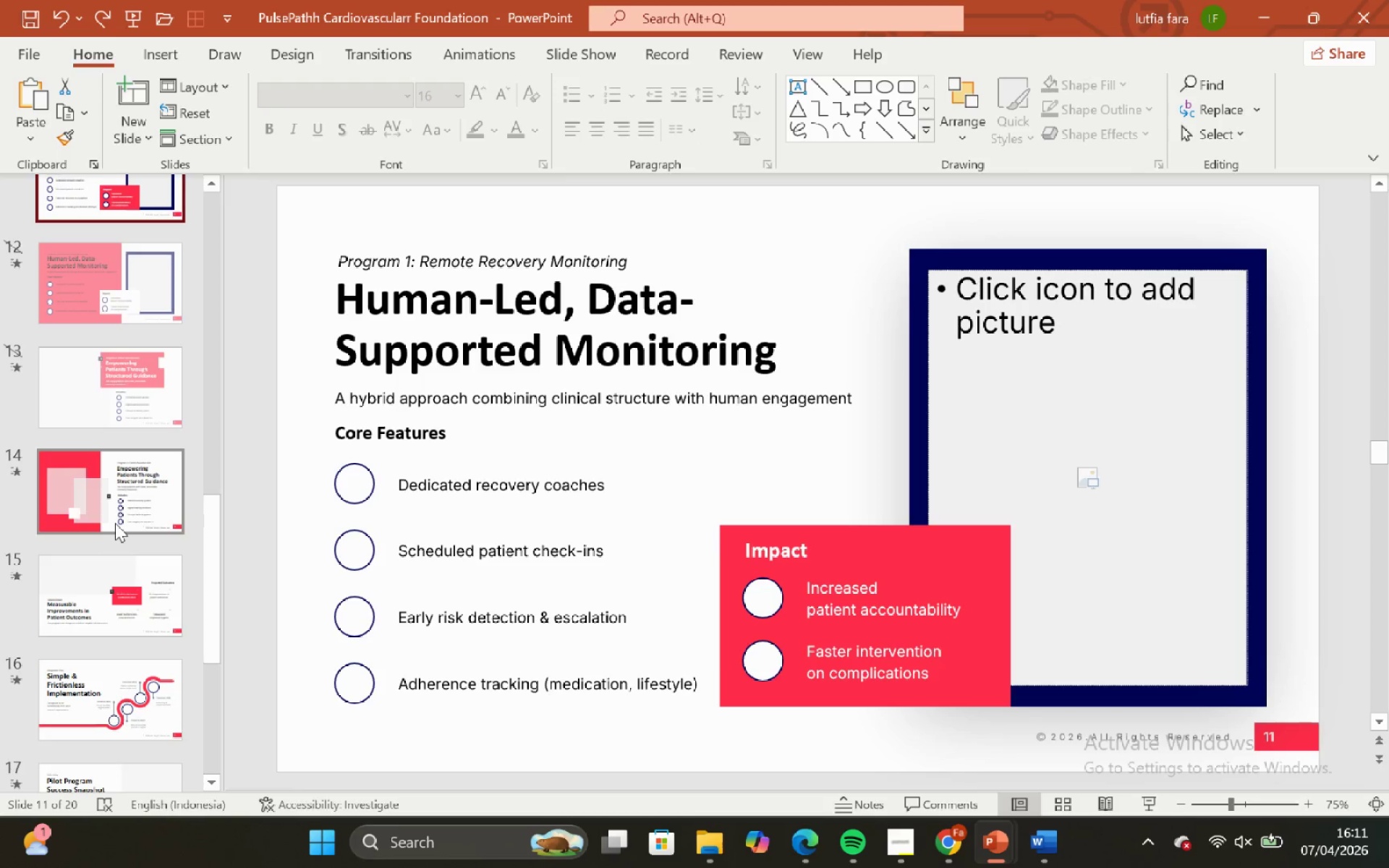 
left_click([115, 523])
 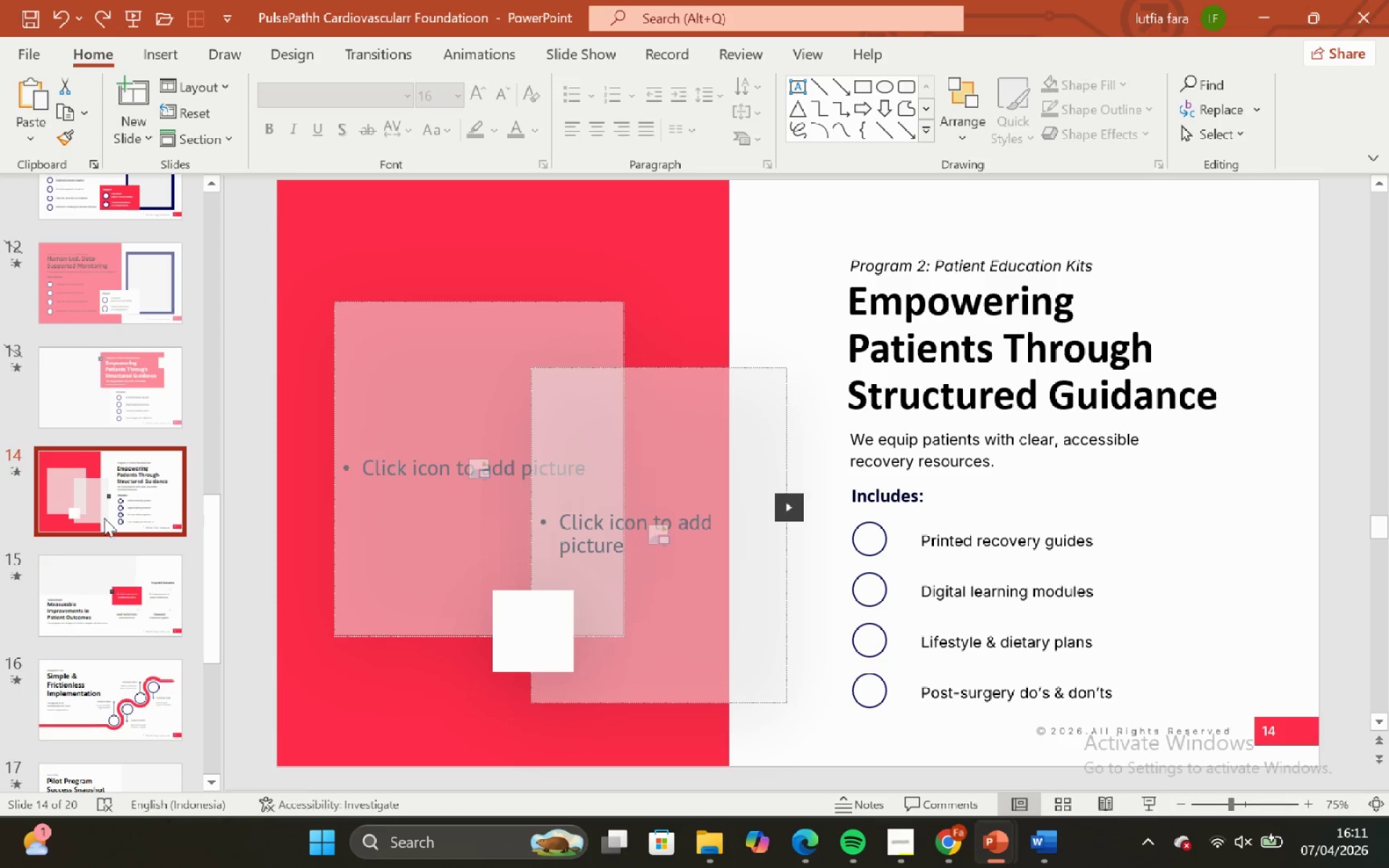 
scroll: coordinate [121, 406], scroll_direction: down, amount: 4.0
 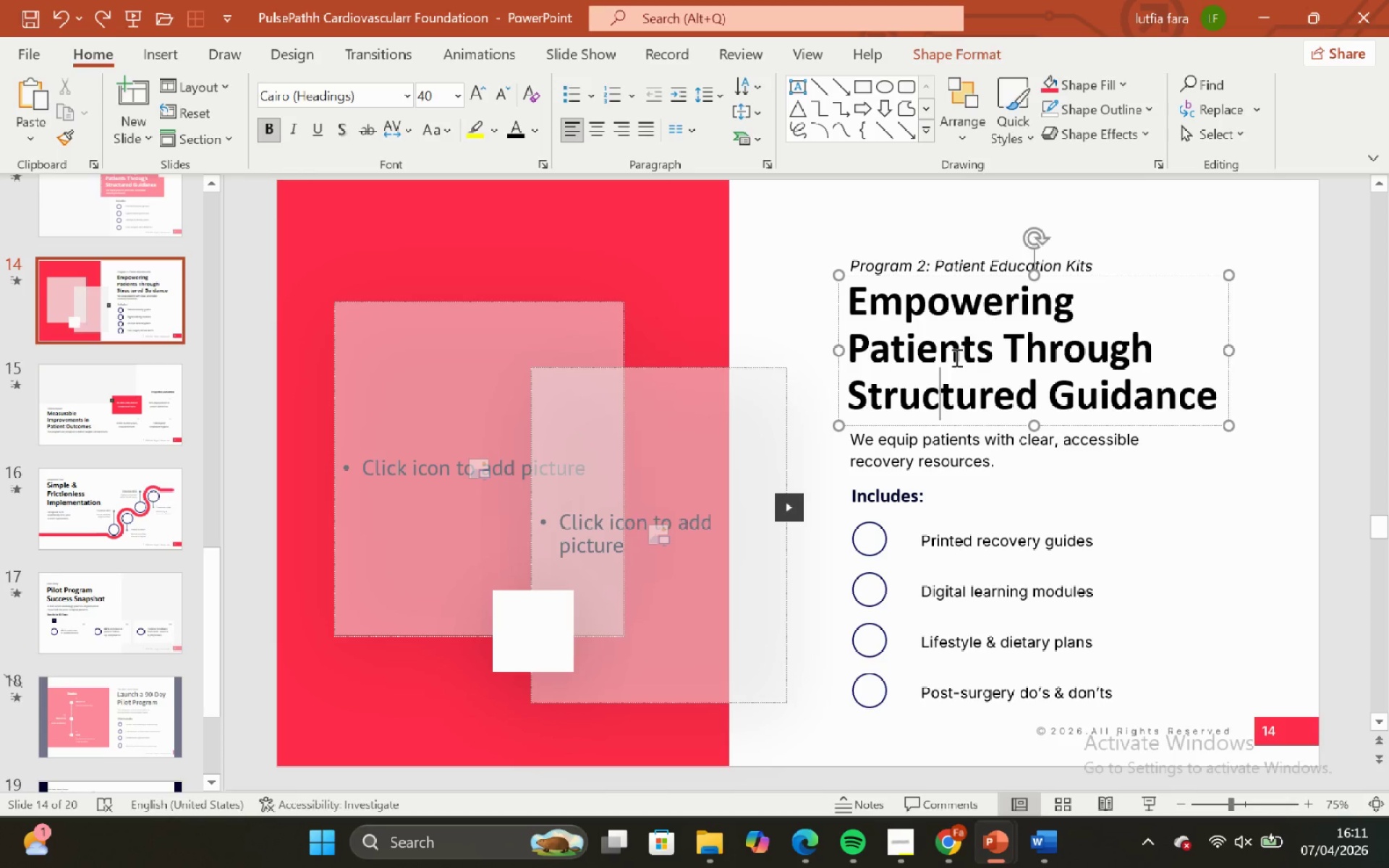 
wait(5.93)
 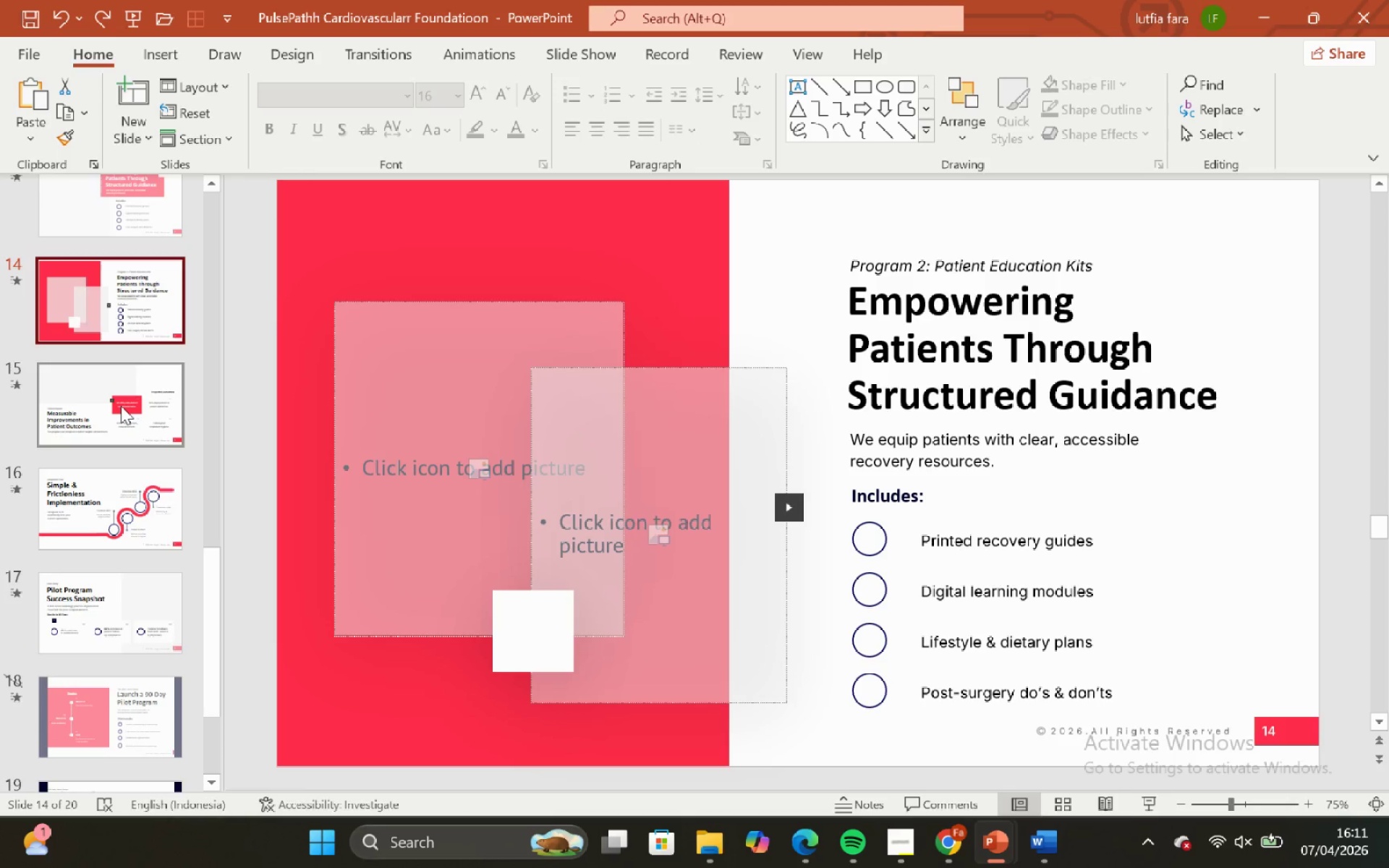 
left_click([1143, 227])
 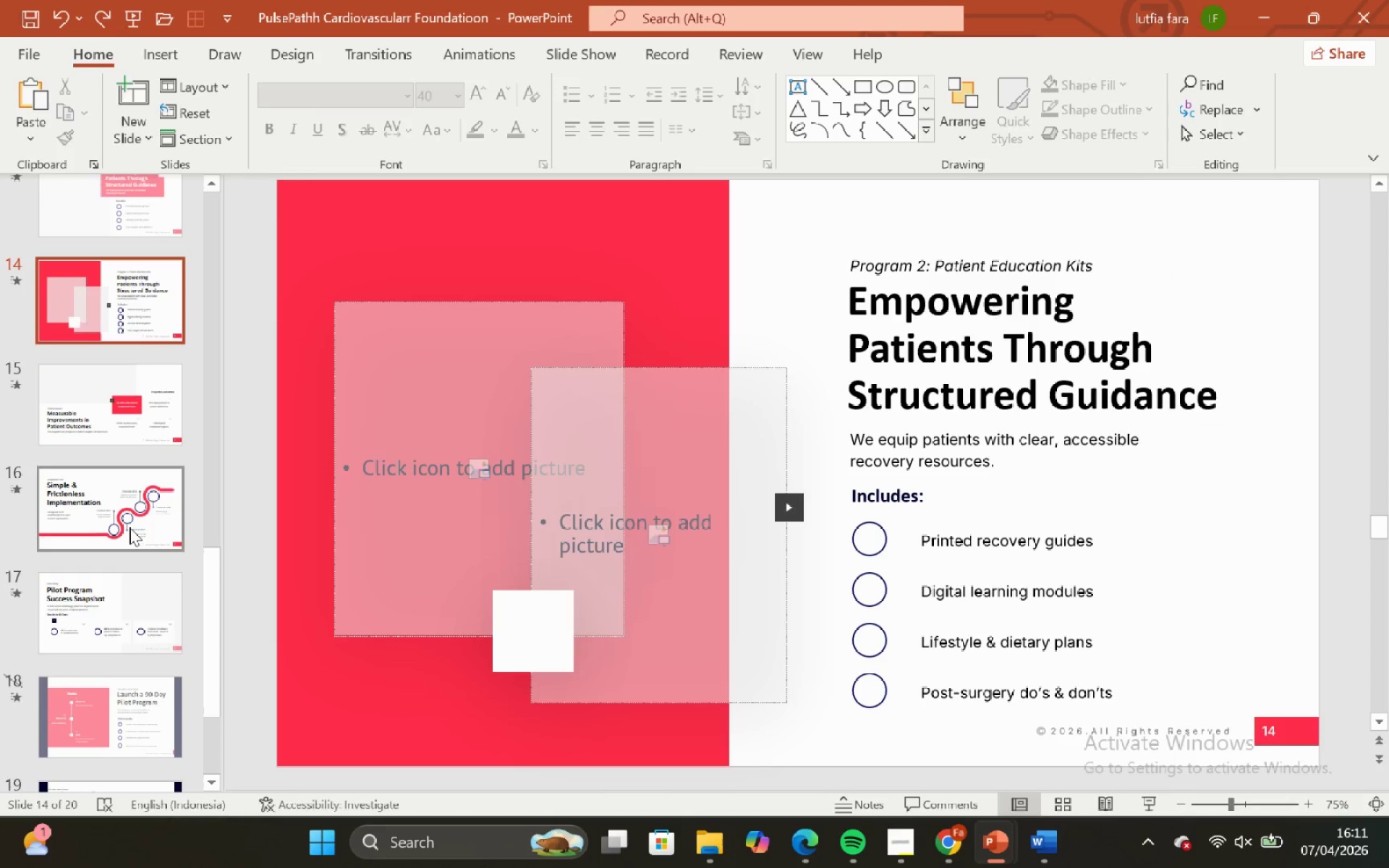 
left_click([123, 413])
 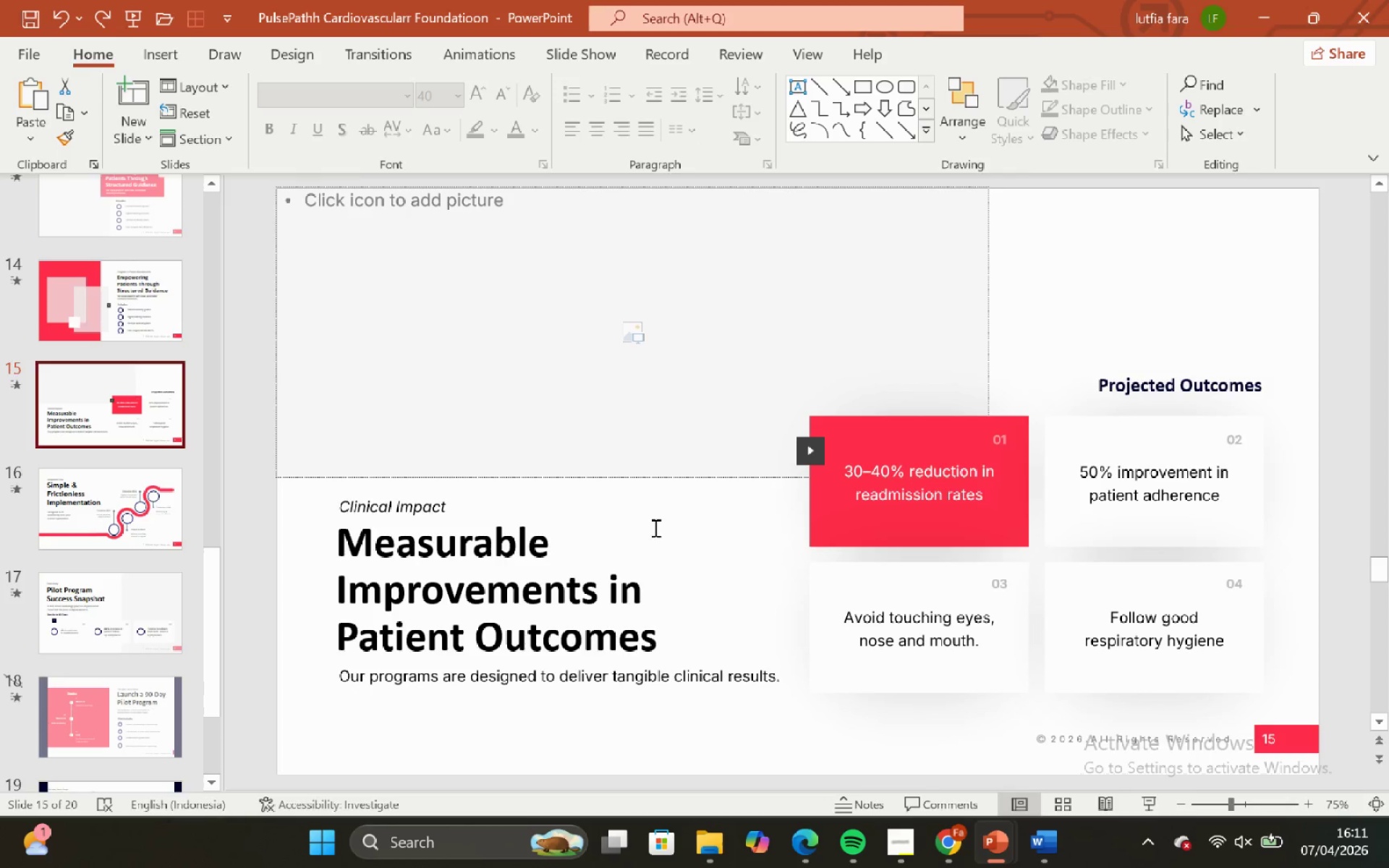 
mouse_move([1009, 469])
 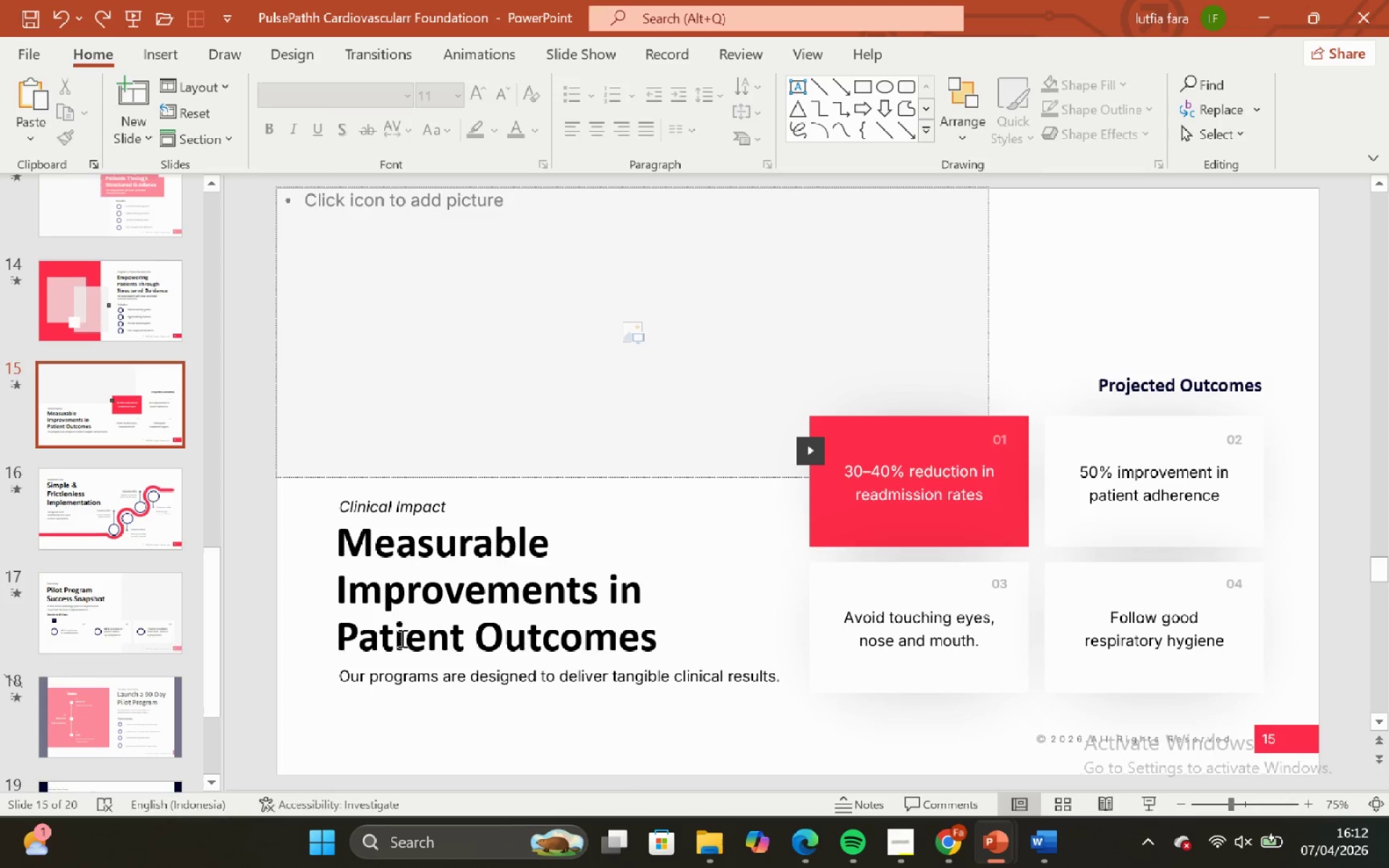 
left_click([94, 510])
 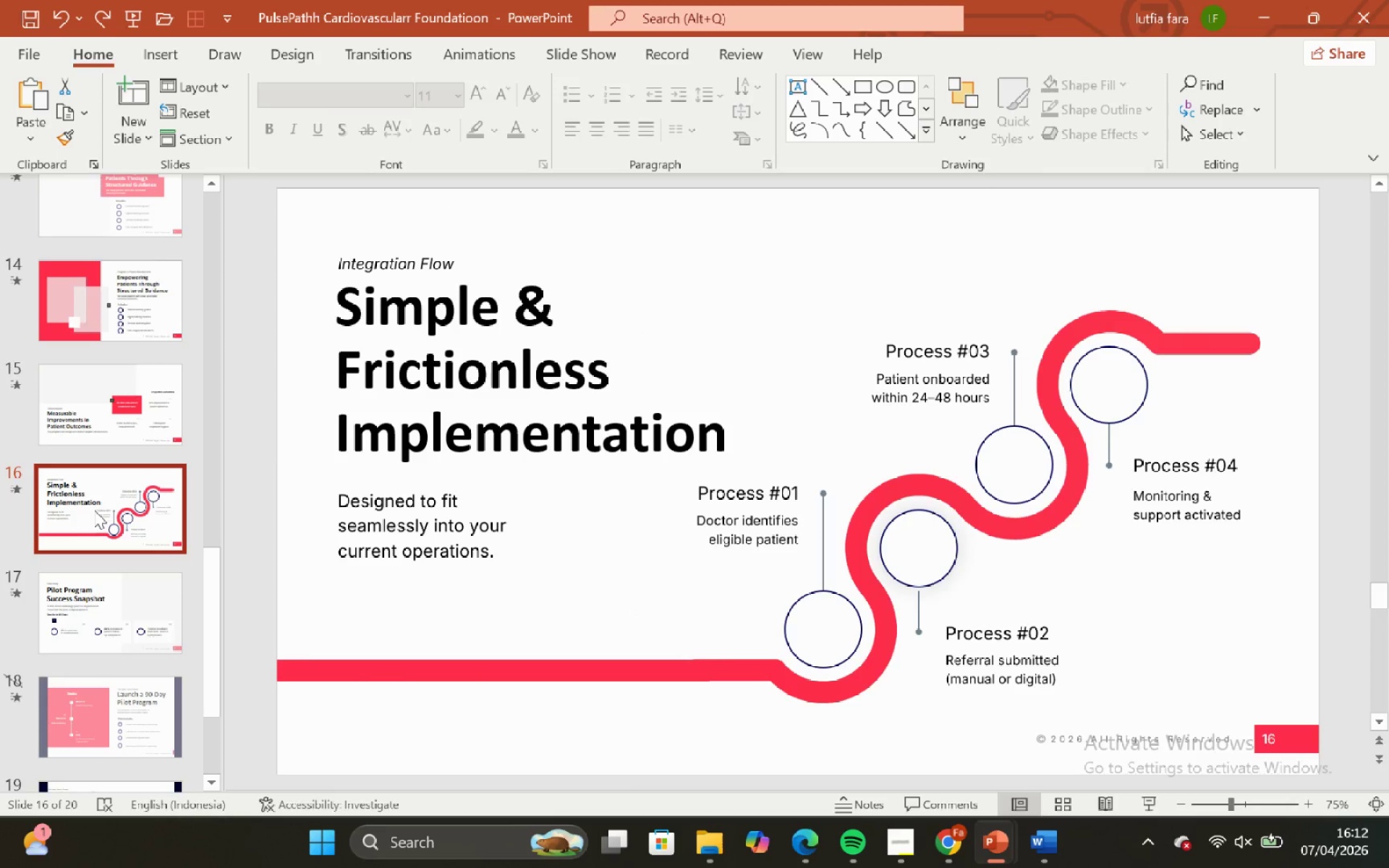 
scroll: coordinate [114, 572], scroll_direction: down, amount: 6.0
 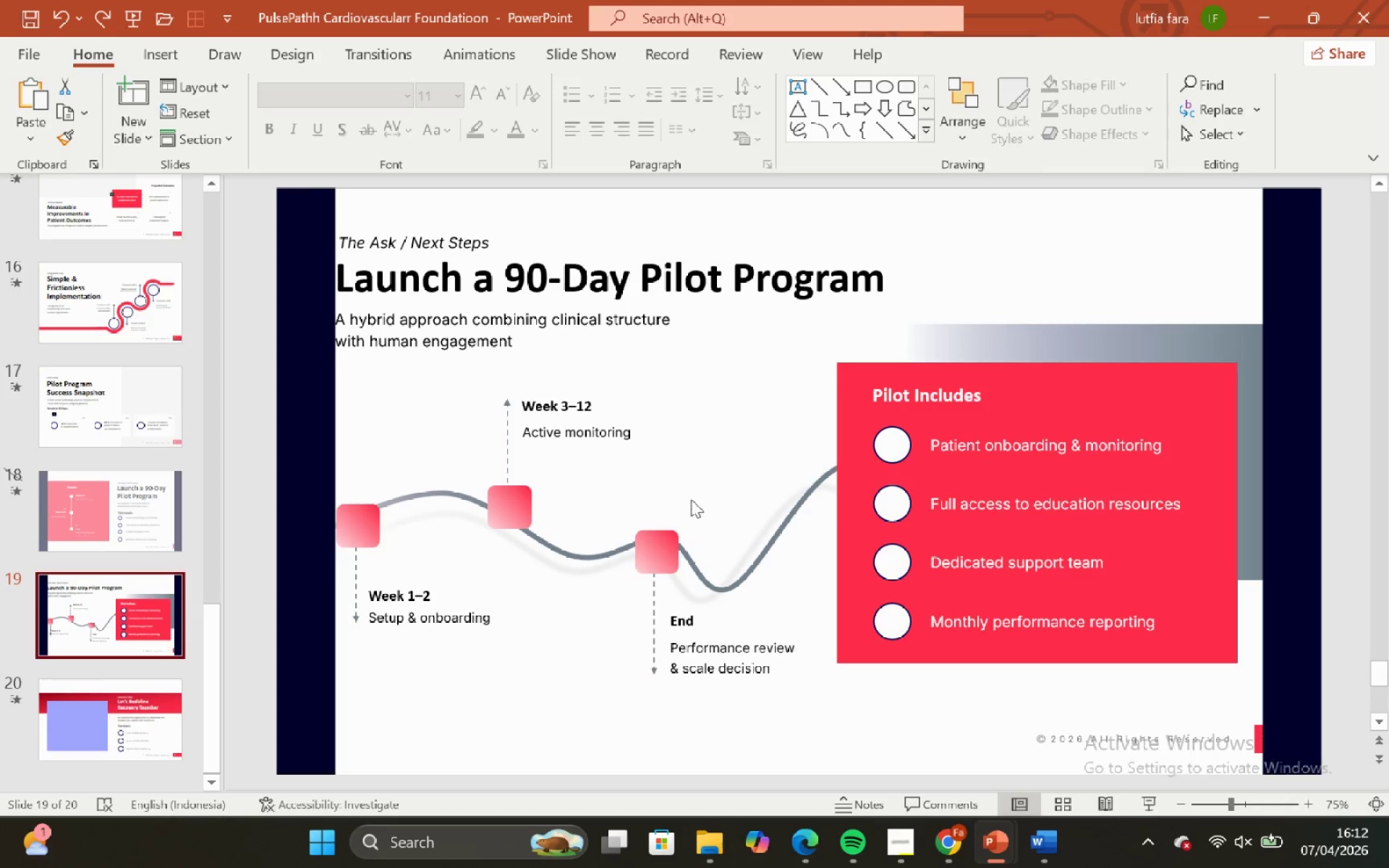 
left_click([655, 569])
 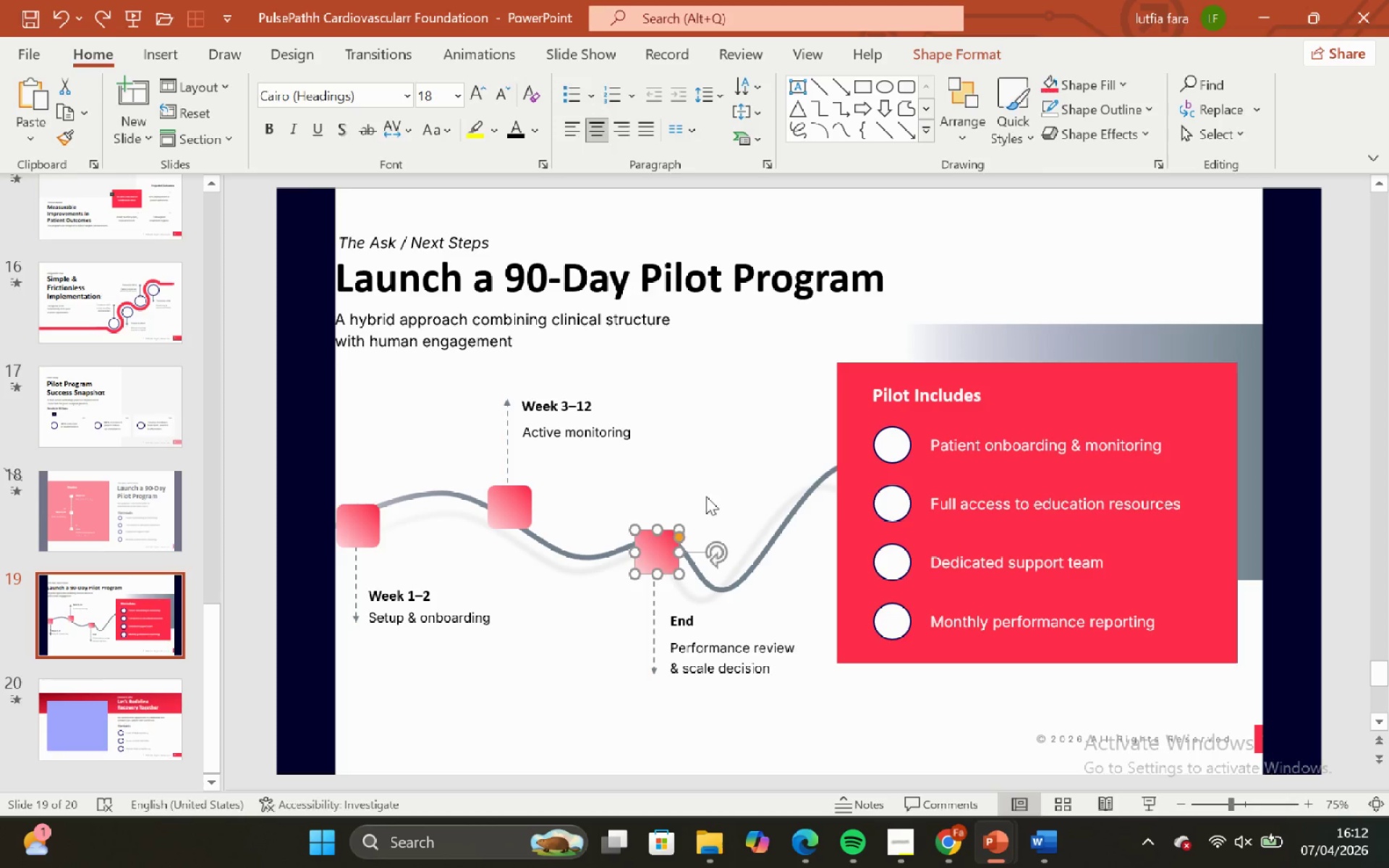 
left_click([707, 495])
 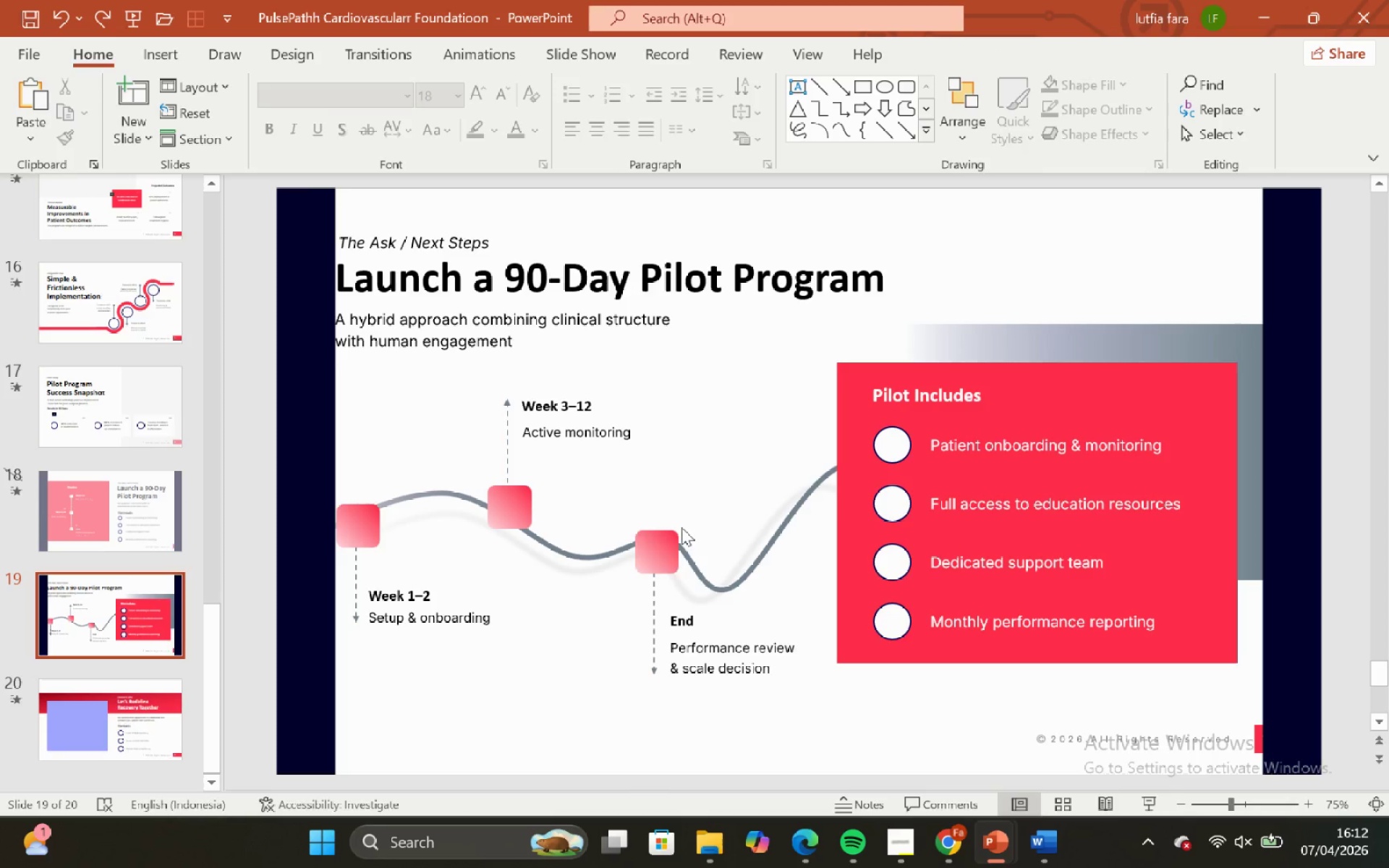 
left_click([527, 650])
 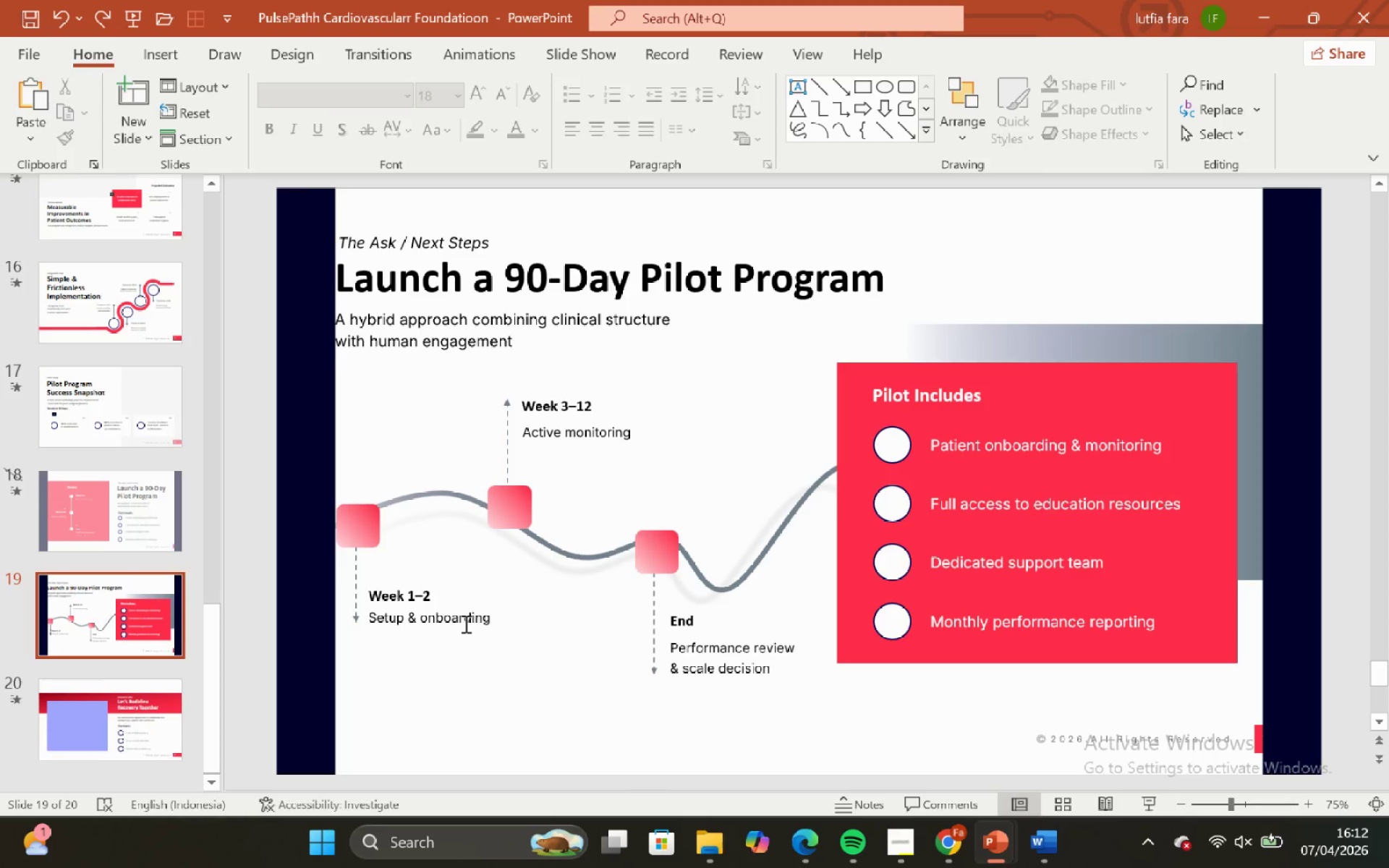 
double_click([525, 659])
 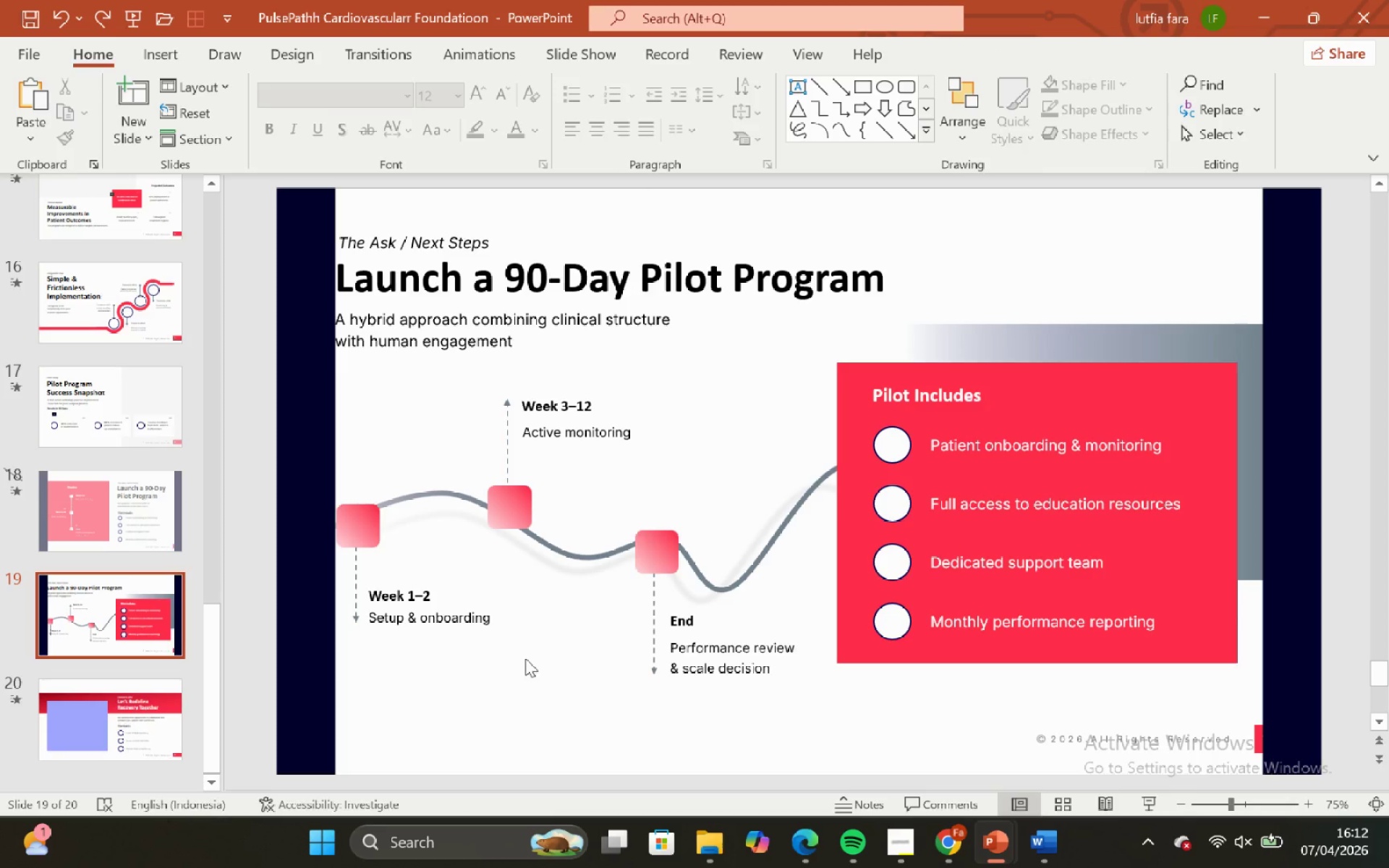 
left_click([462, 616])
 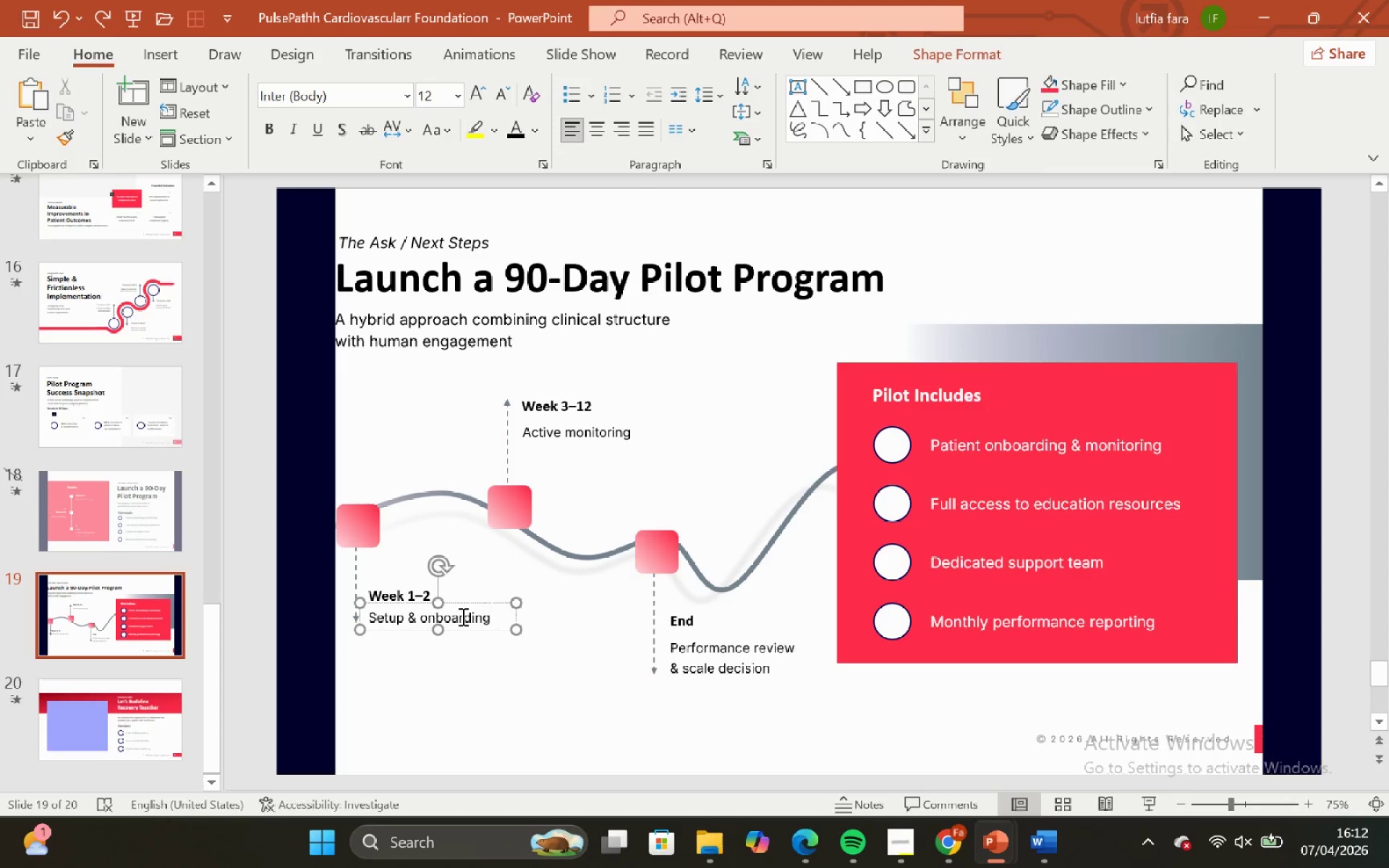 
key(Control+A)
 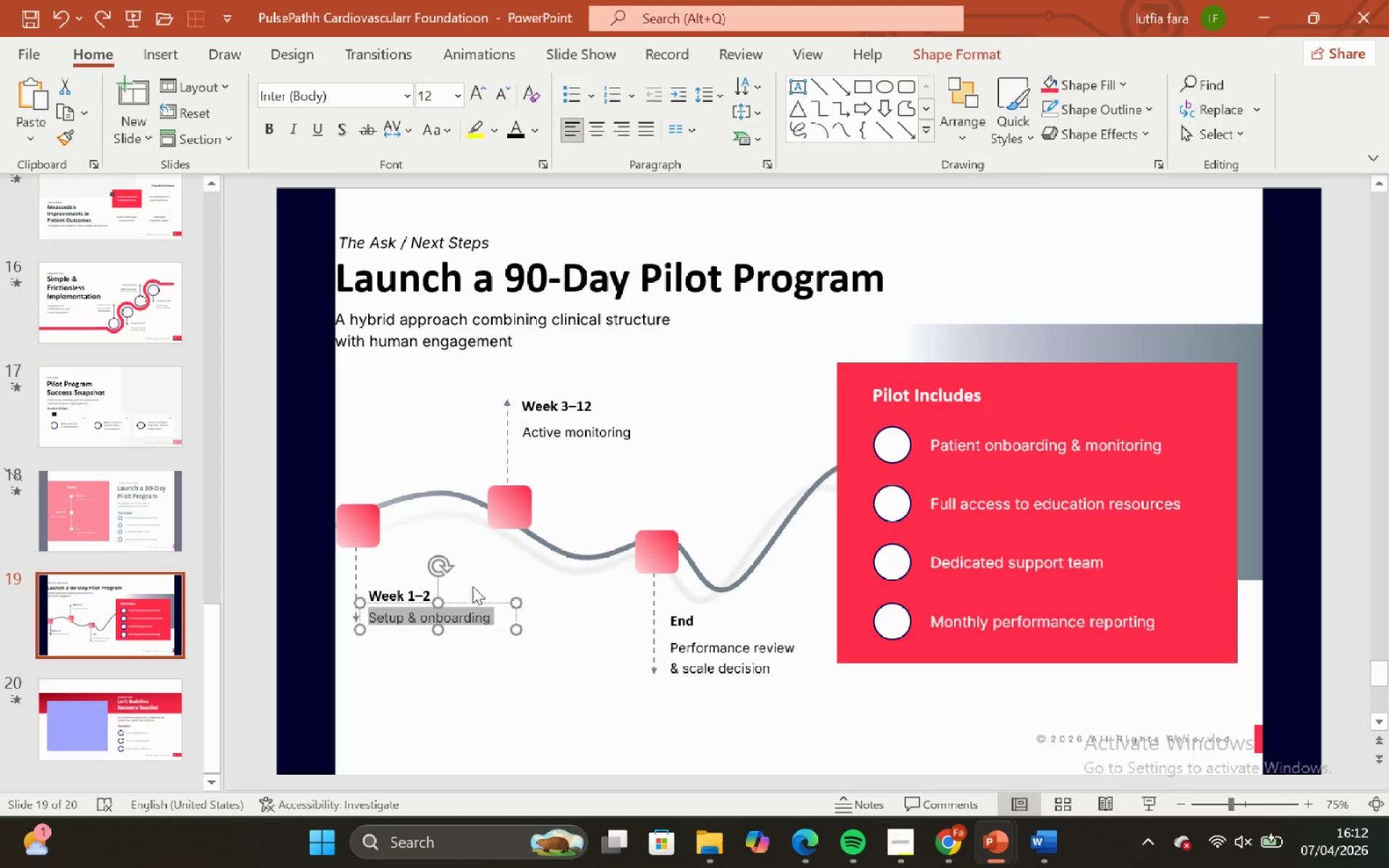 
key(Control+C)
 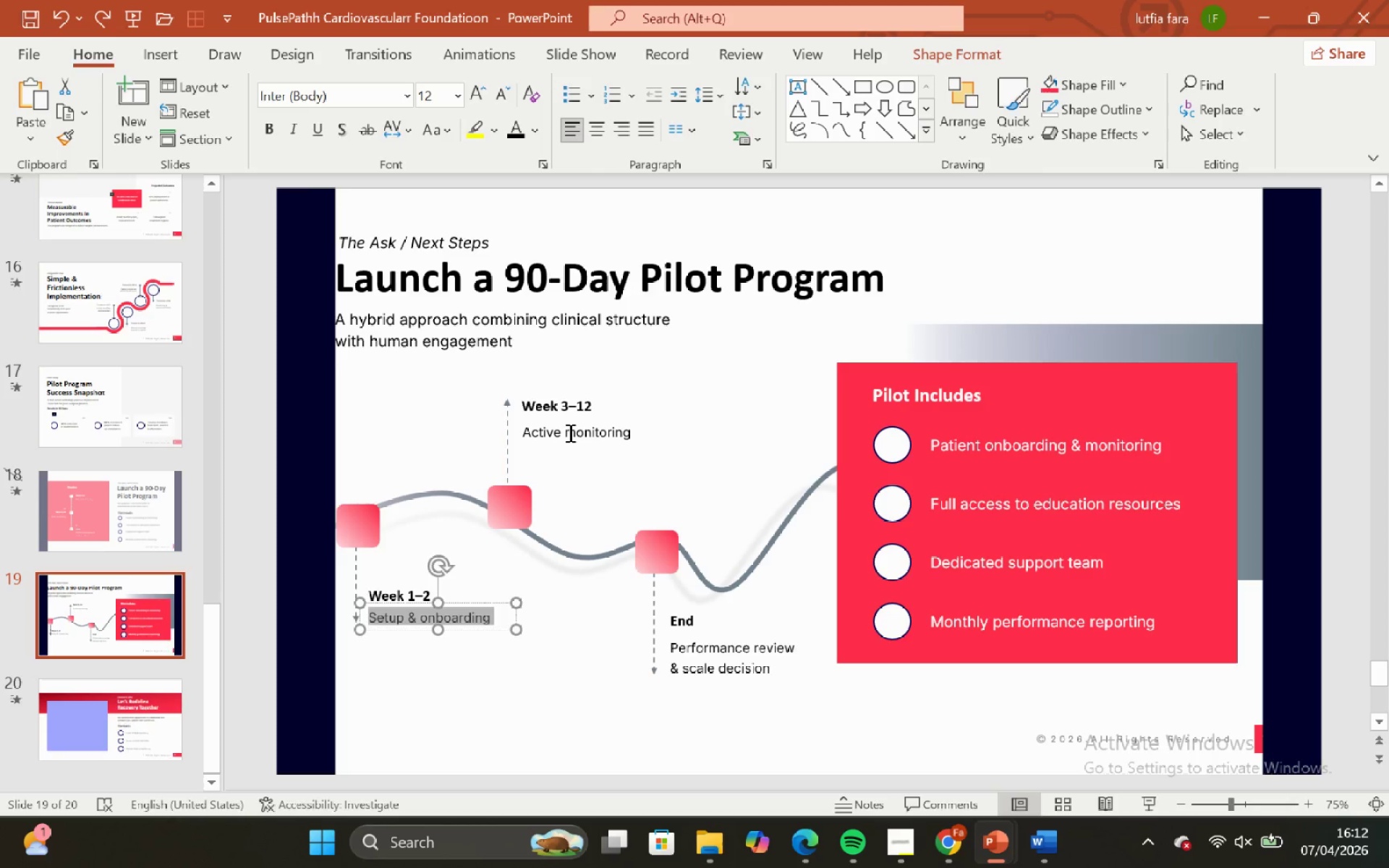 
left_click([569, 433])
 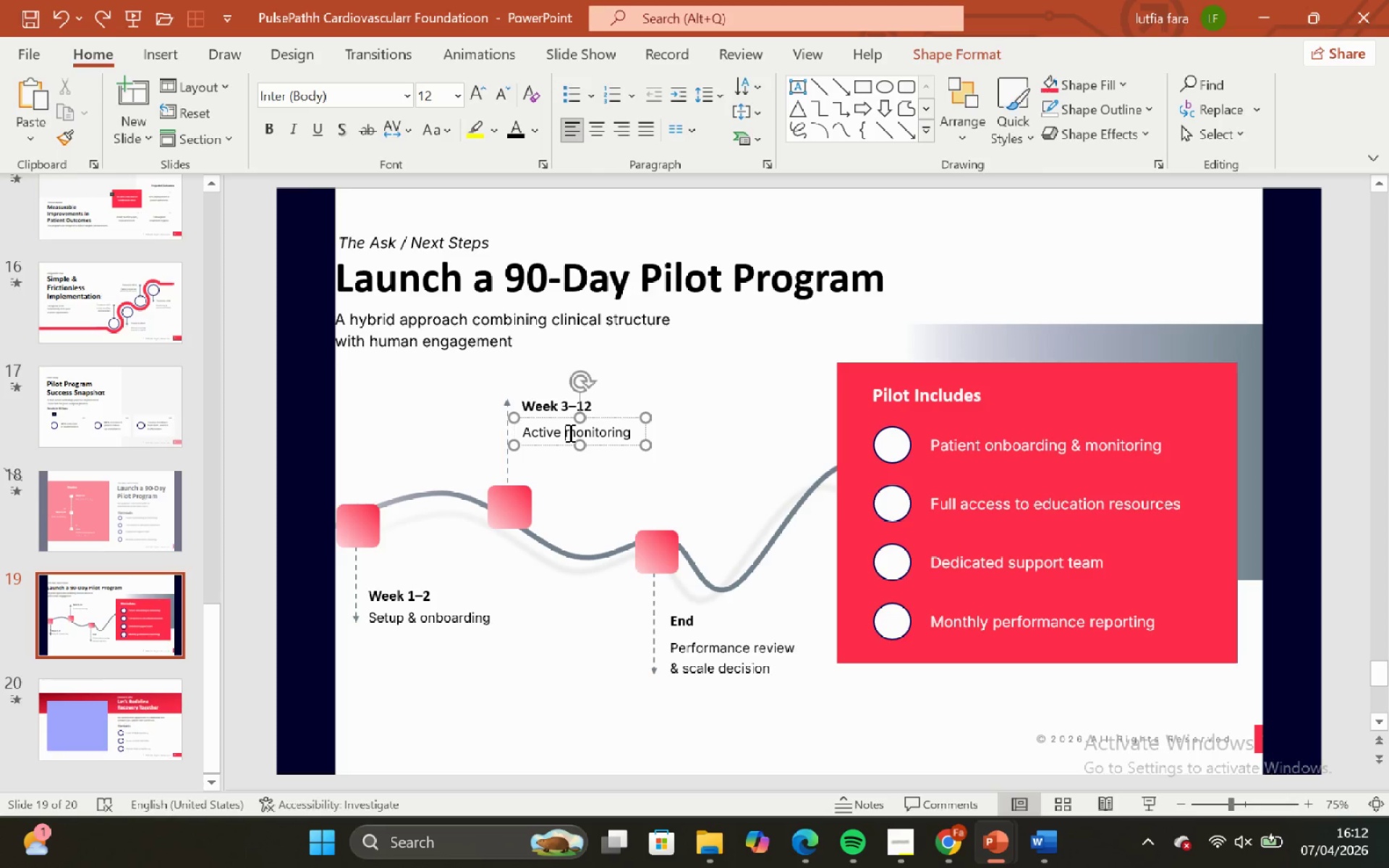 
key(Control+A)
 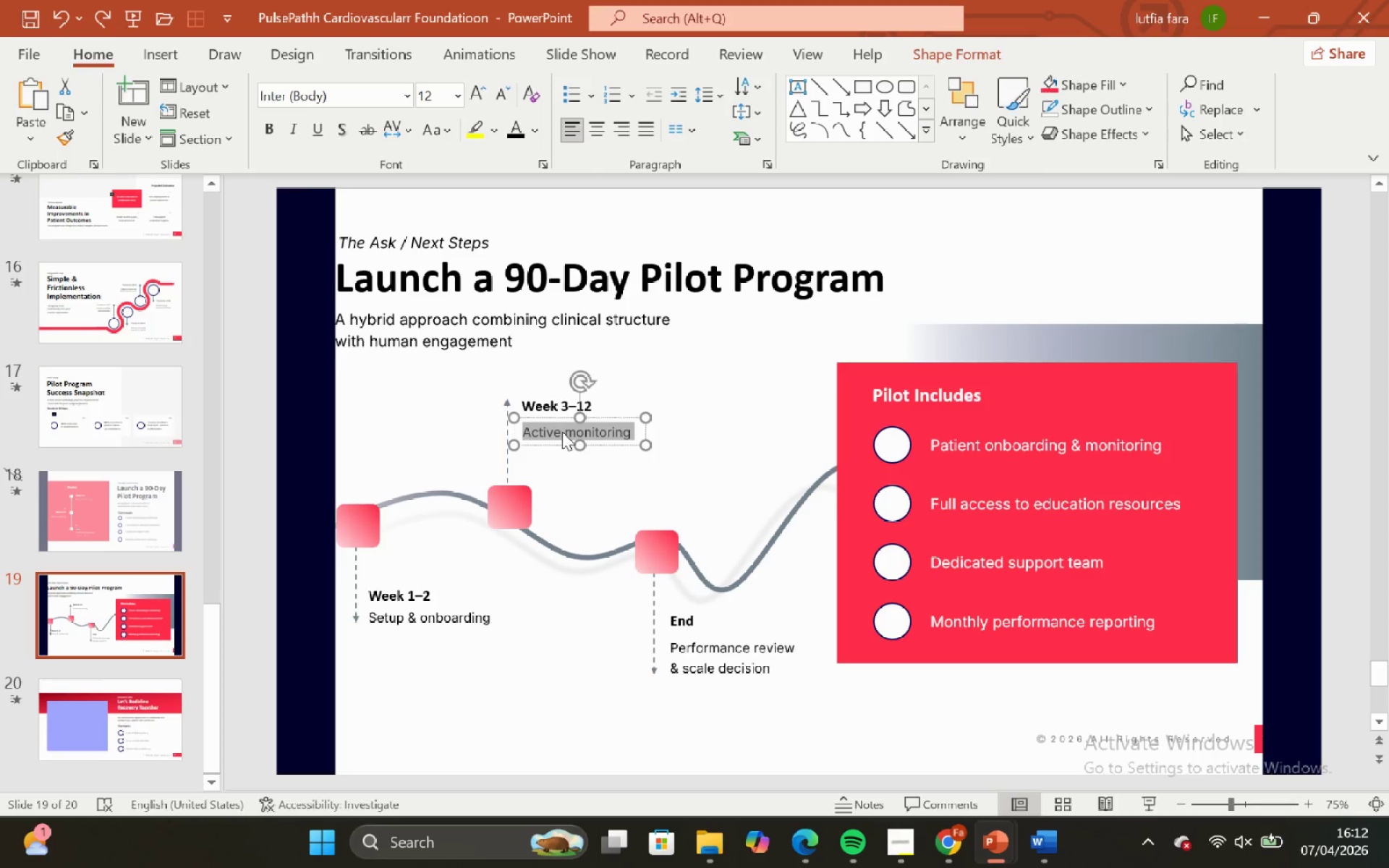 
right_click([561, 432])
 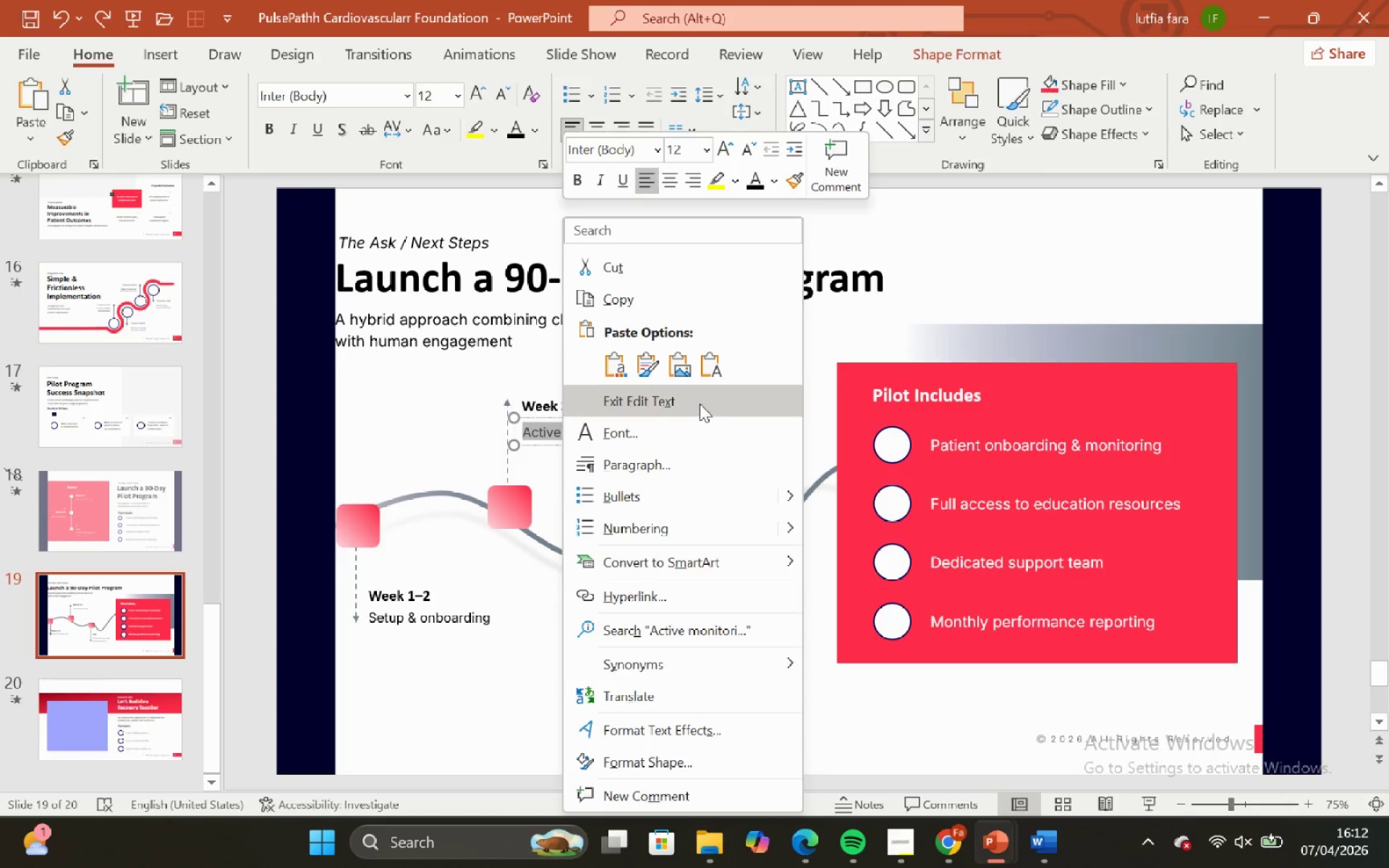 
left_click([706, 378])
 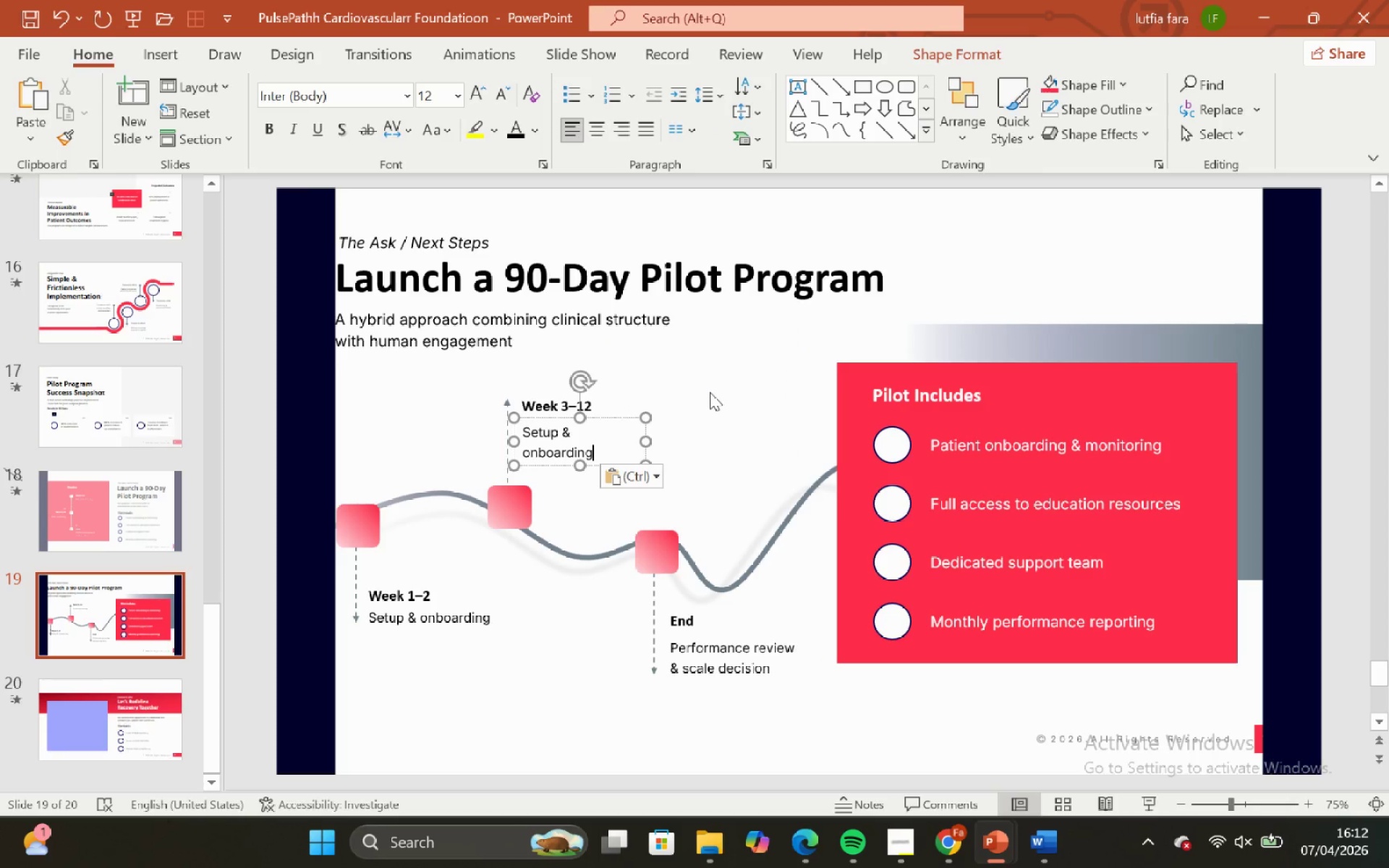 
left_click([710, 393])
 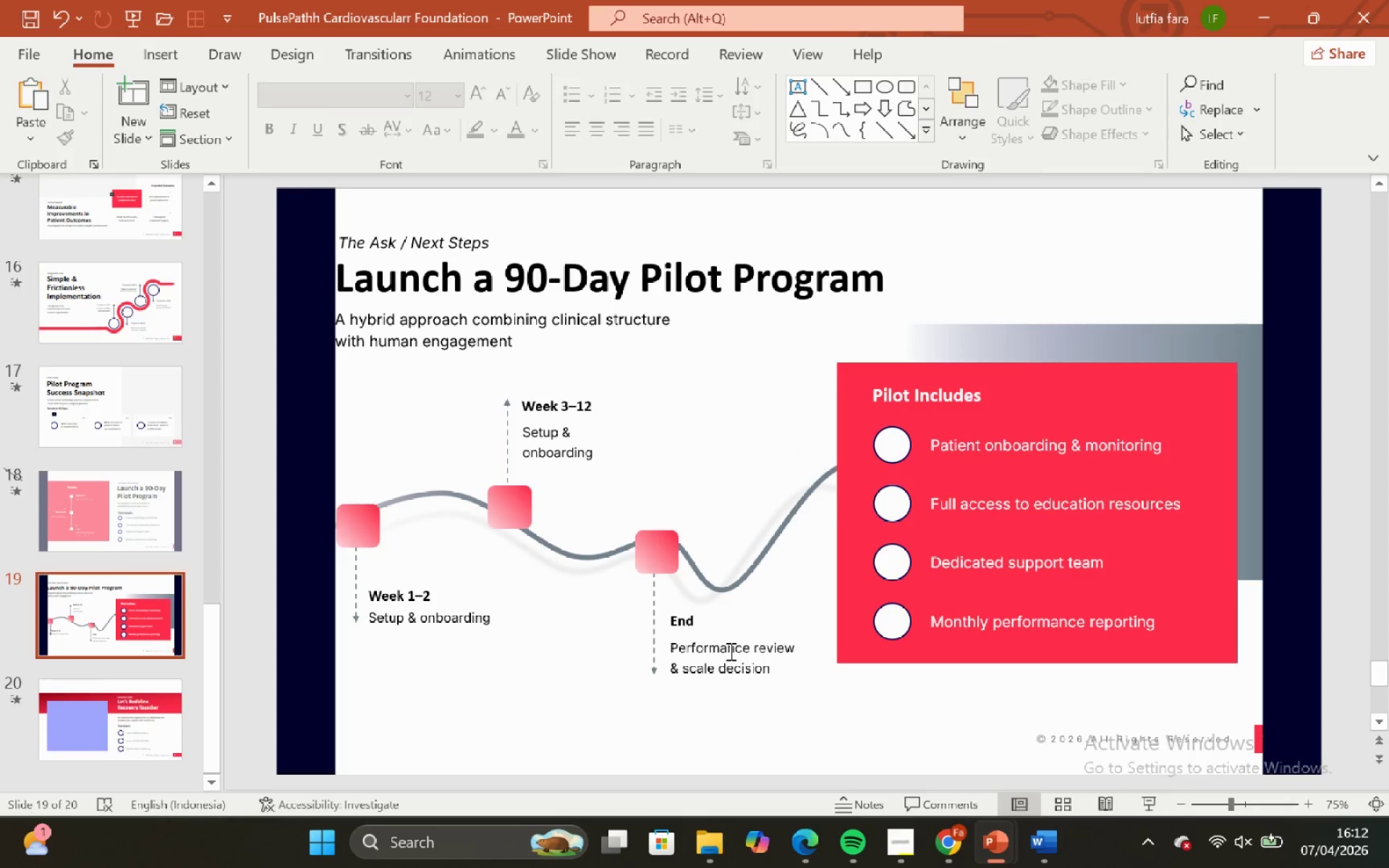 
left_click([728, 651])
 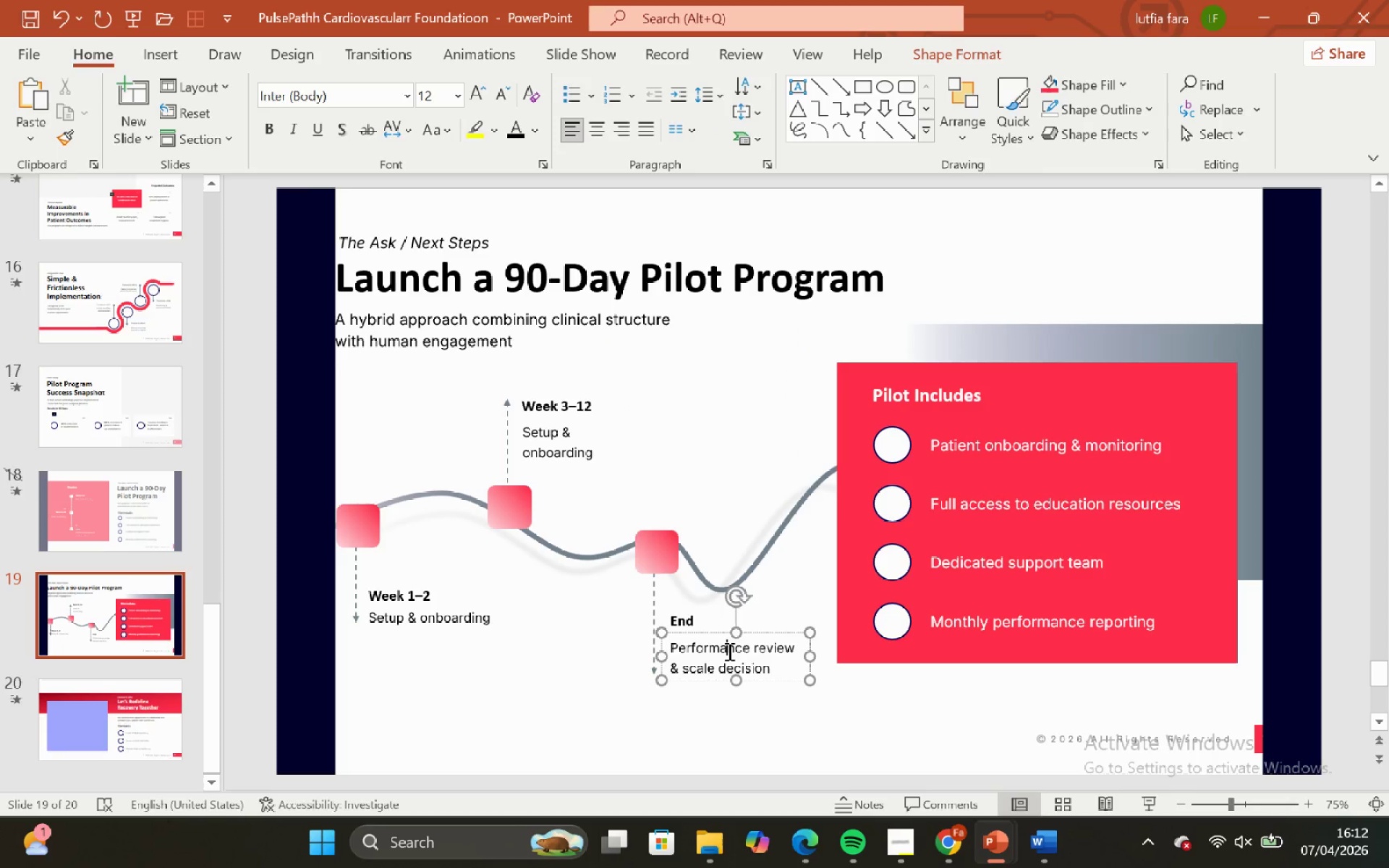 
key(Control+A)
 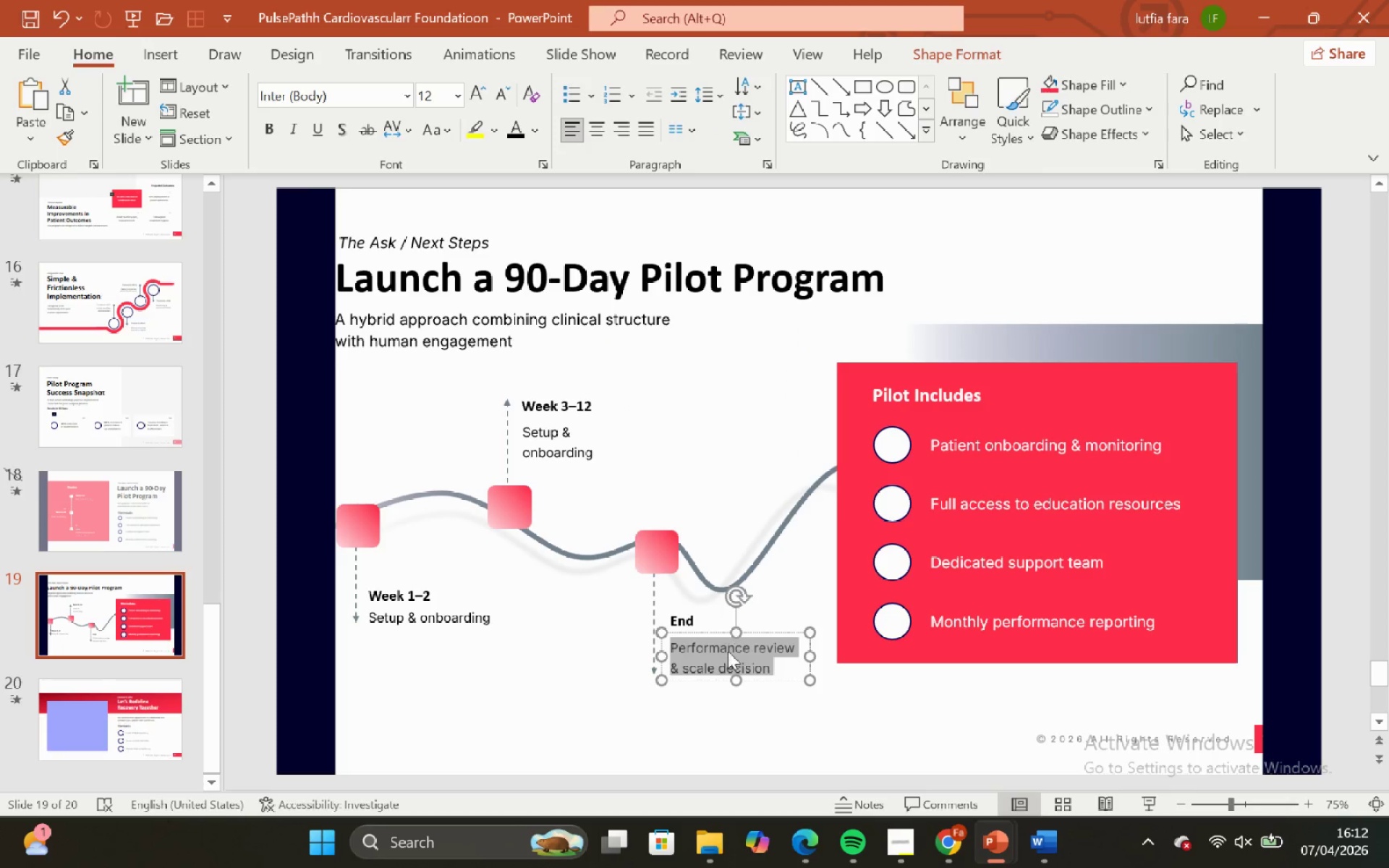 
right_click([728, 651])
 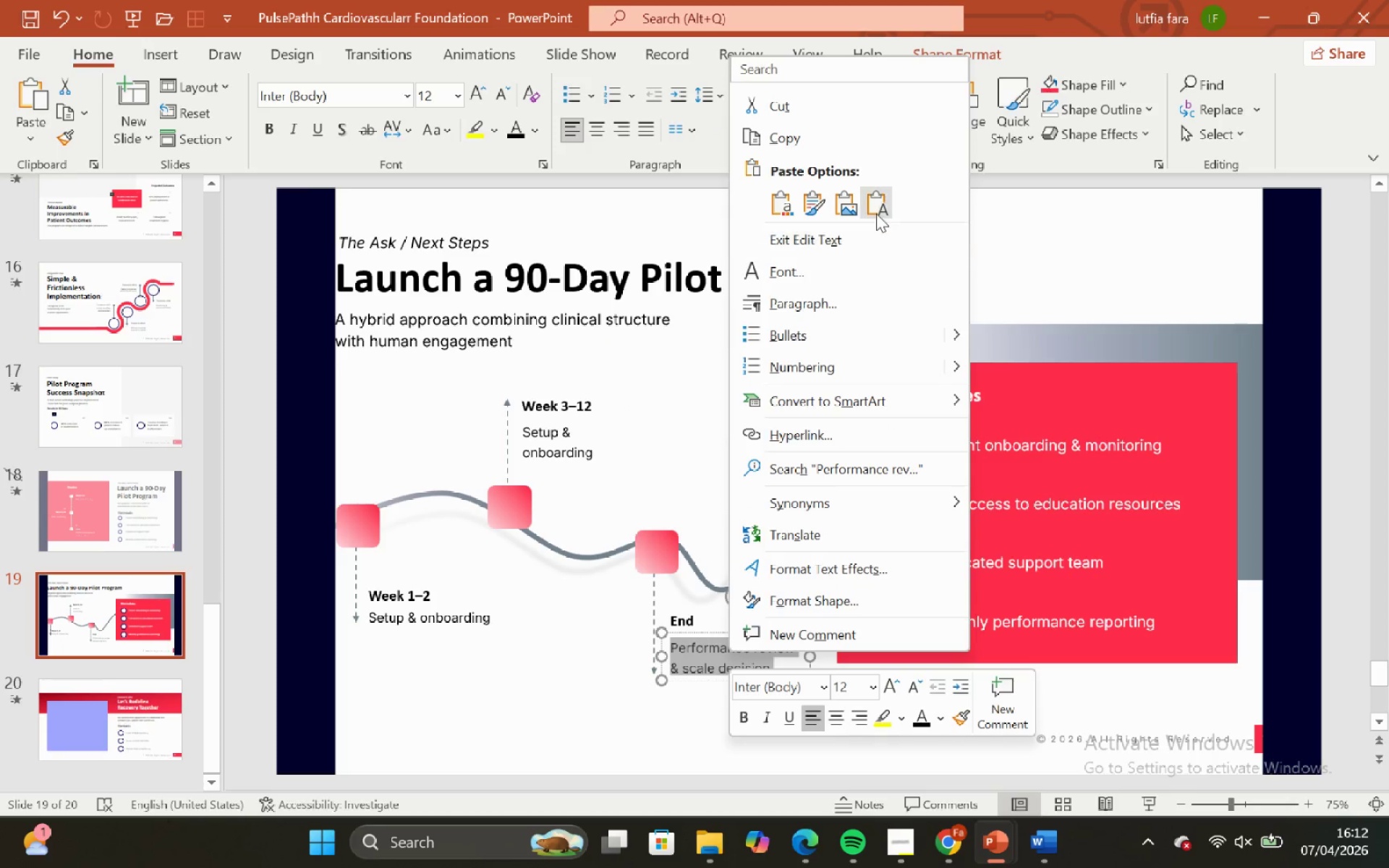 
left_click([877, 199])
 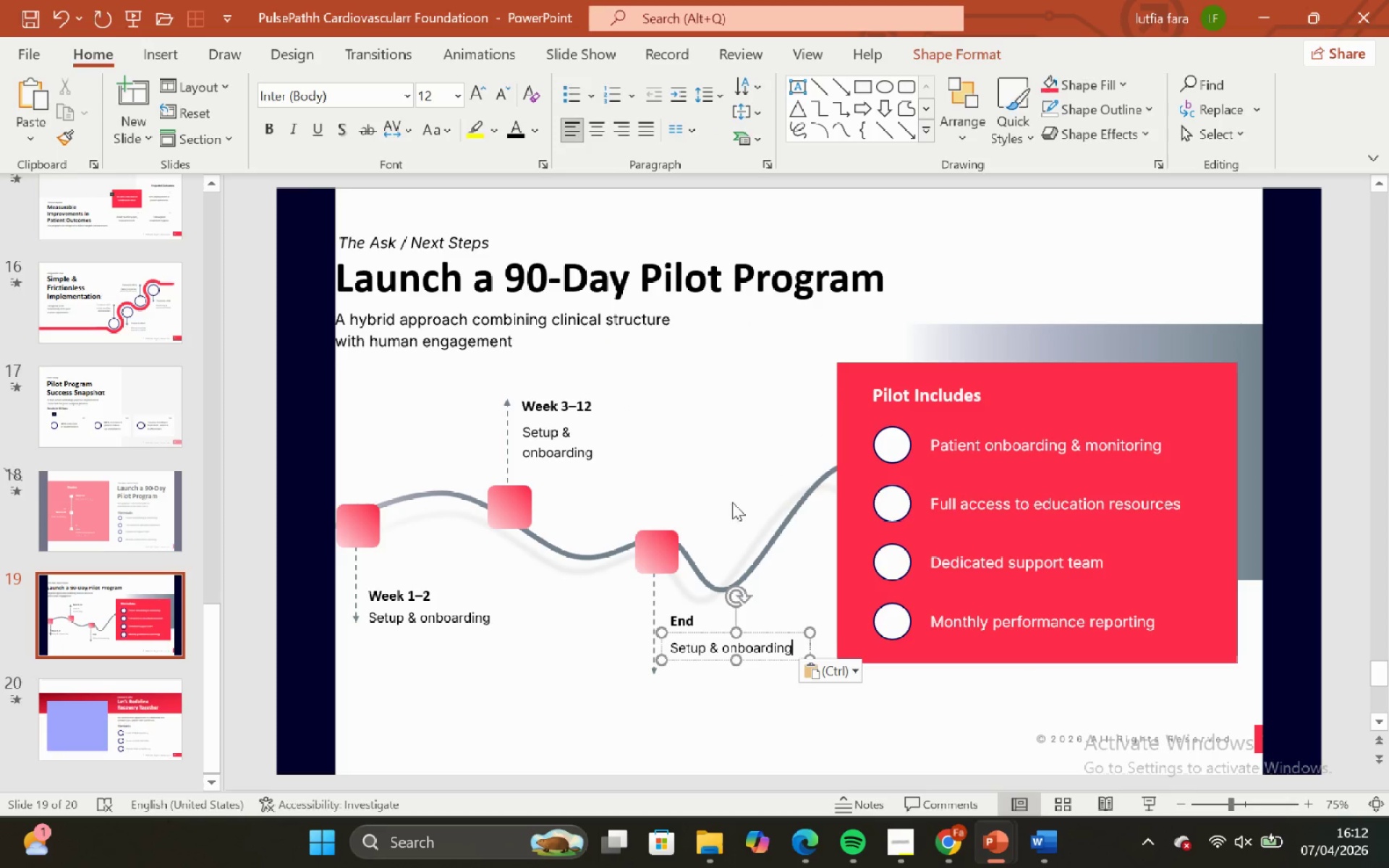 
left_click_drag(start_coordinate=[726, 493], to_coordinate=[714, 489])
 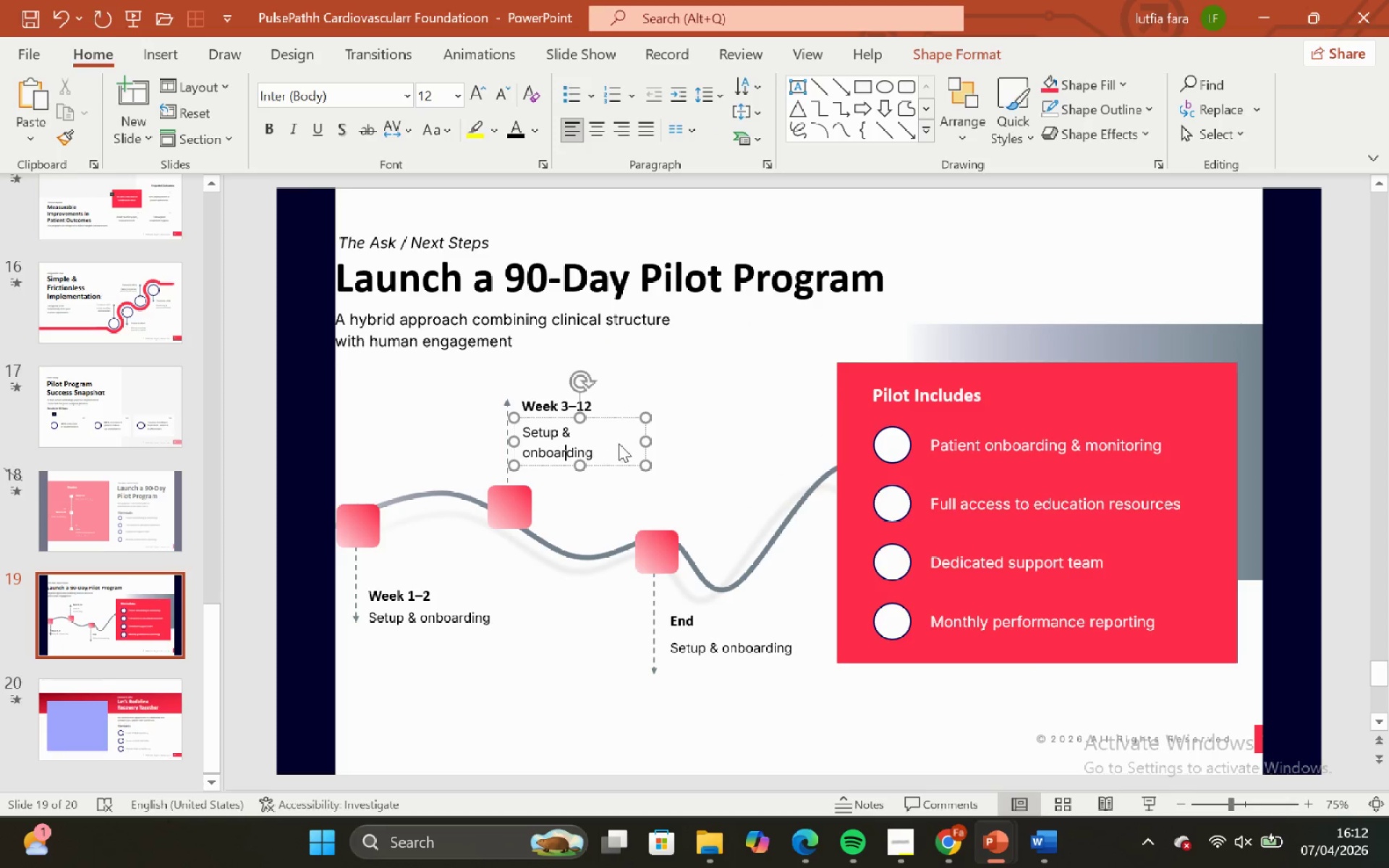 
left_click([752, 417])
 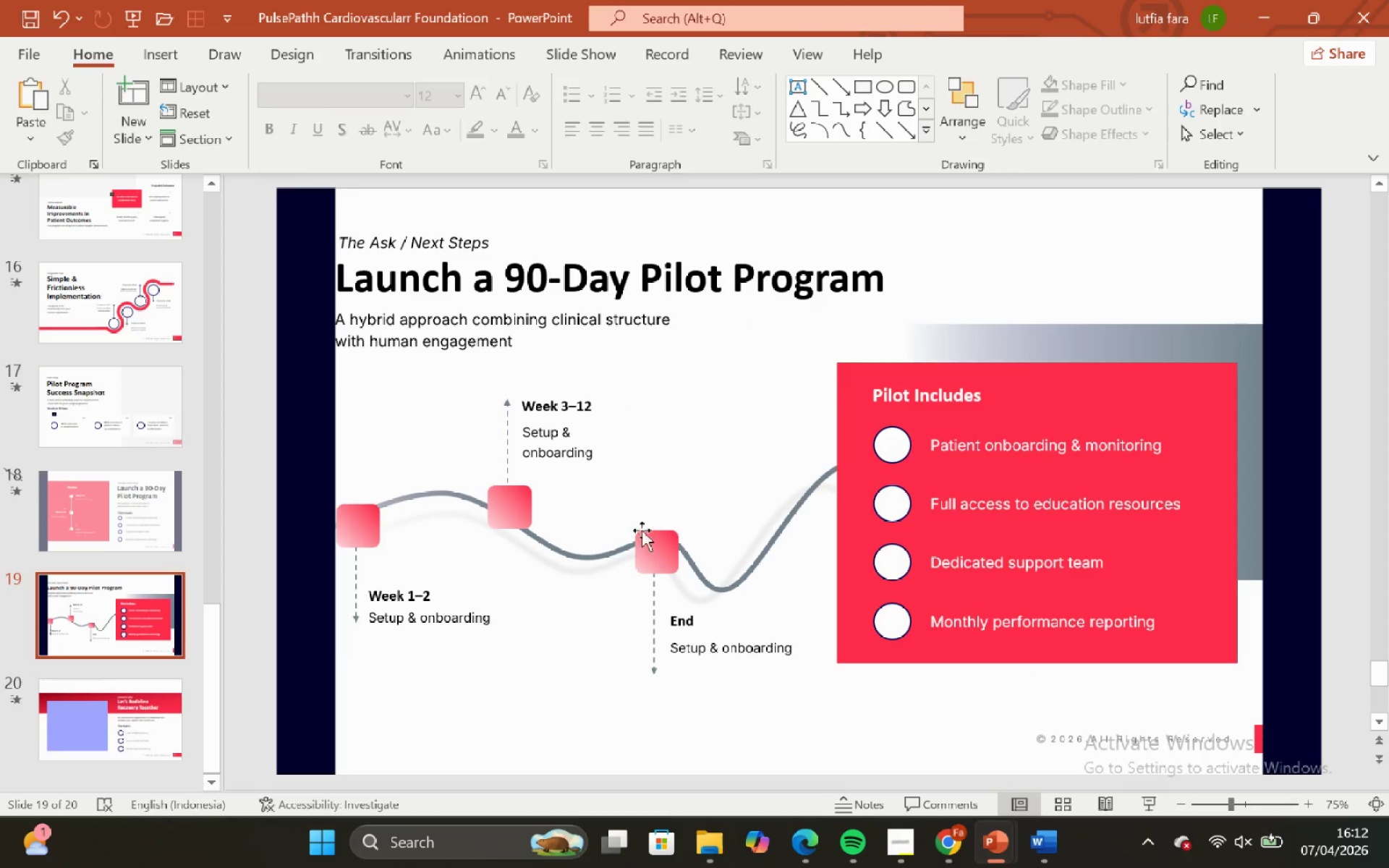 
left_click([592, 451])
 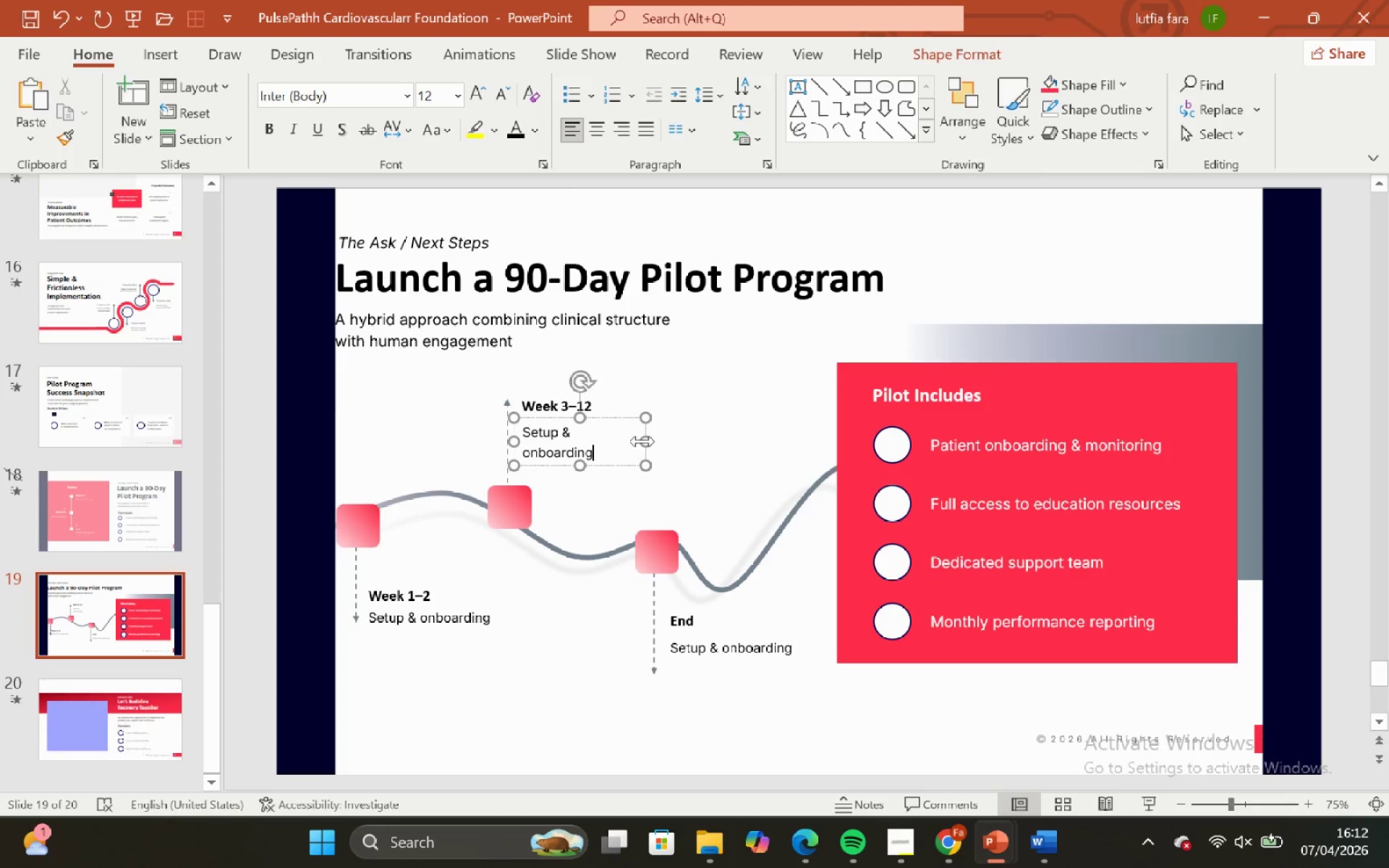 
left_click_drag(start_coordinate=[642, 441], to_coordinate=[671, 442])
 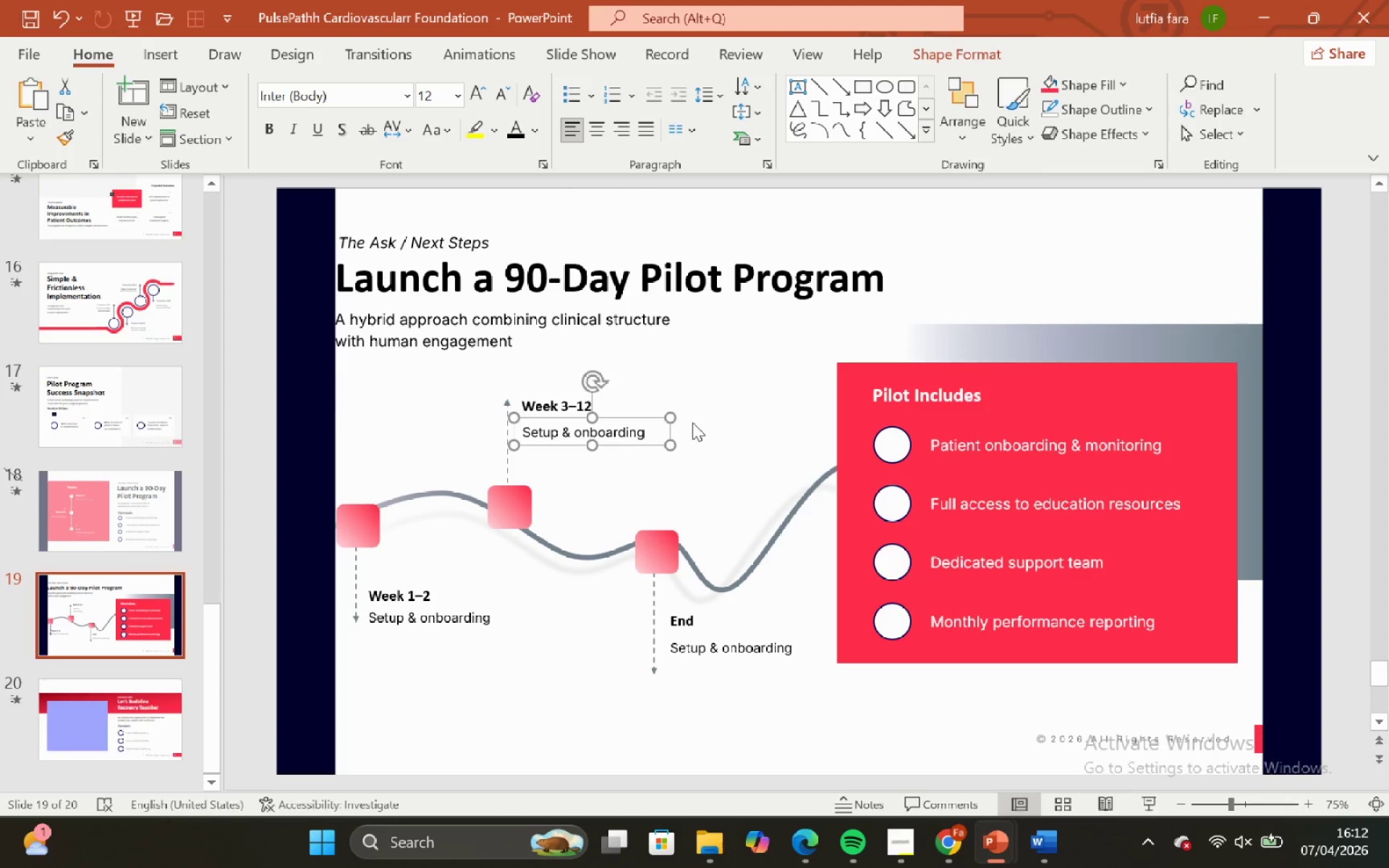 
left_click([692, 422])
 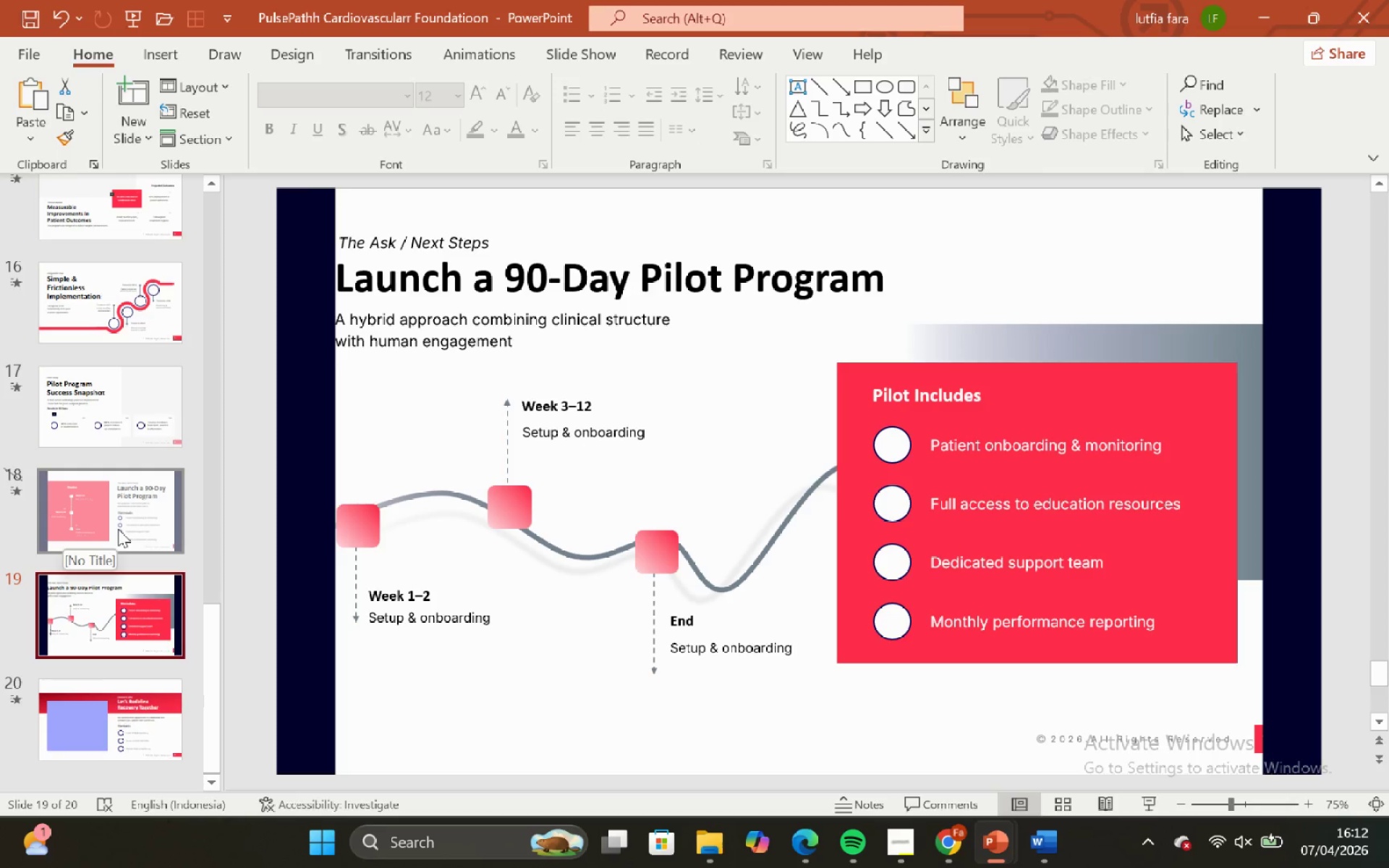 
left_click([118, 529])
 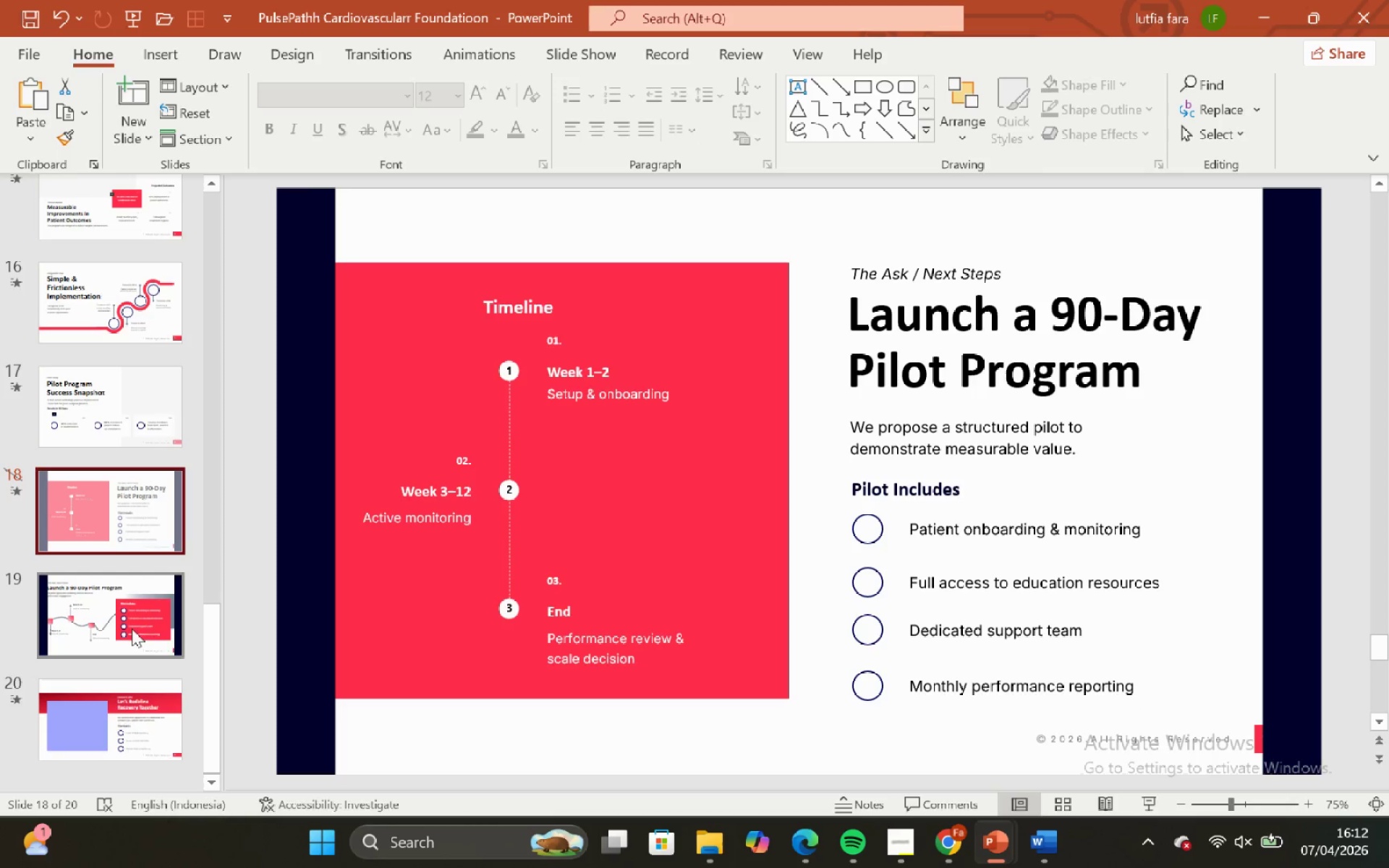 
left_click([133, 639])
 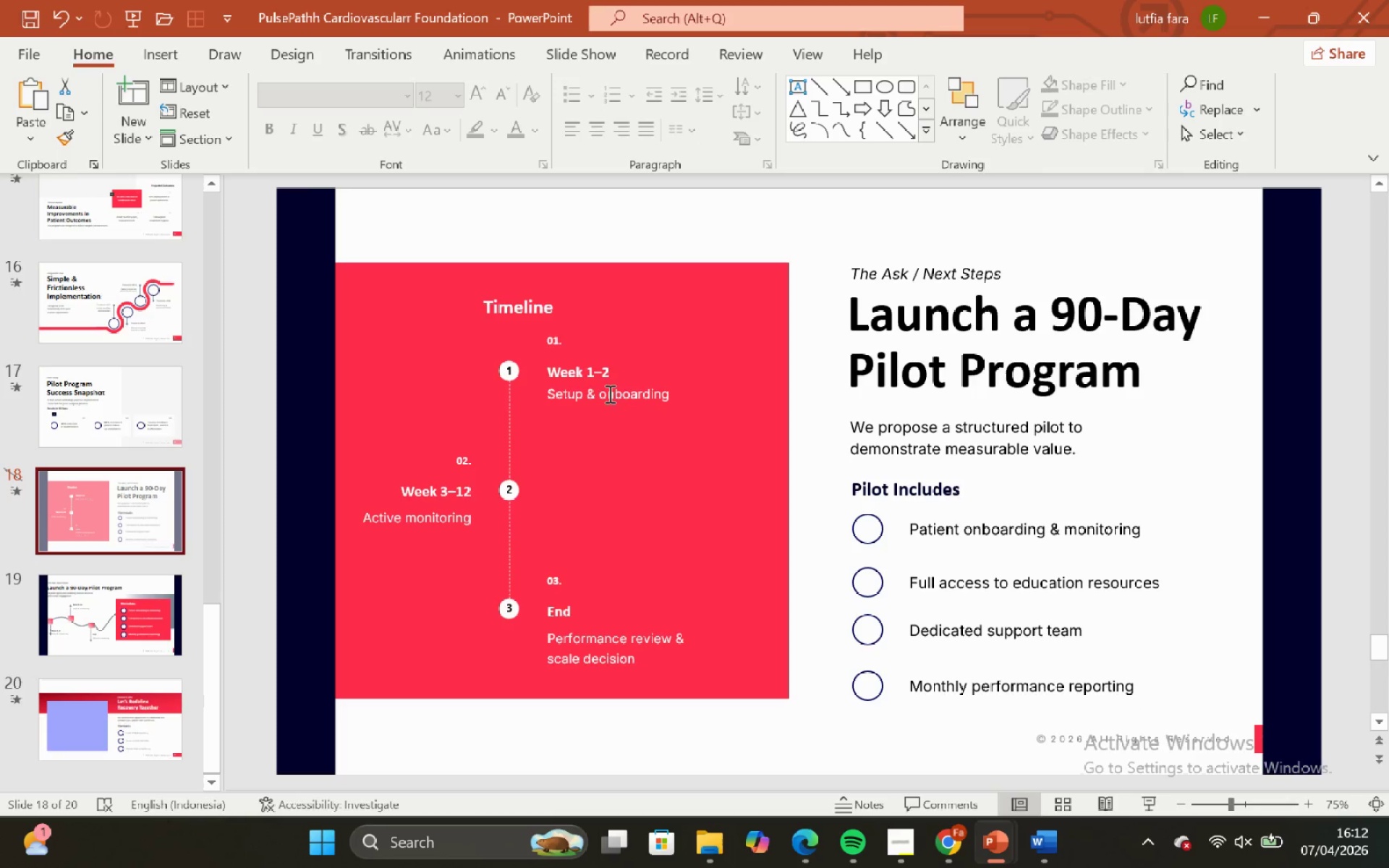 
left_click([440, 519])
 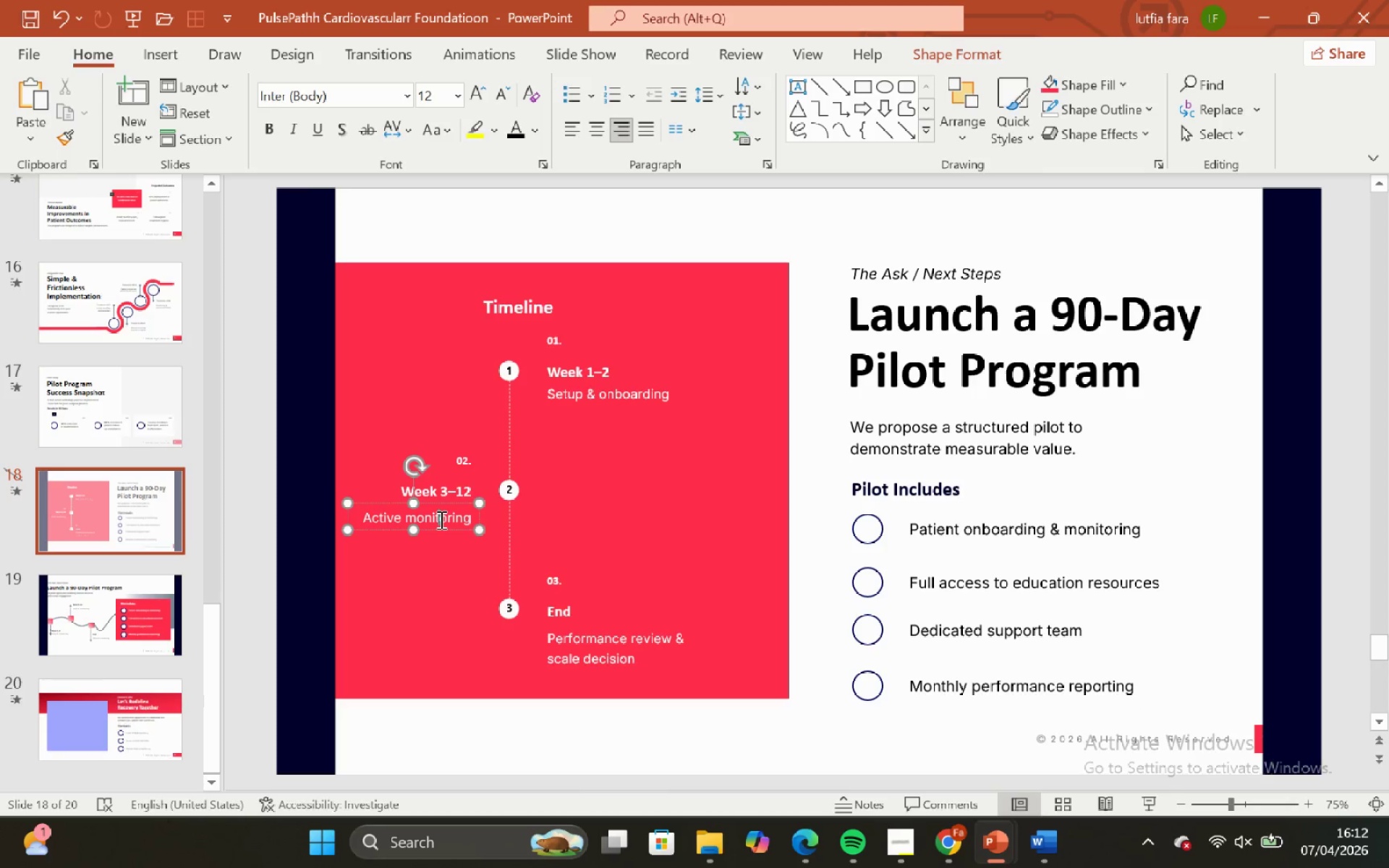 
key(Control+A)
 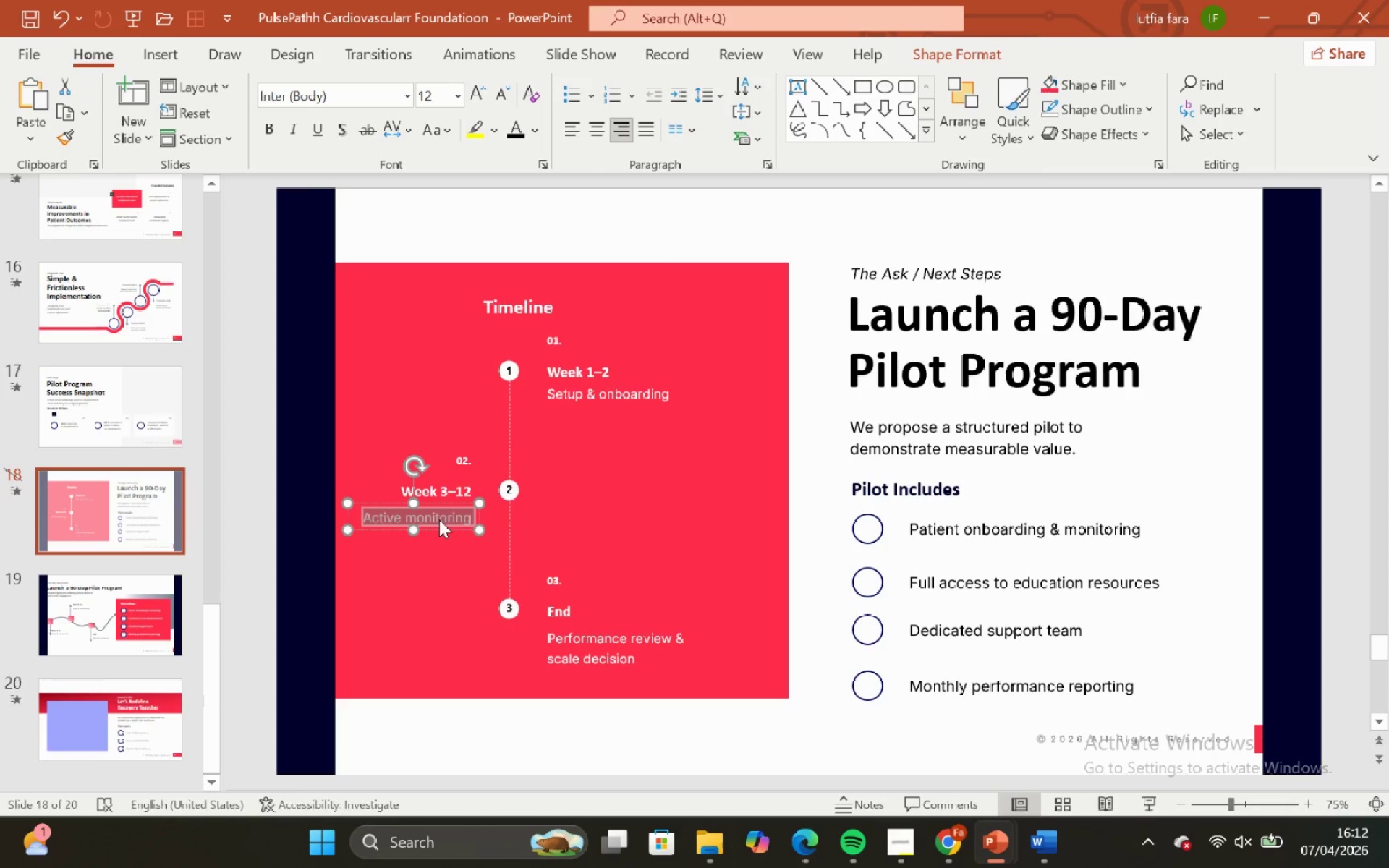 
key(Control+C)
 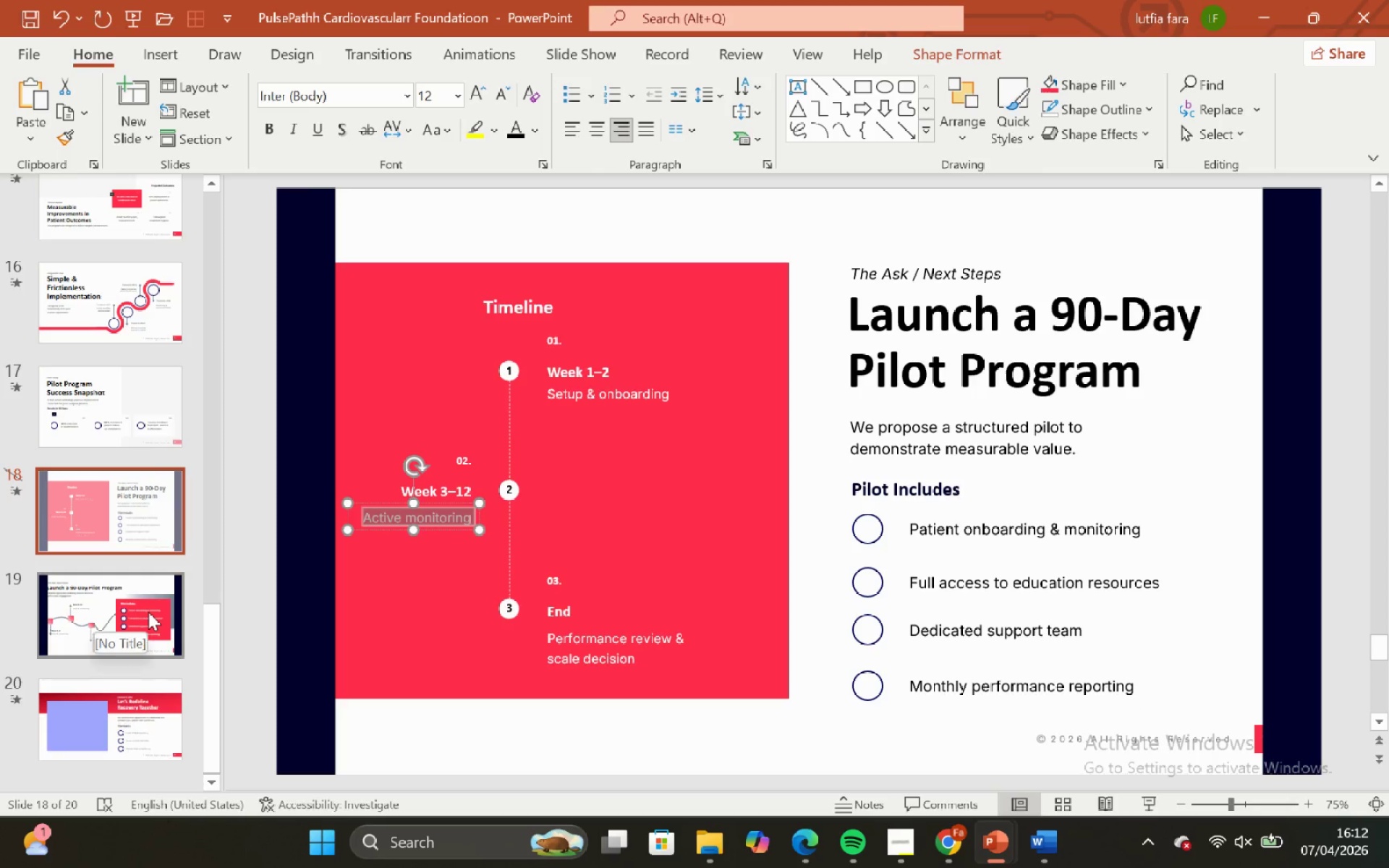 
left_click([148, 612])
 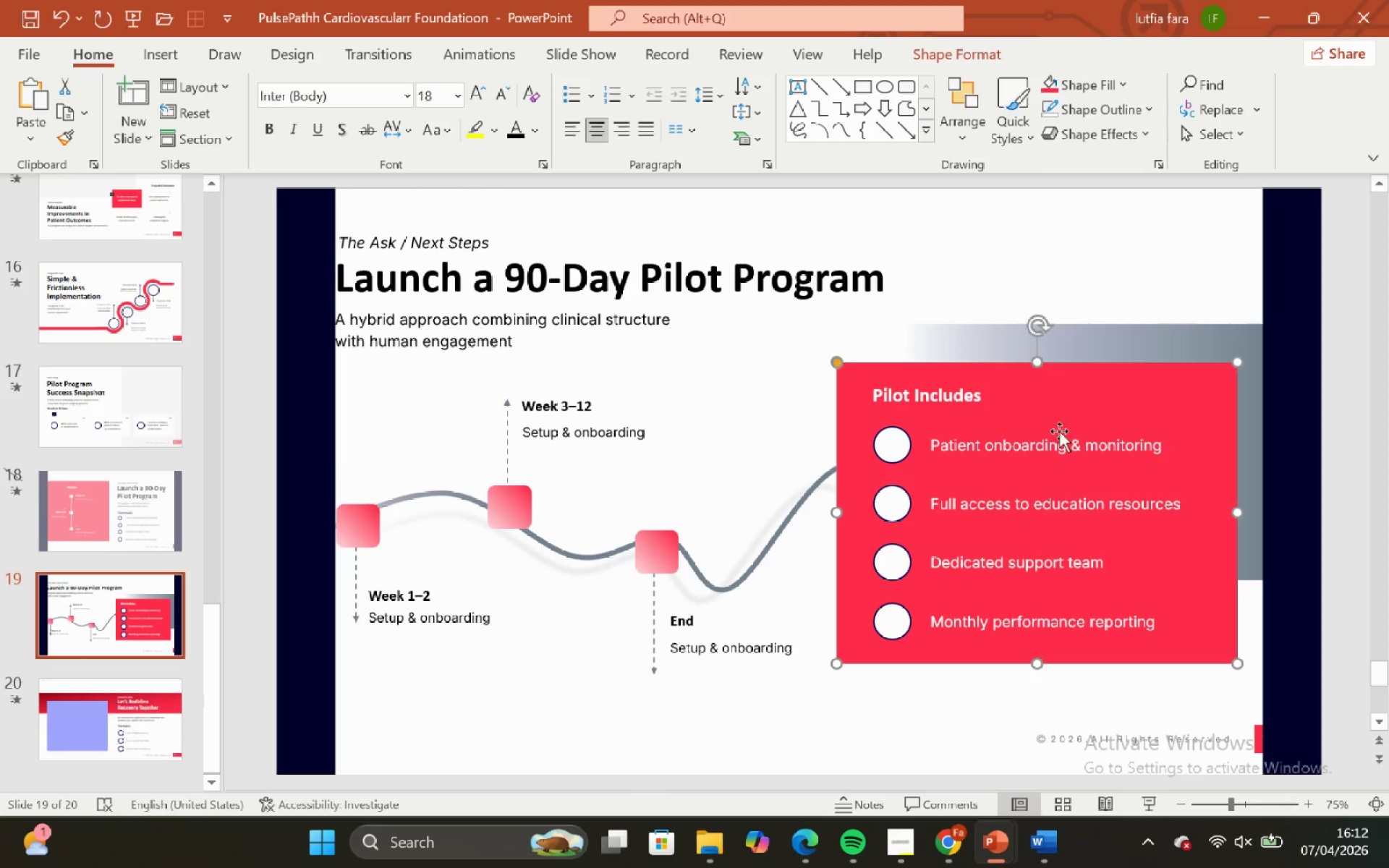 
double_click([1064, 438])
 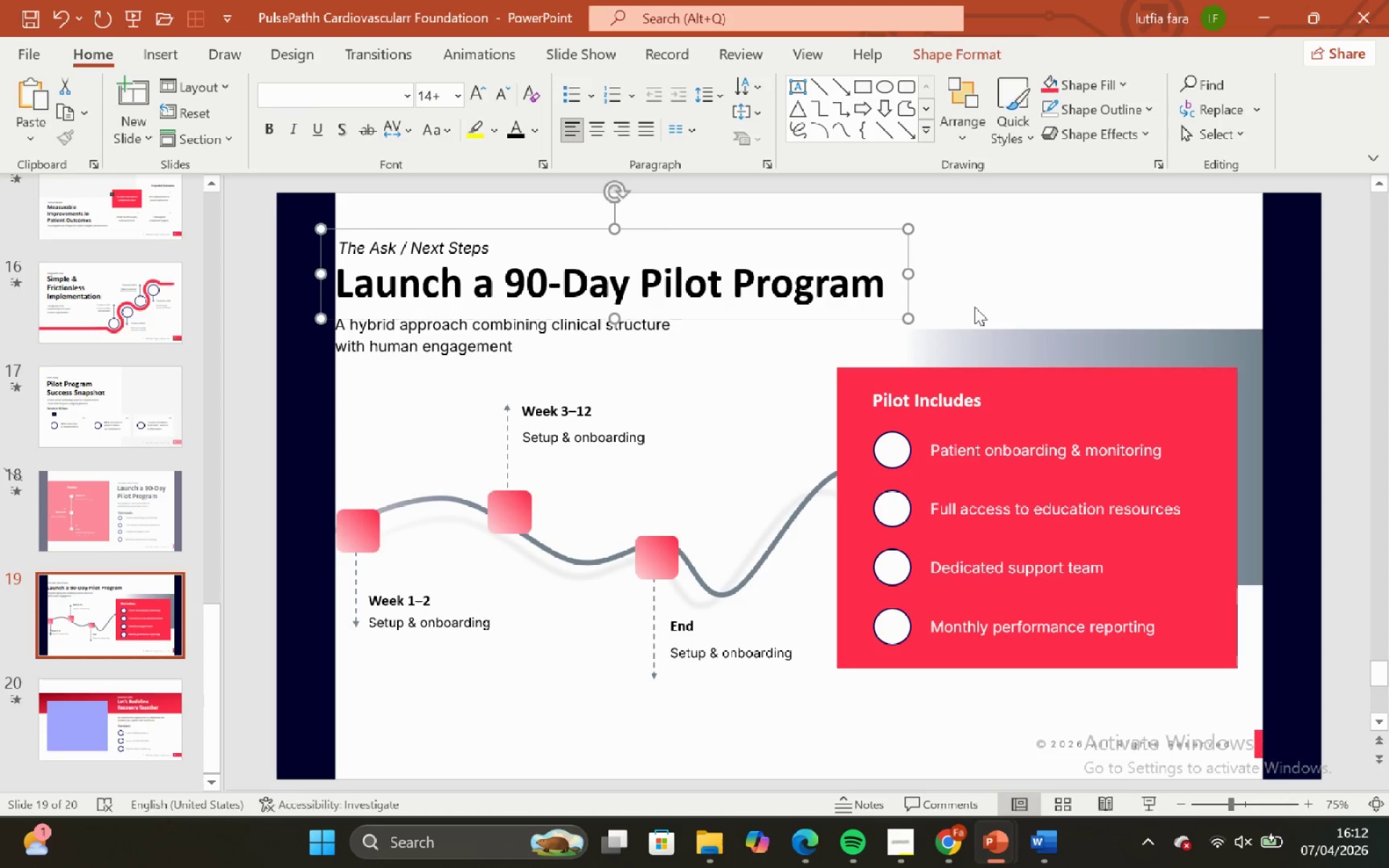 
double_click([1055, 265])
 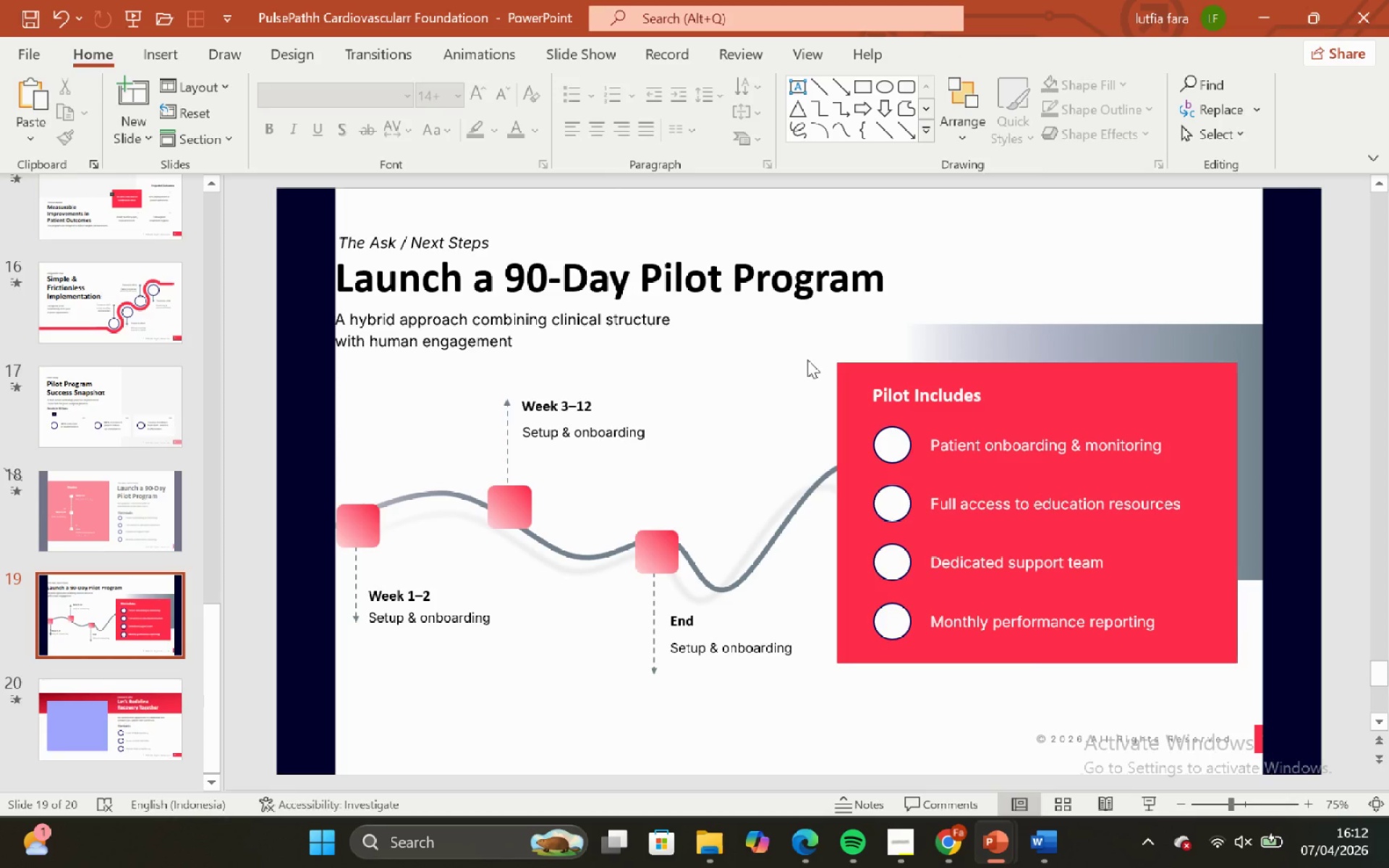 
left_click_drag(start_coordinate=[807, 359], to_coordinate=[1232, 671])
 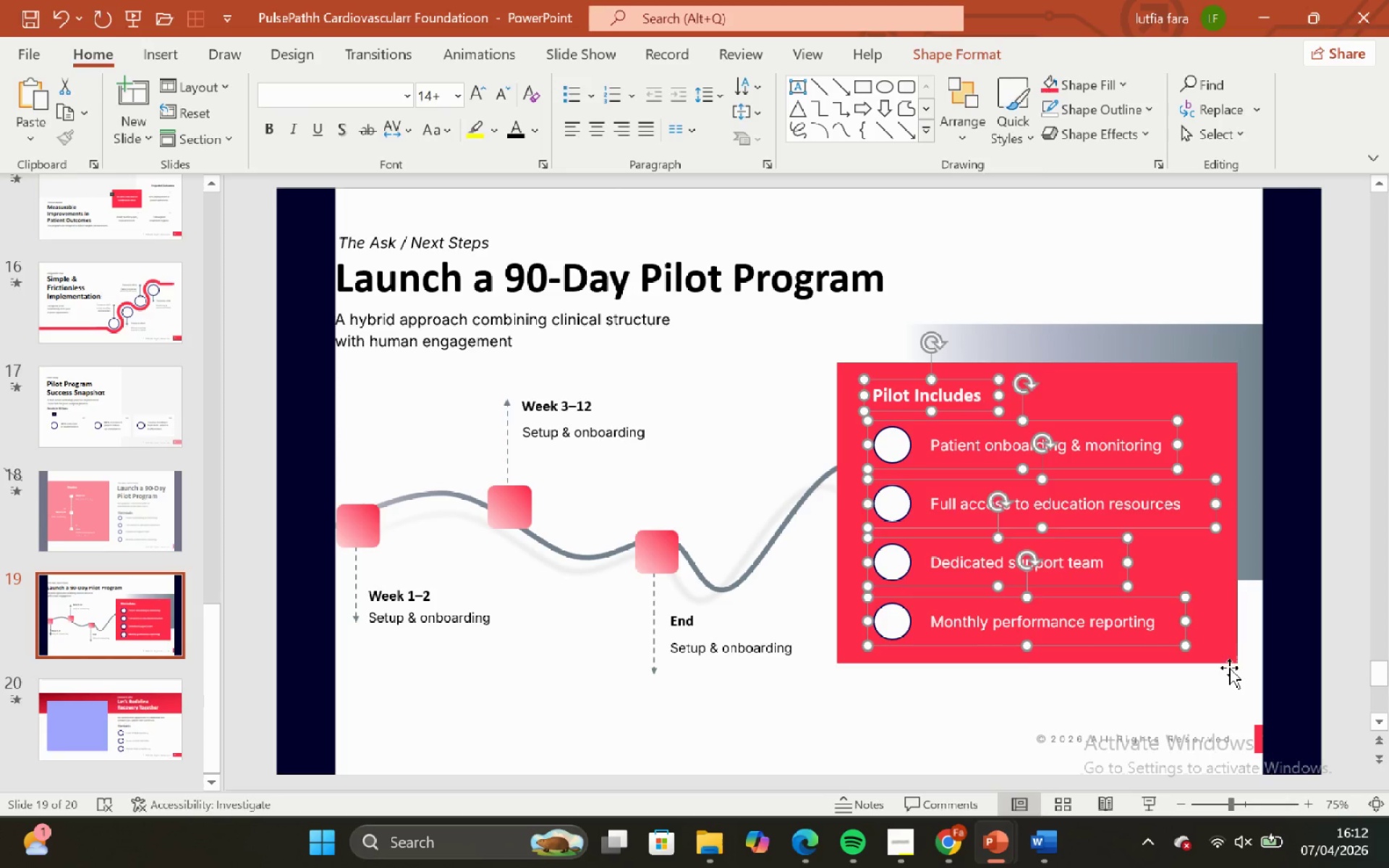 
key(Control+G)
 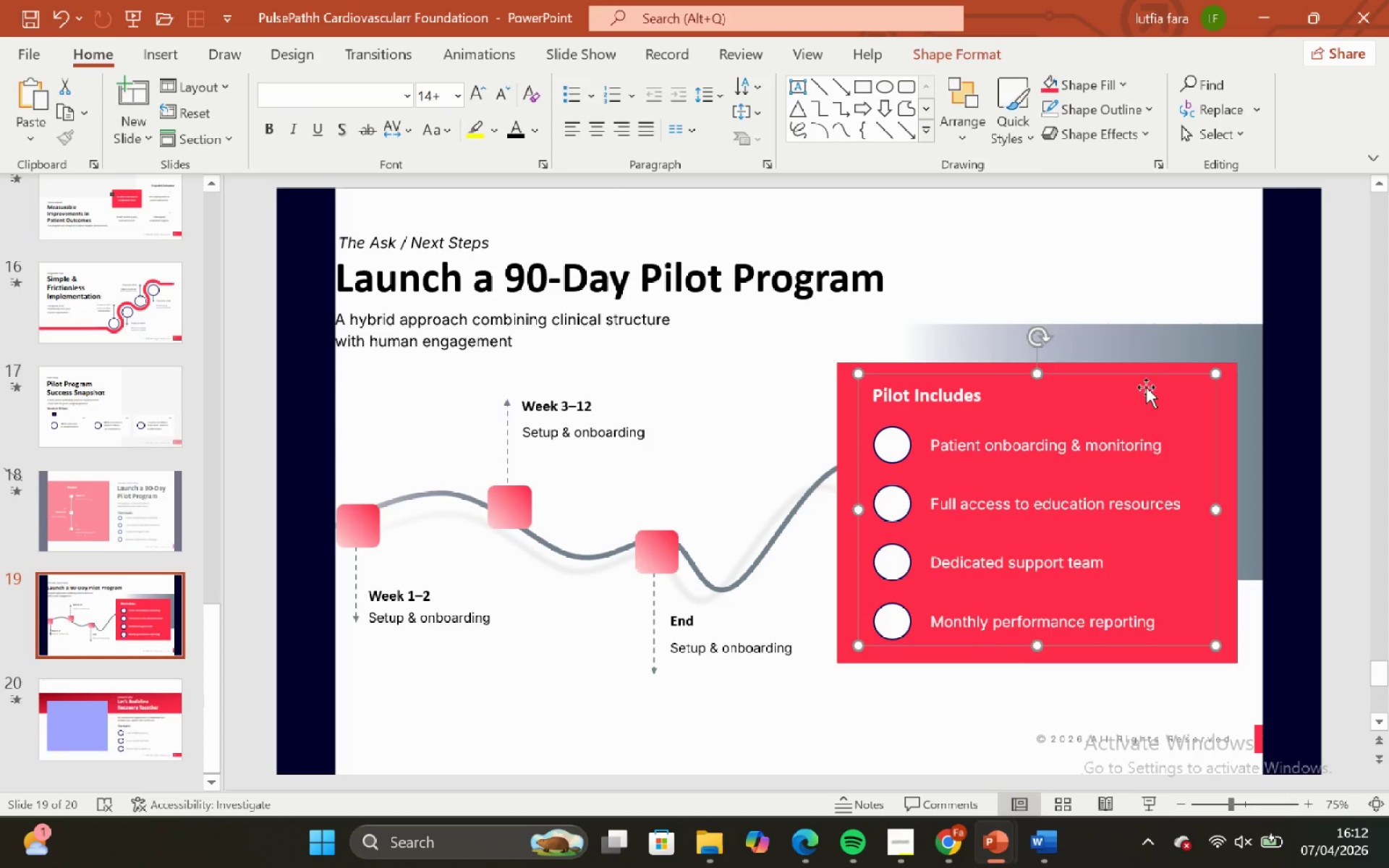 
hold_key(key=ShiftLeft, duration=0.95)
left_click([1142, 362])
 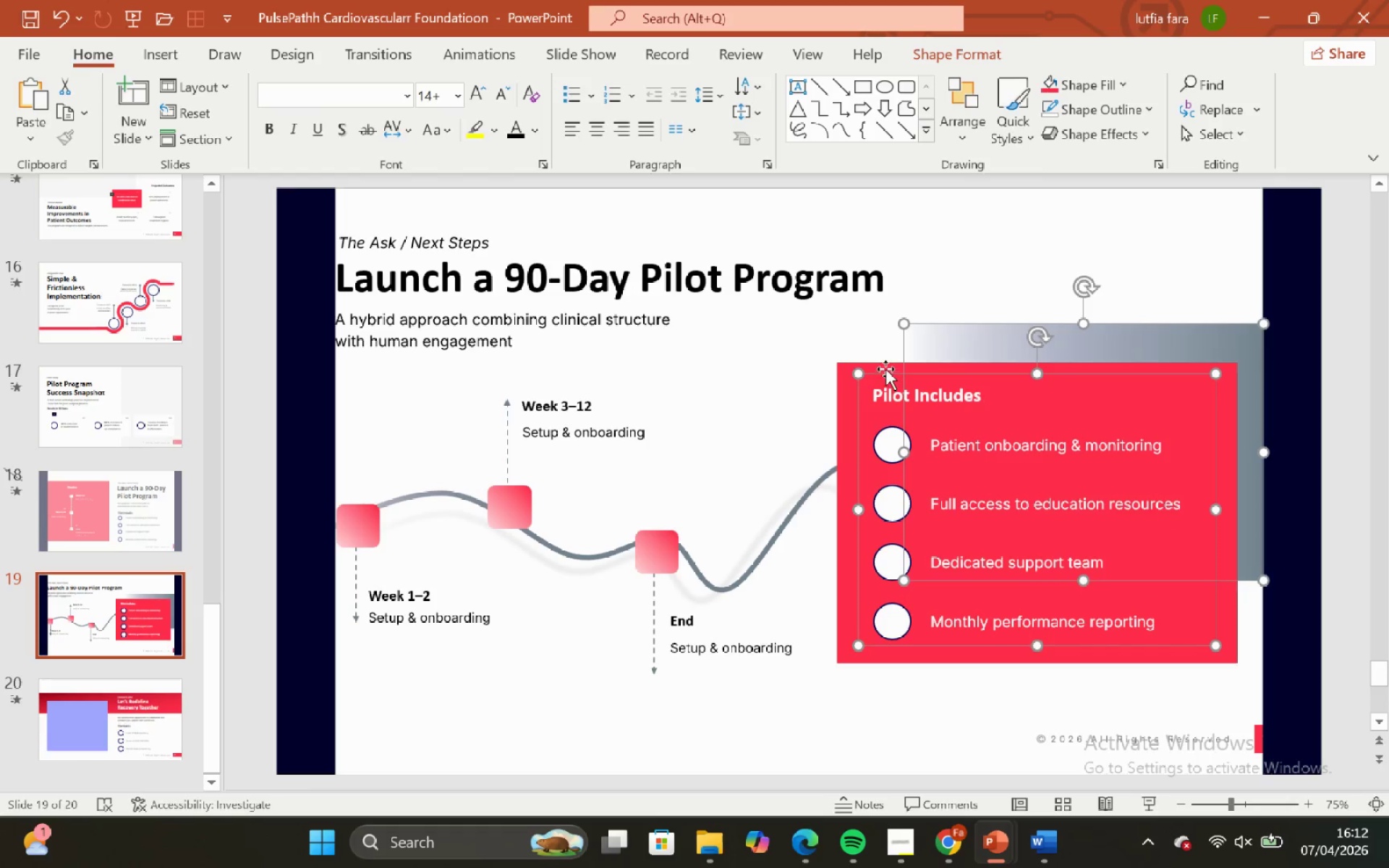 
left_click([885, 369])
 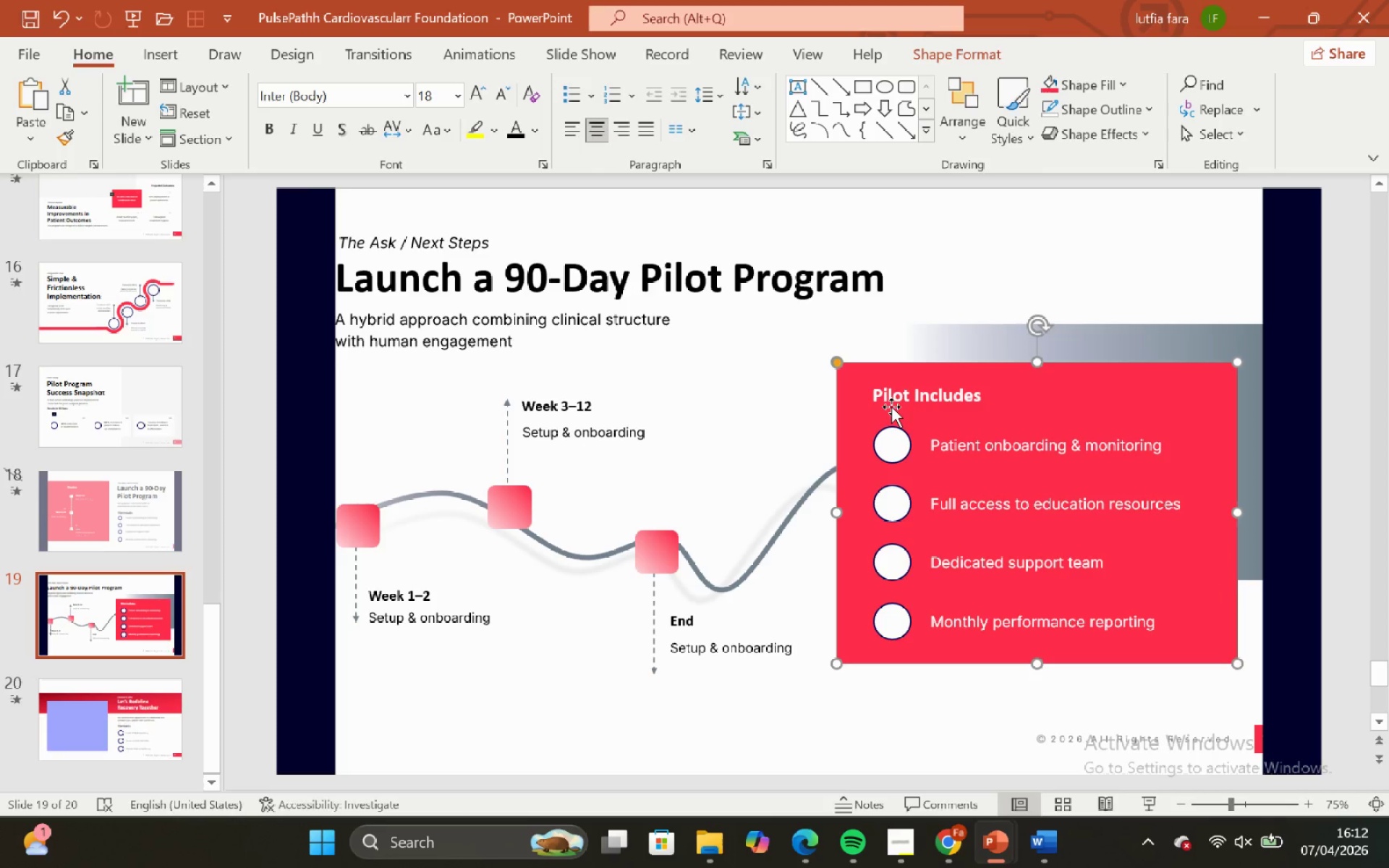 
hold_key(key=ShiftLeft, duration=0.66)
left_click([891, 407])
 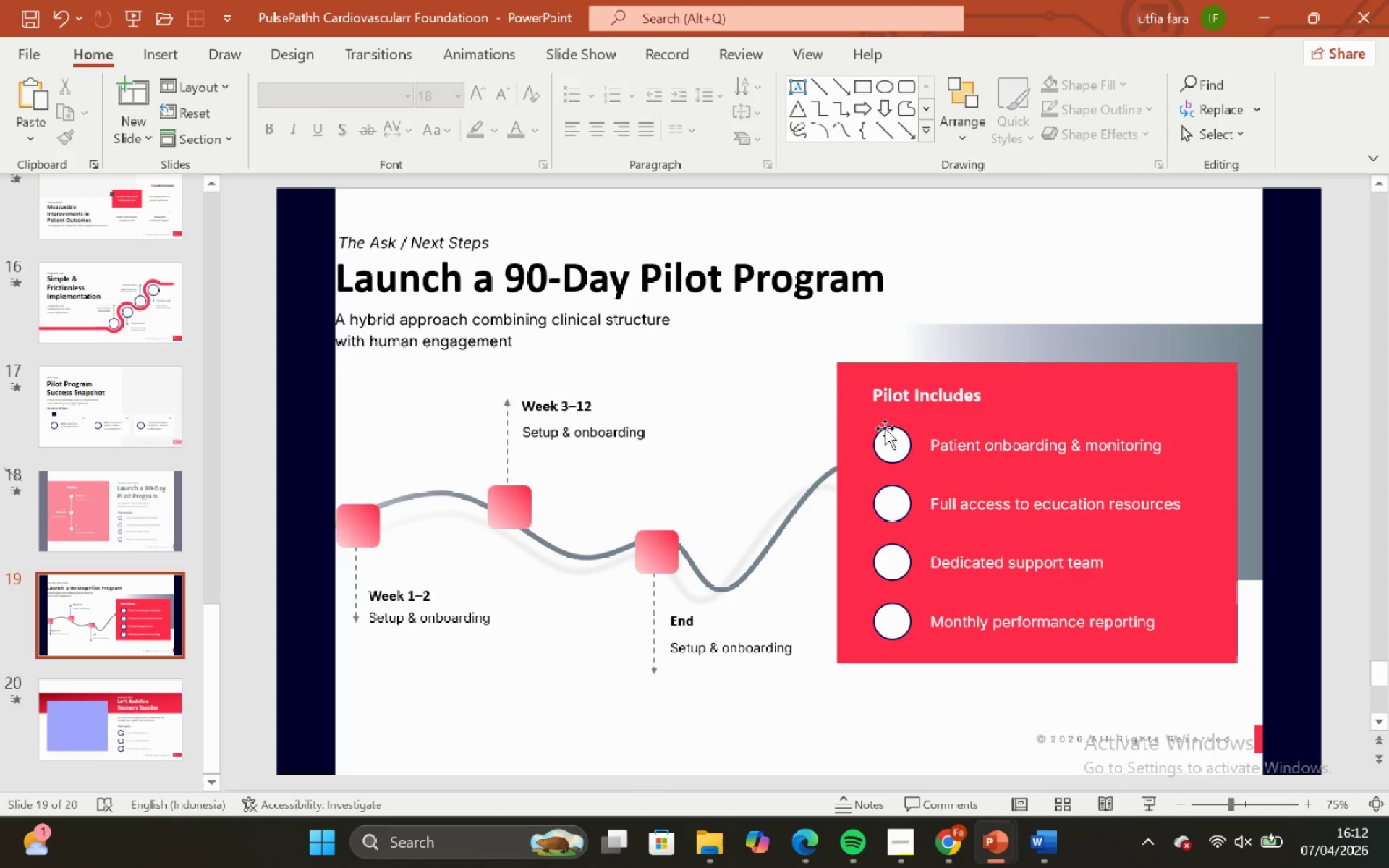 
left_click([896, 445])
 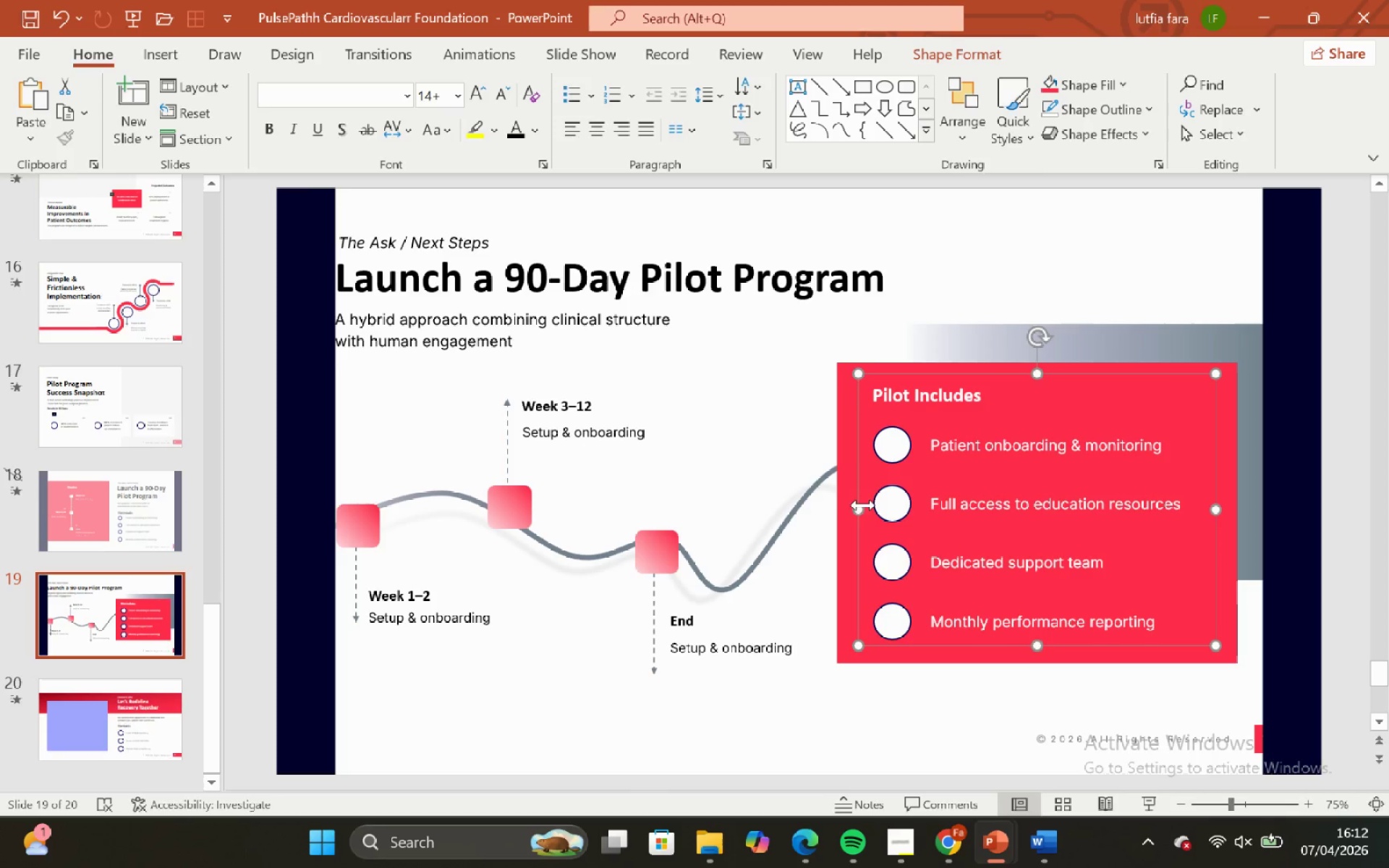 
hold_key(key=ShiftLeft, duration=0.8)
left_click([844, 485])
 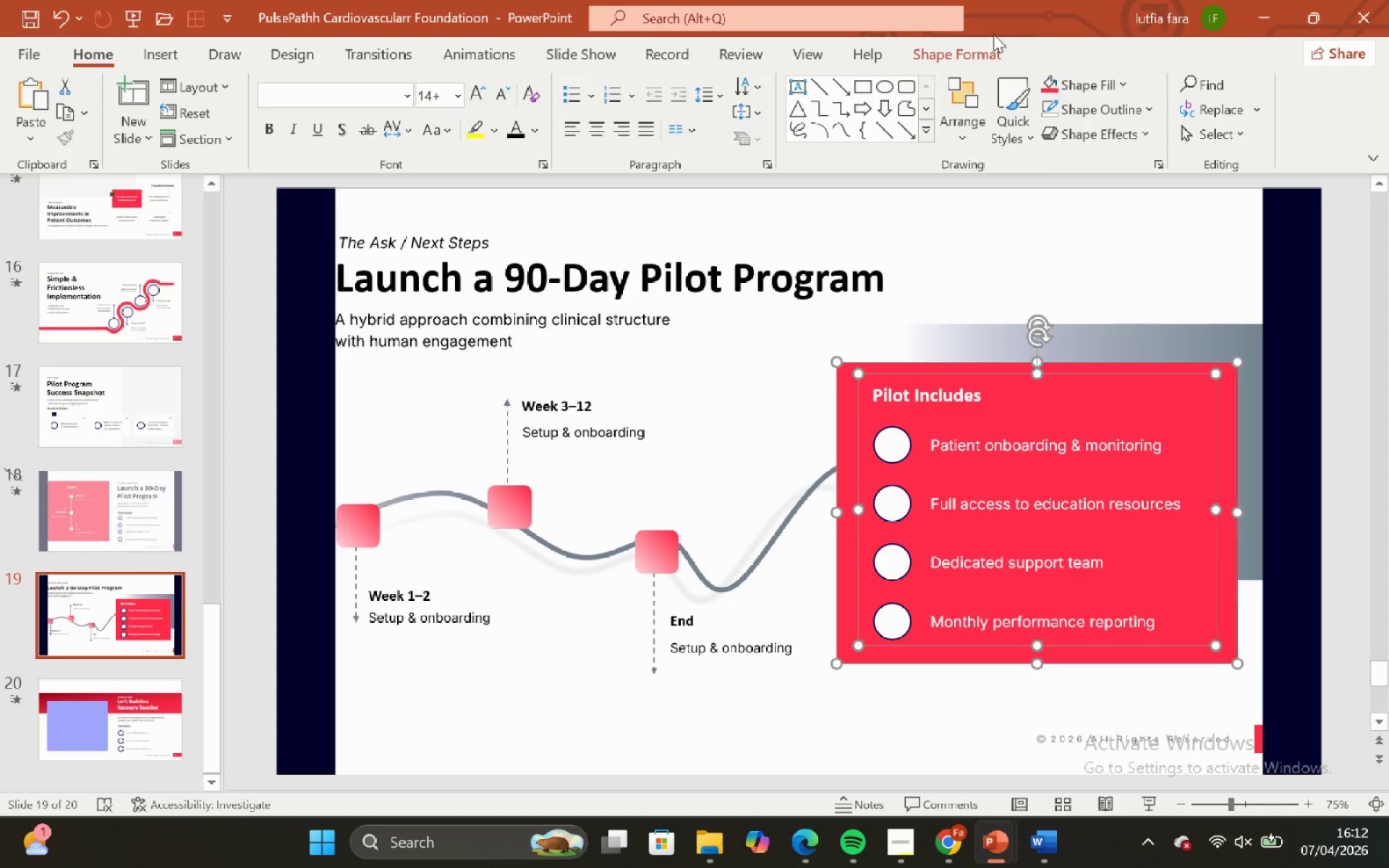 
left_click([993, 51])
 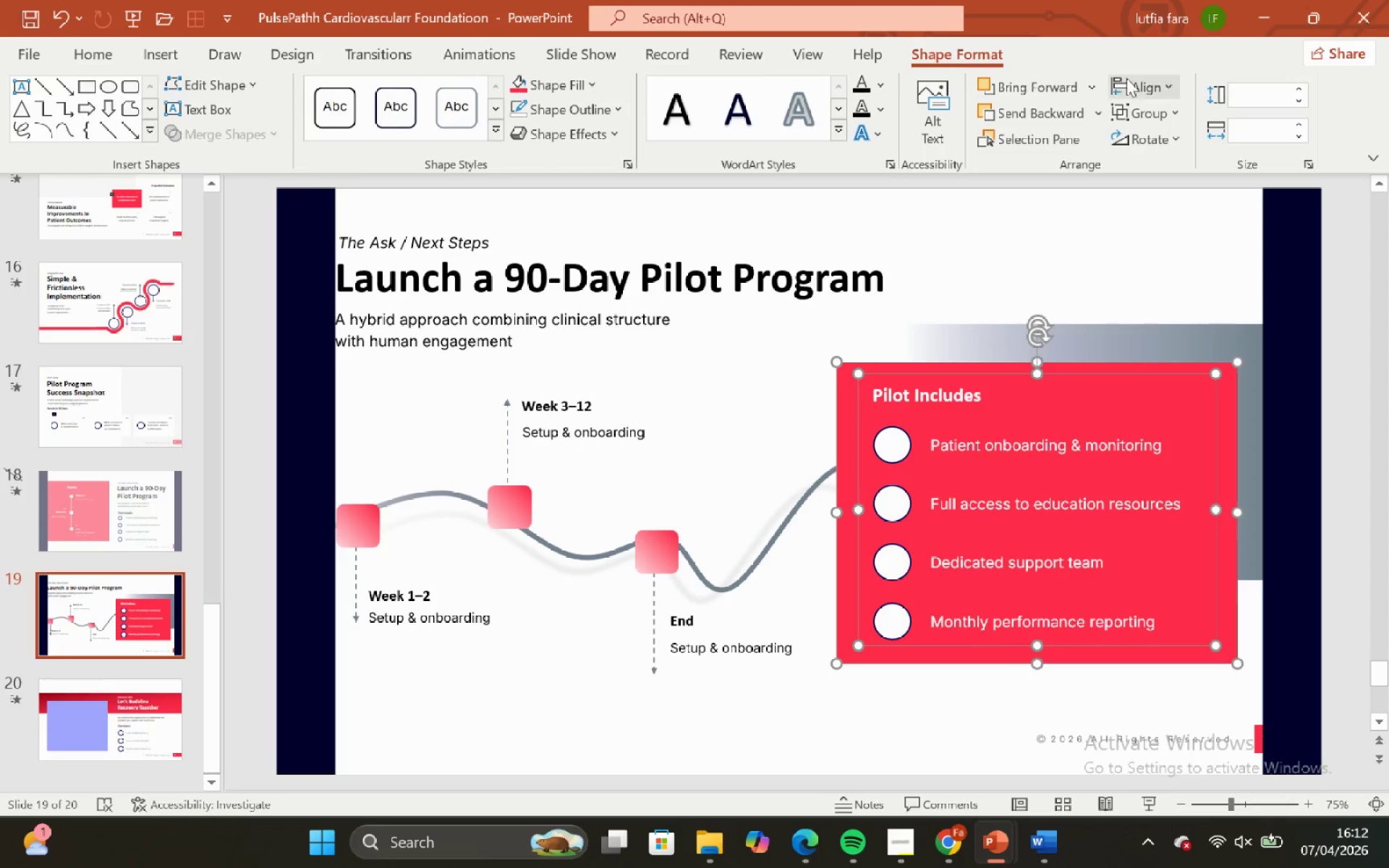 
left_click([1130, 85])
 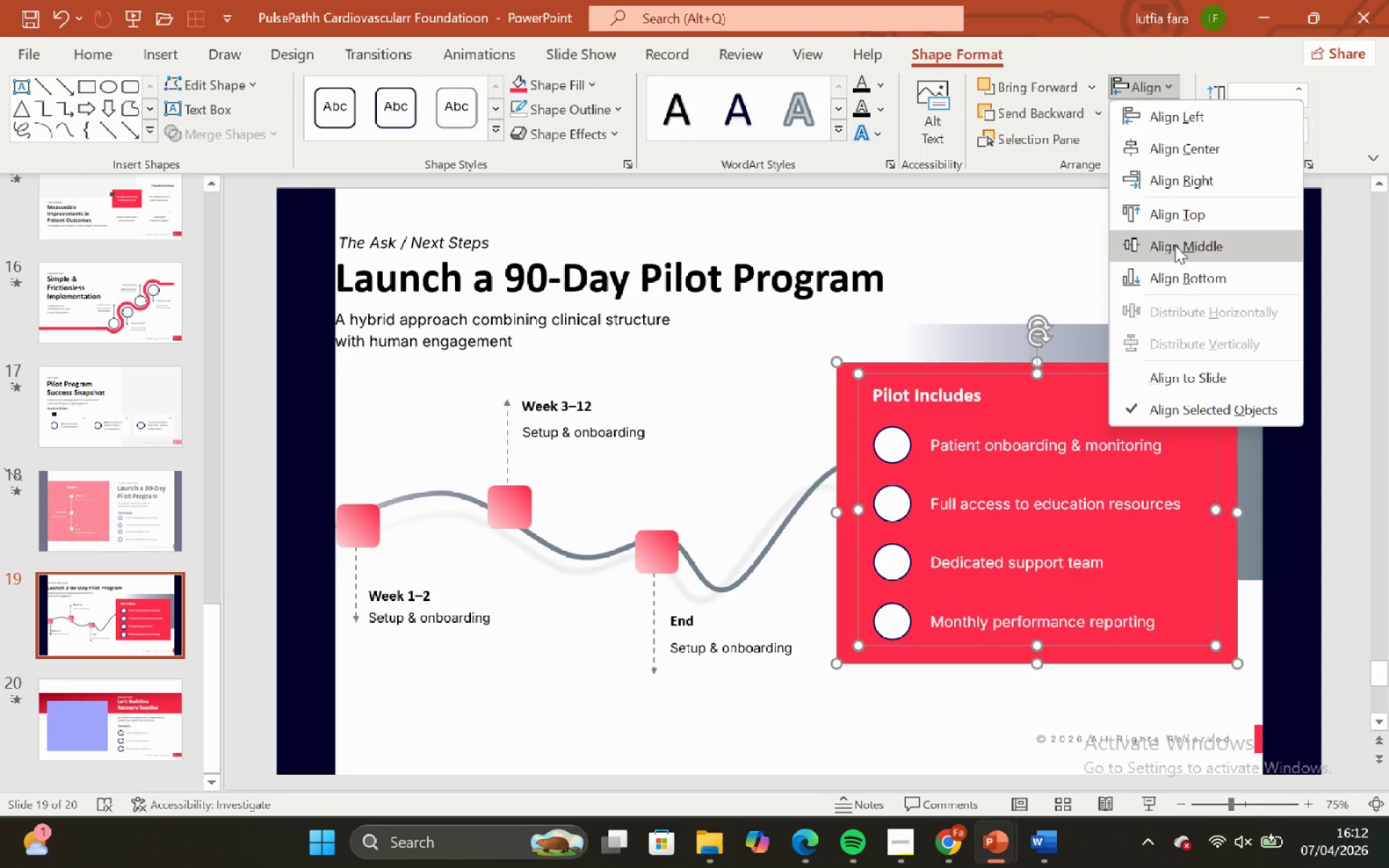 
left_click([1176, 246])
 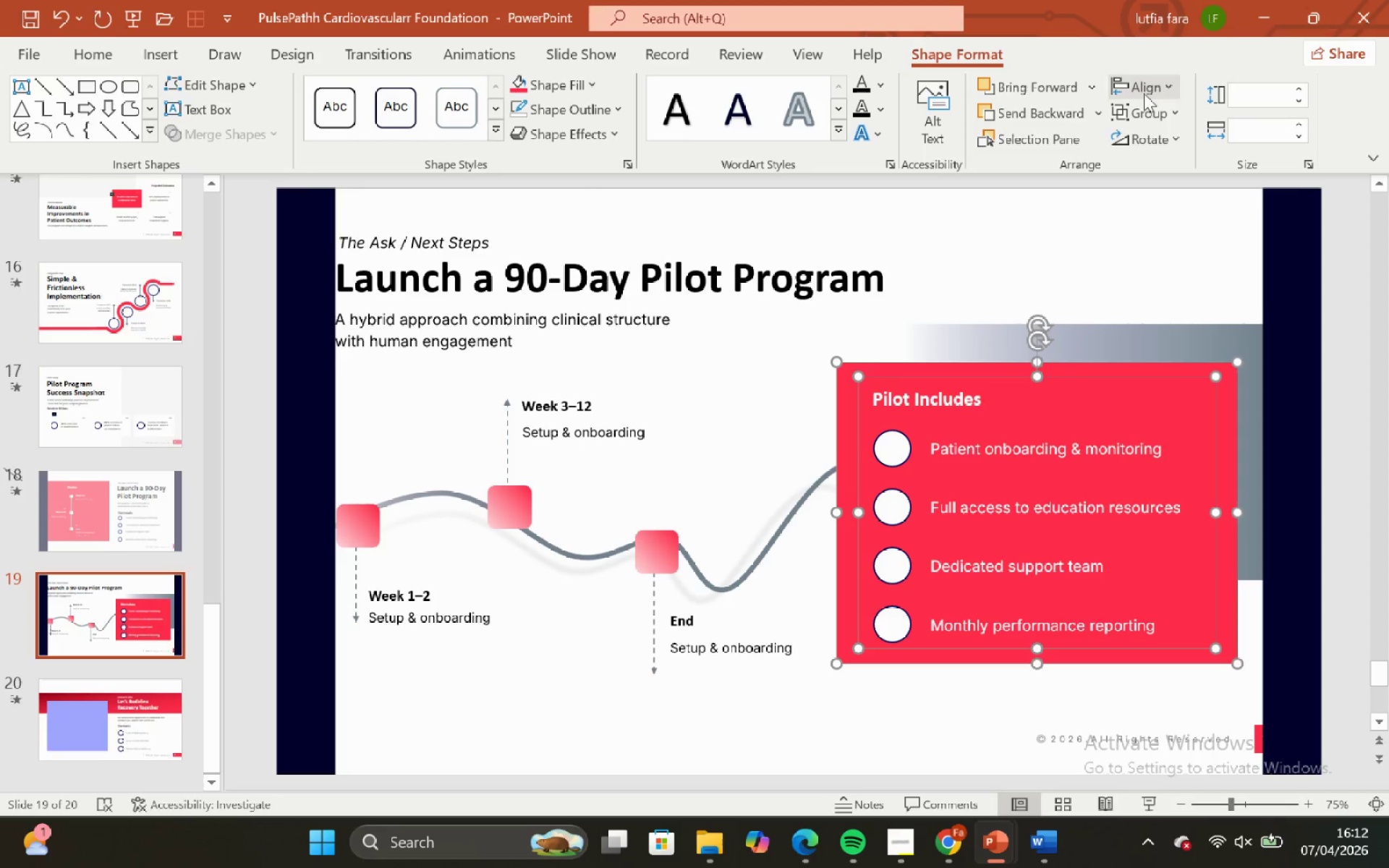 
left_click([1145, 93])
 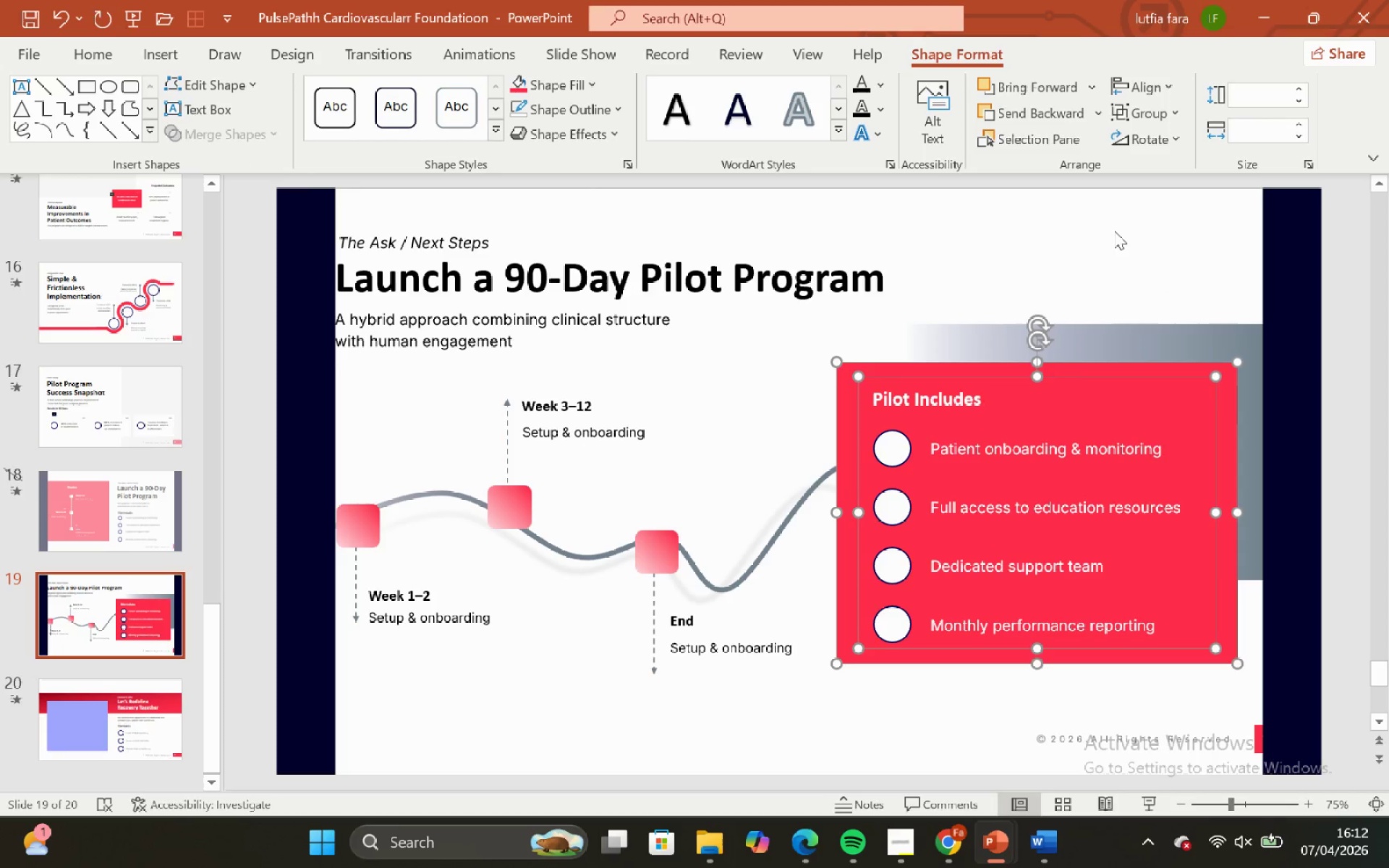 
left_click([1114, 231])
 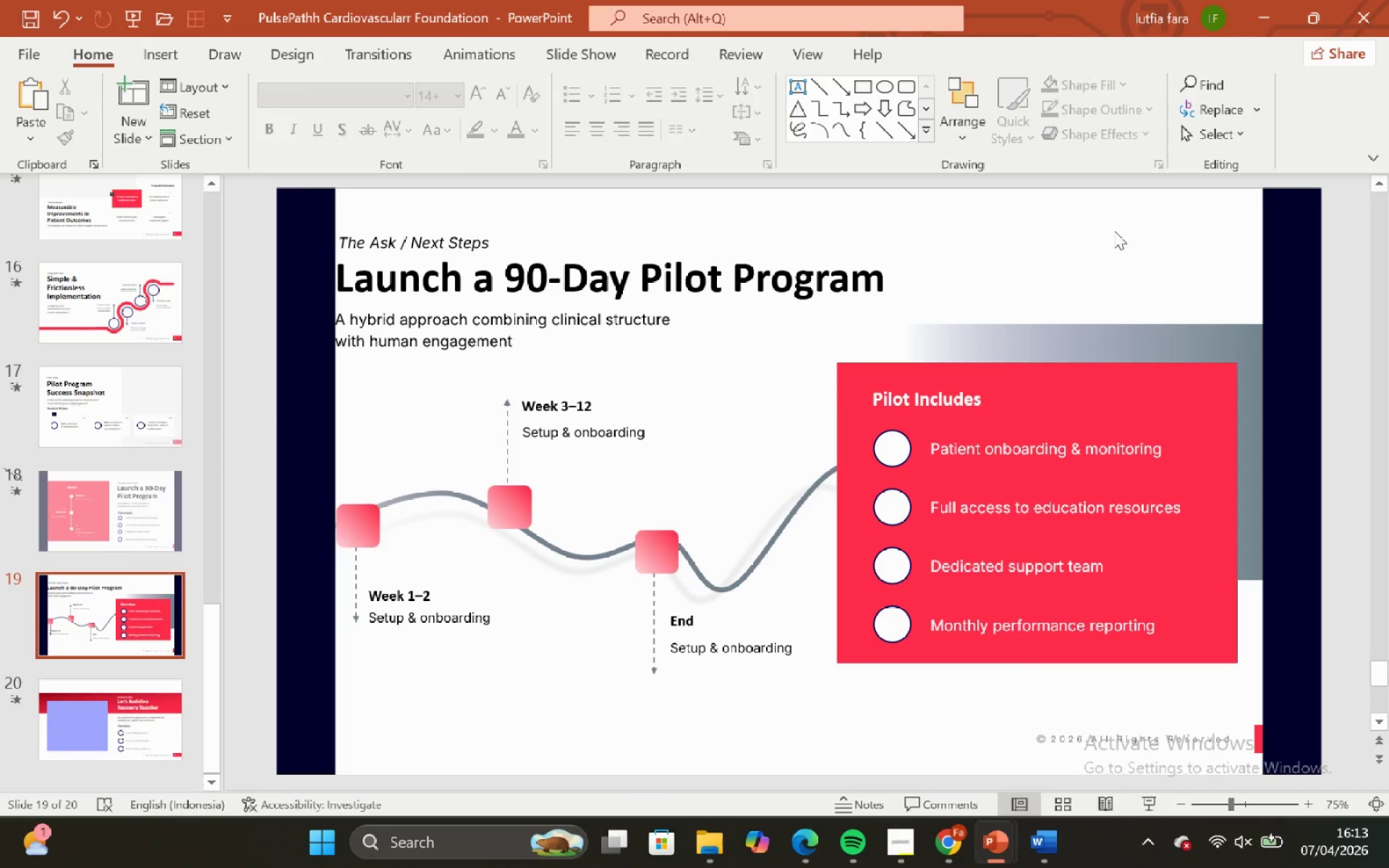 
left_click([1110, 238])
 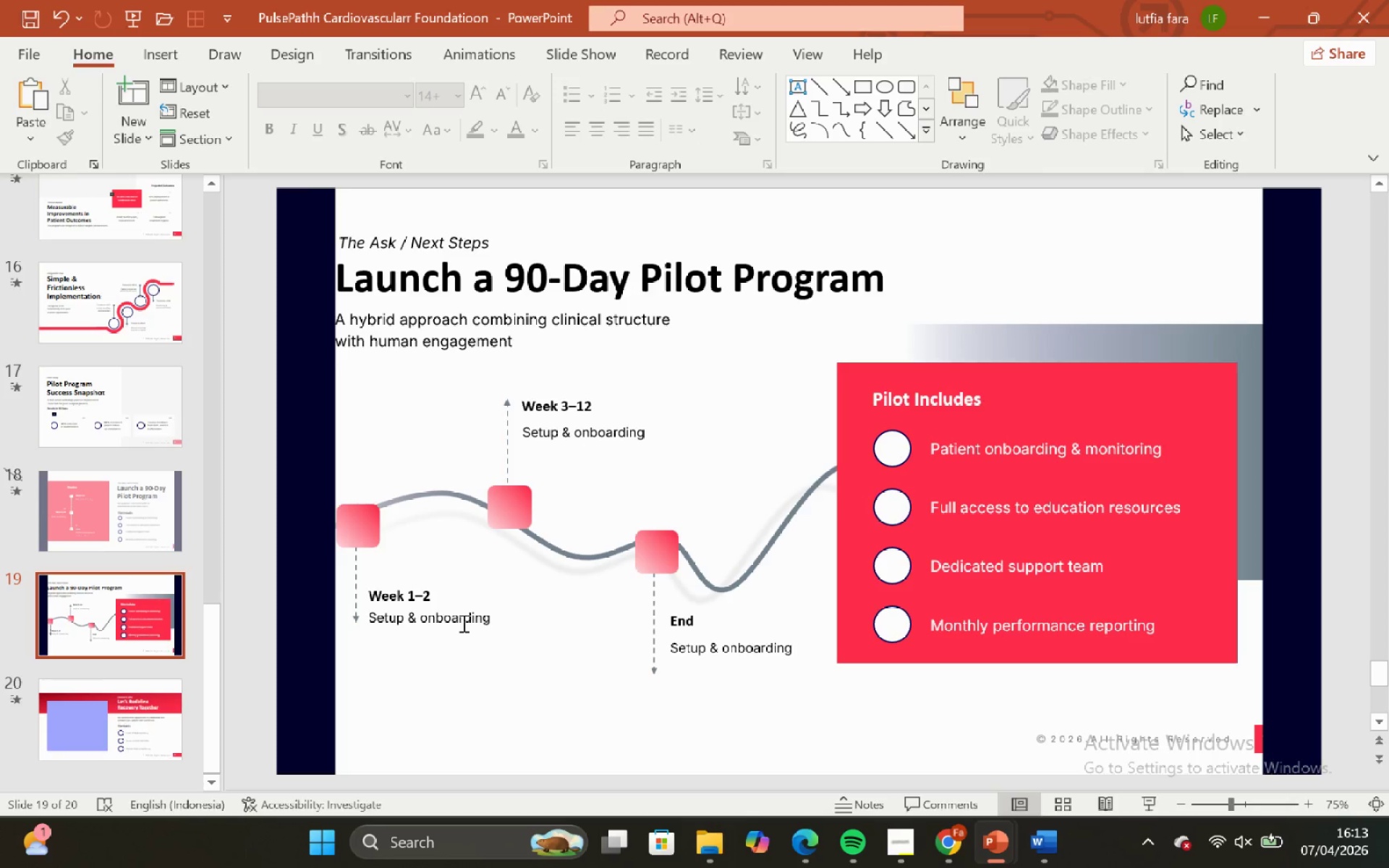 
left_click([119, 522])
 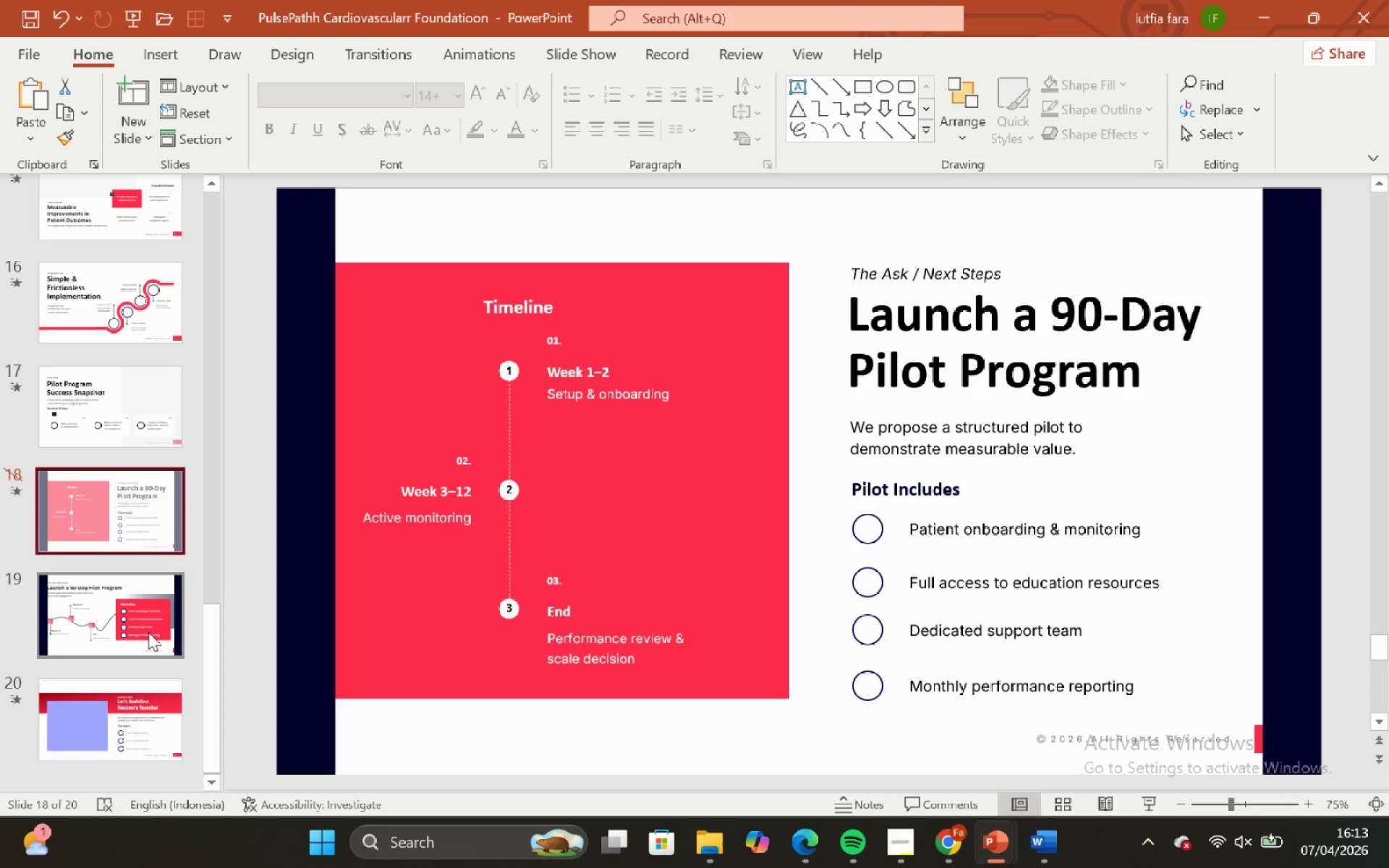 
left_click([147, 634])
 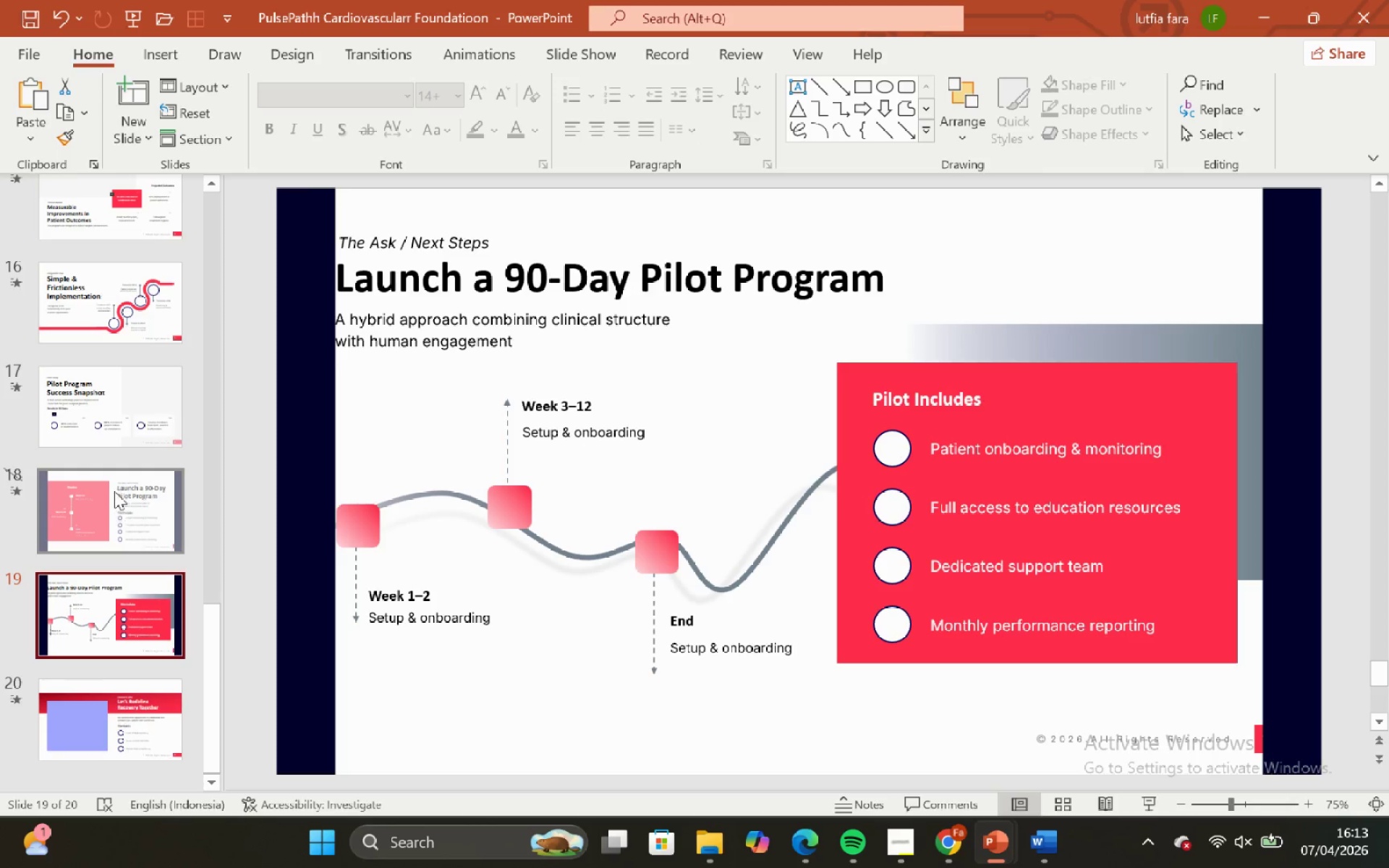 
scroll: coordinate [109, 462], scroll_direction: up, amount: 21.0
 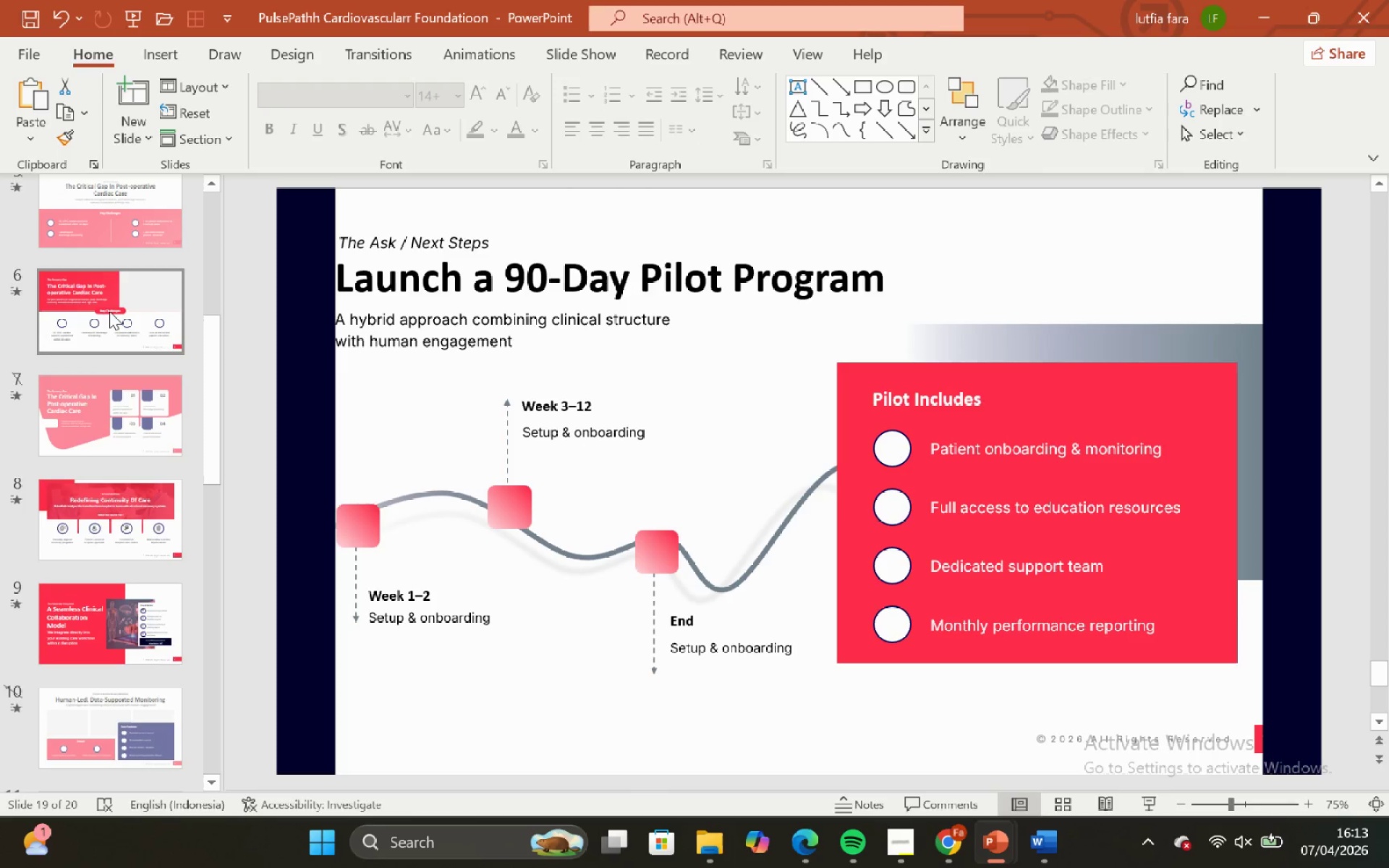 
left_click([109, 309])
 